 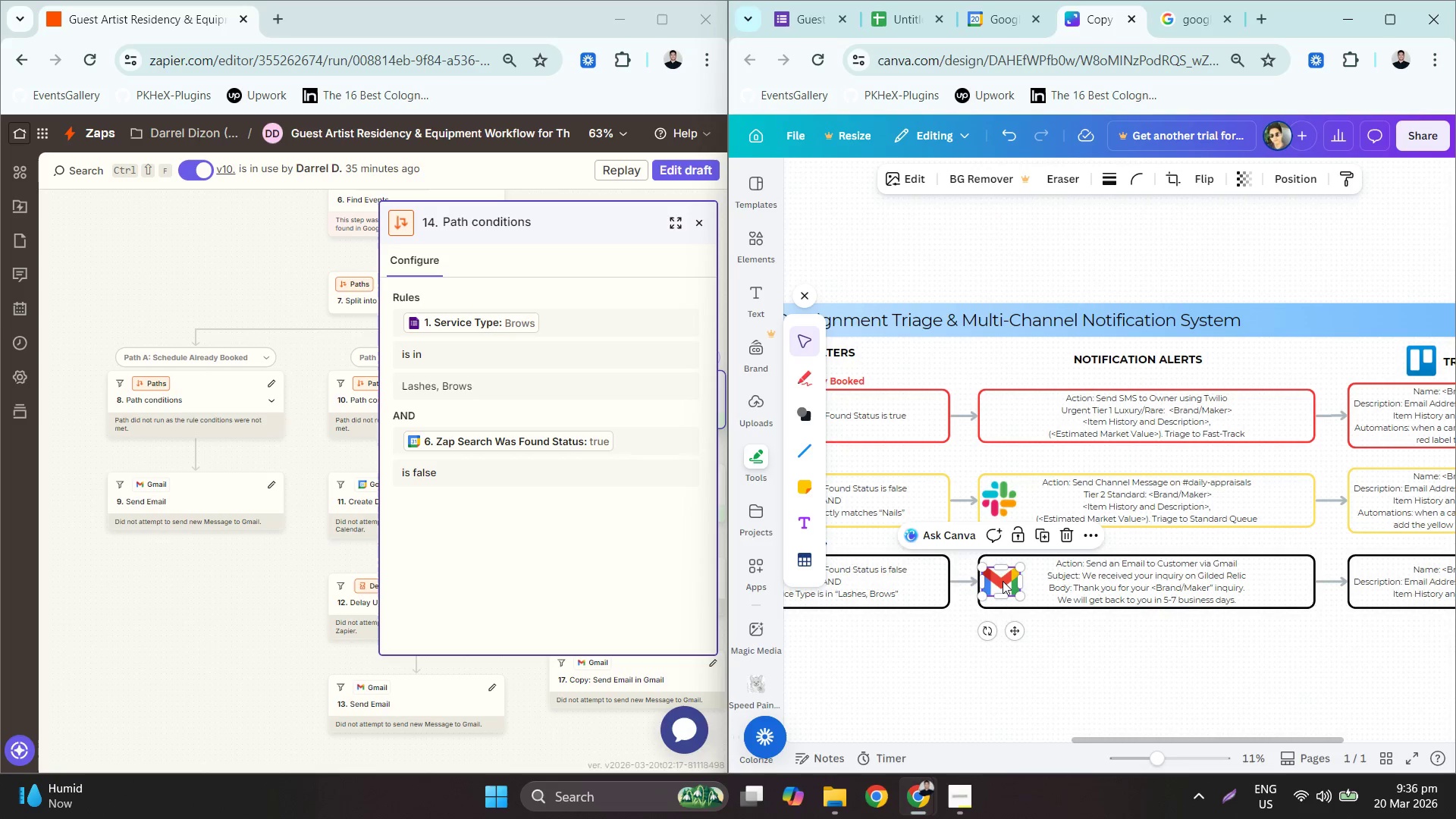 
key(Control+C)
 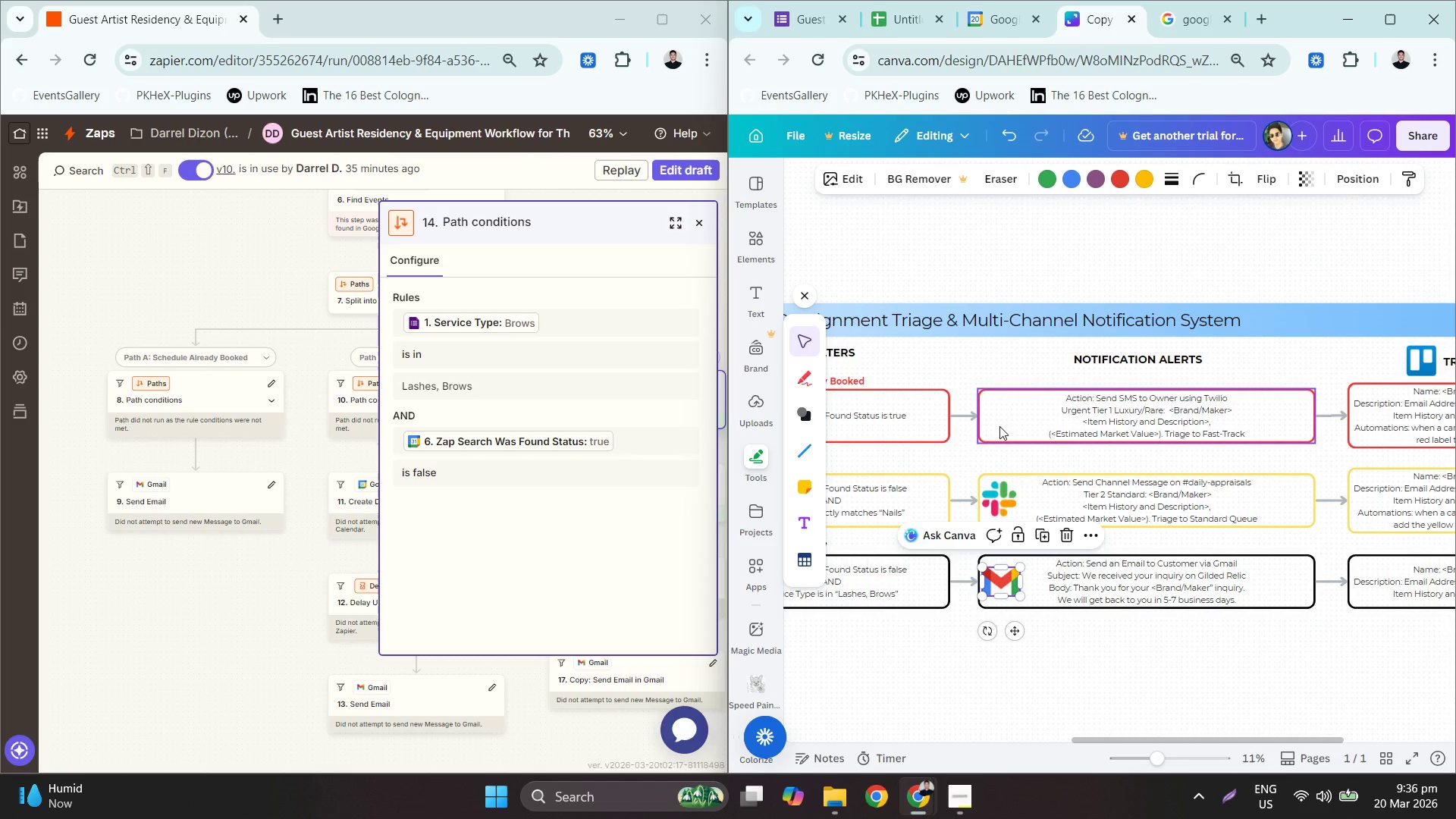 
key(Control+V)
 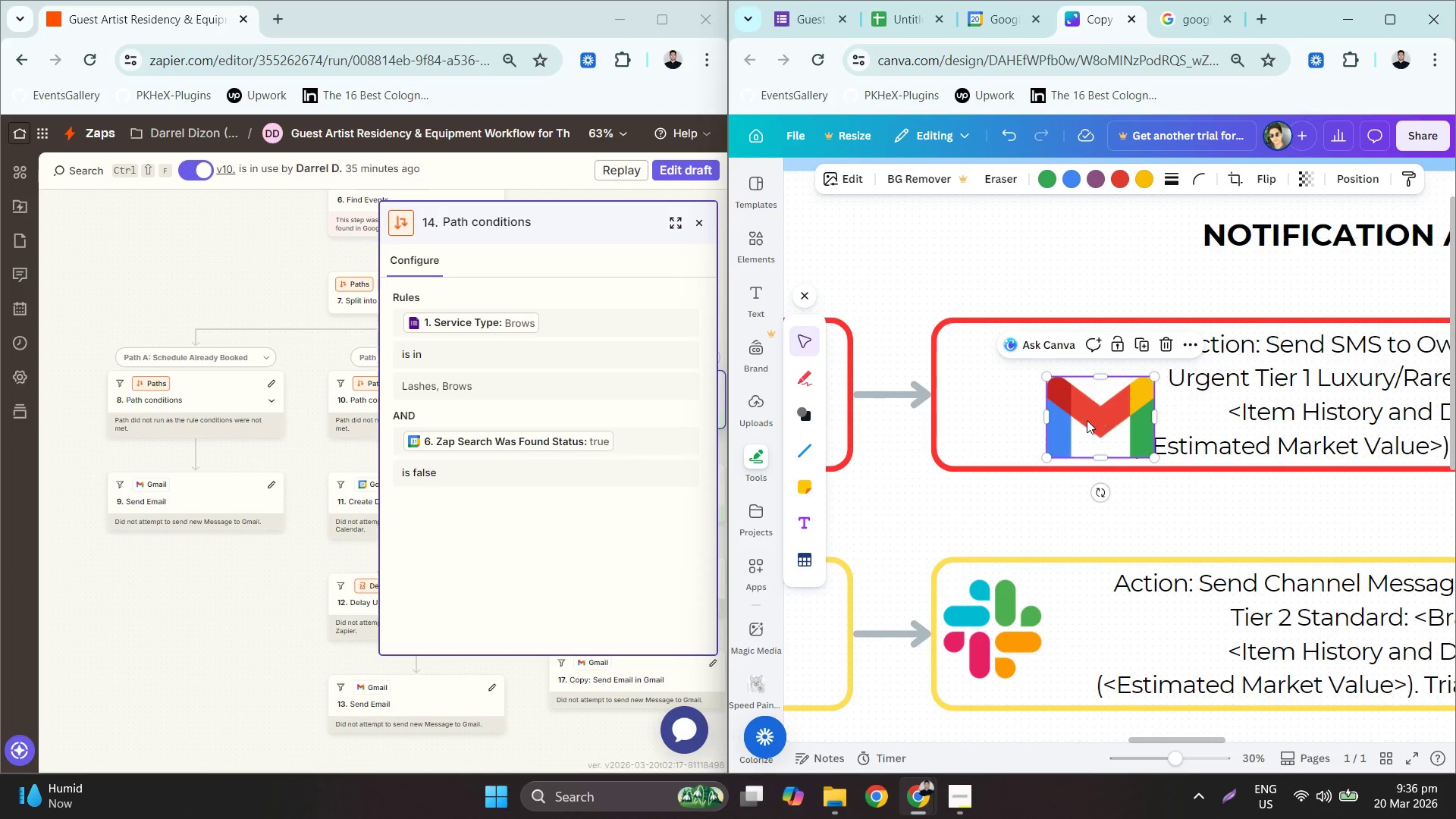 
scroll: coordinate [1009, 431], scroll_direction: up, amount: 6.0
 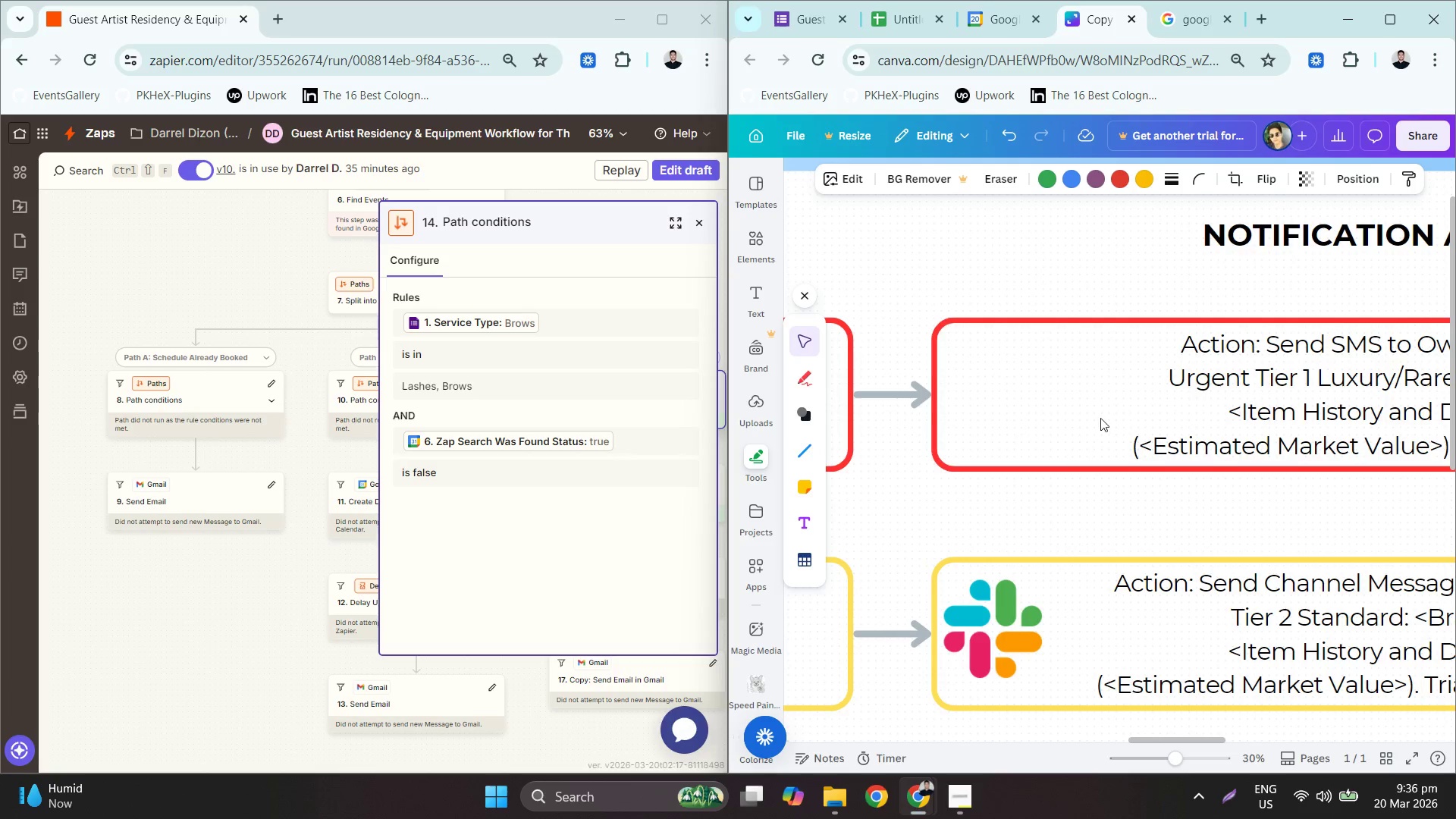 
left_click_drag(start_coordinate=[1087, 417], to_coordinate=[987, 398])
 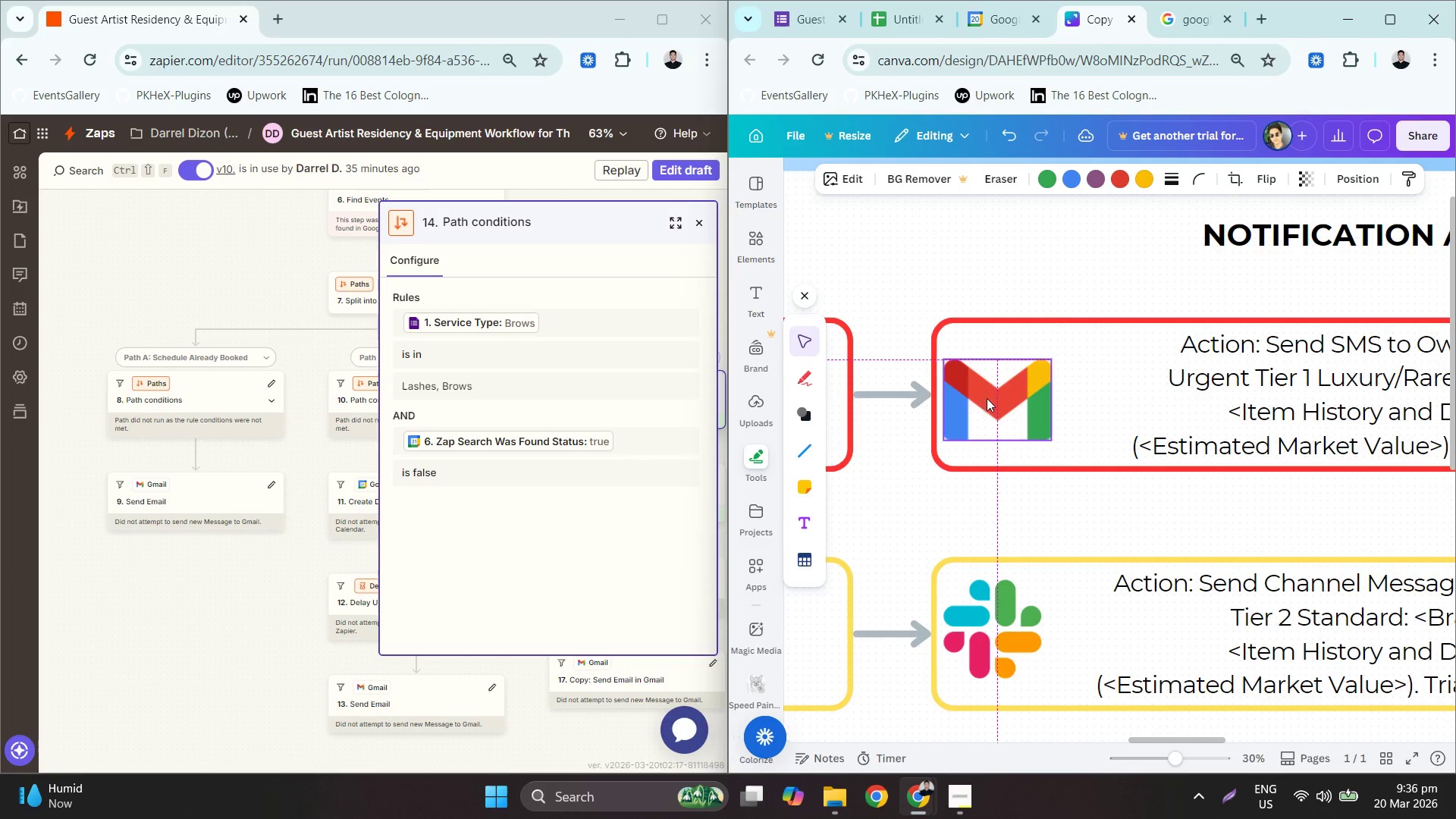 
hold_key(key=ControlLeft, duration=0.72)
scroll: coordinate [935, 451], scroll_direction: down, amount: 3.0
 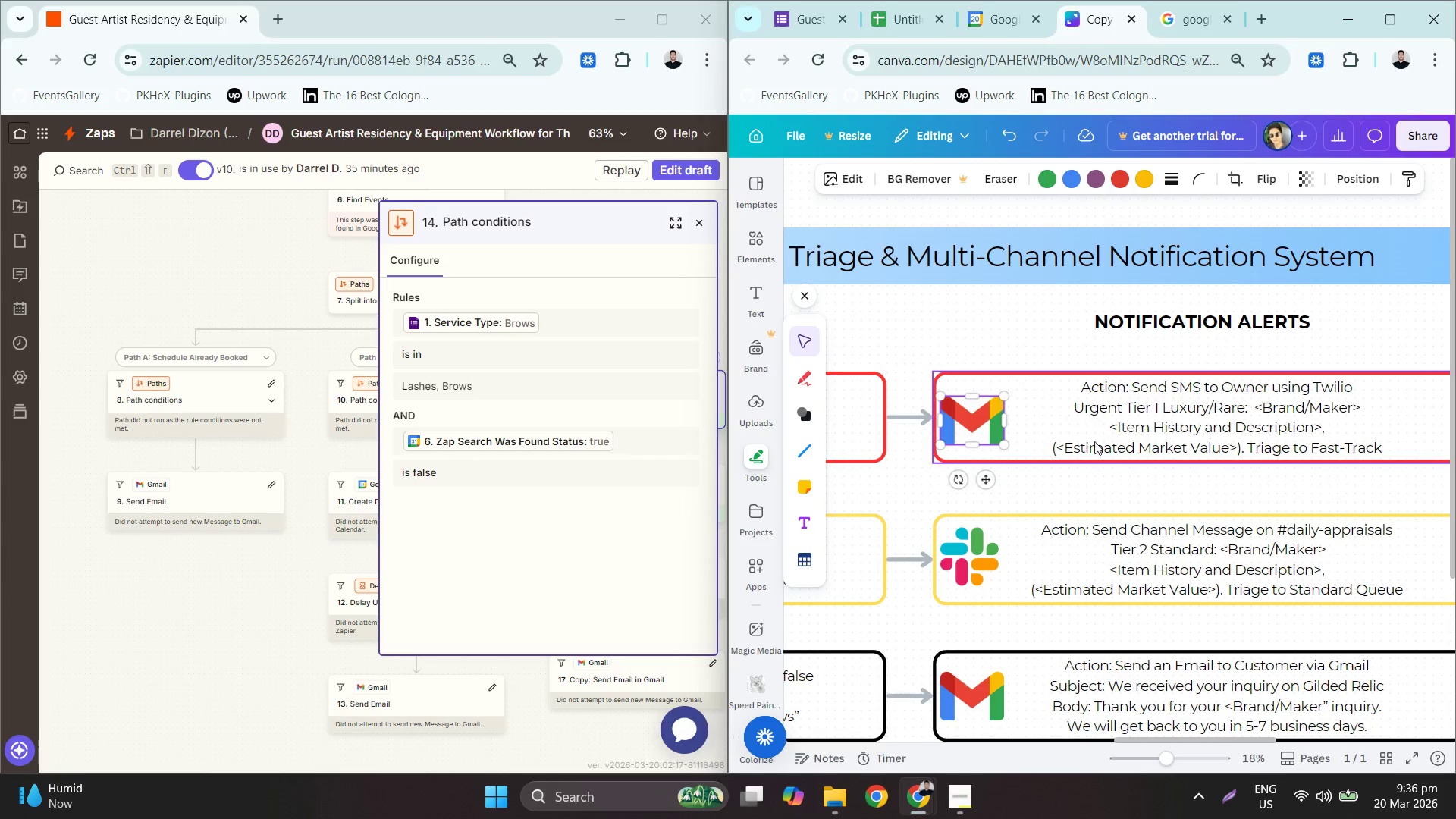 
left_click([1137, 407])
 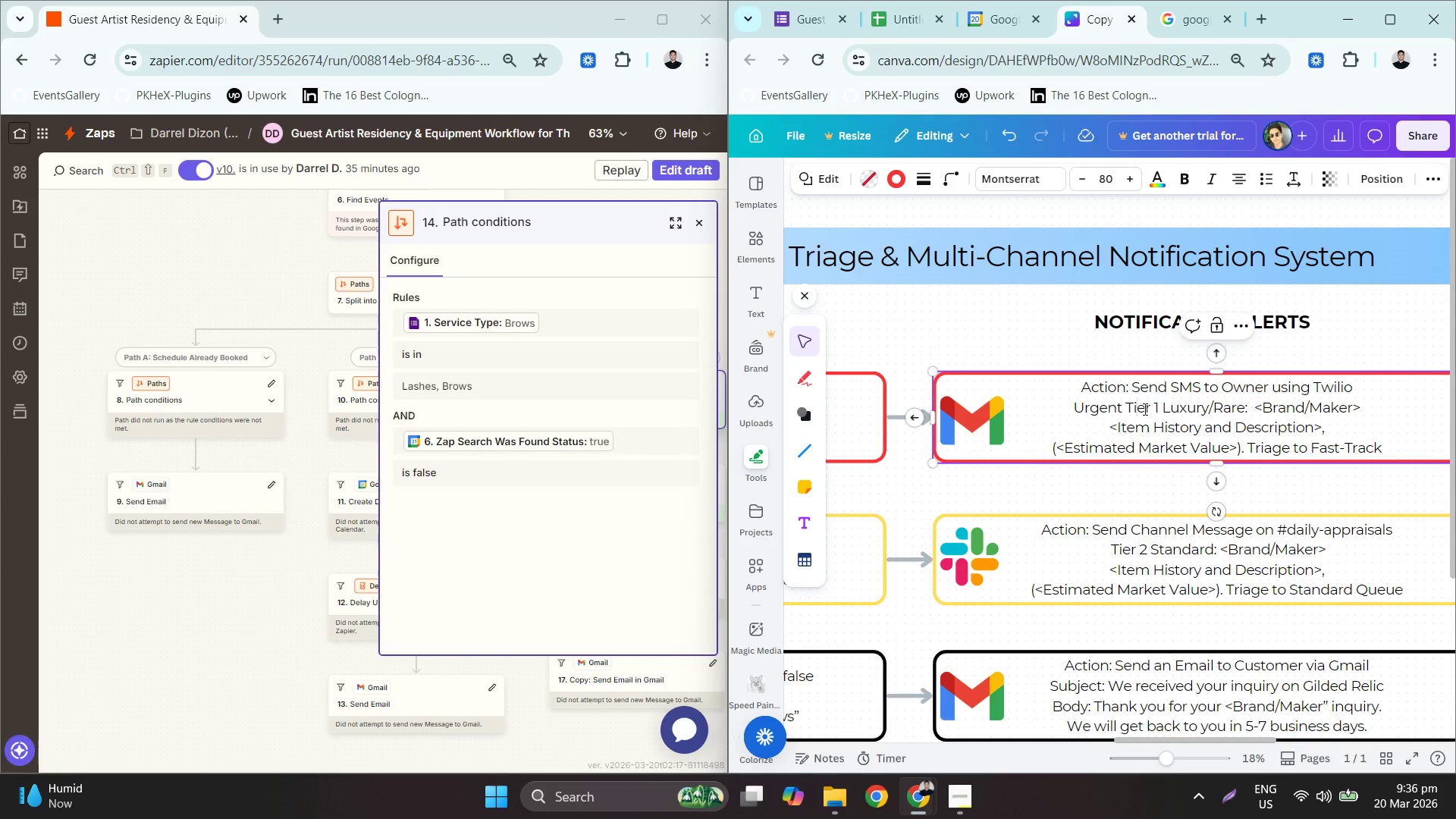 
left_click([1148, 379])
 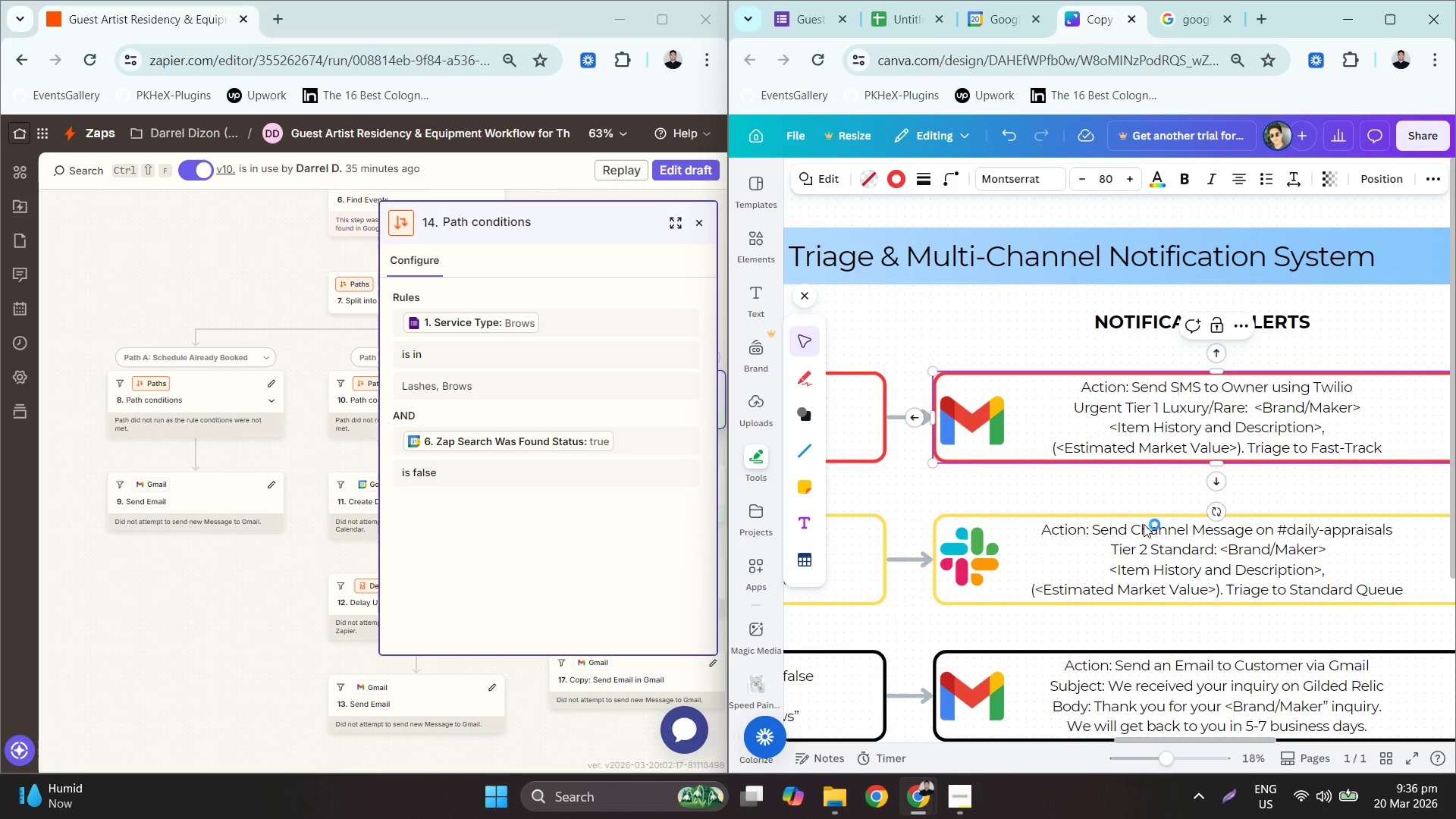 
hold_key(key=ControlLeft, duration=0.33)
 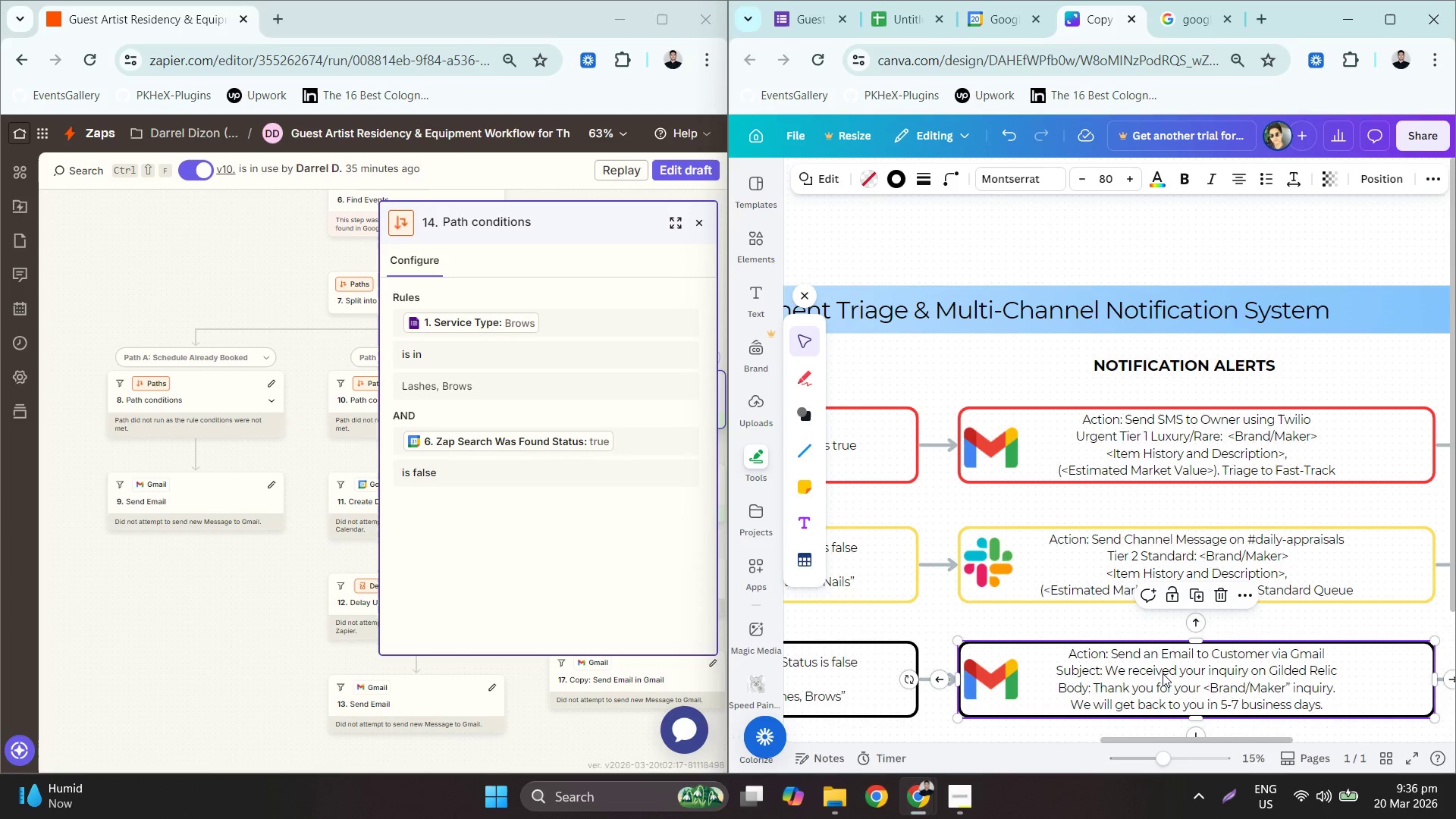 
left_click([1169, 675])
 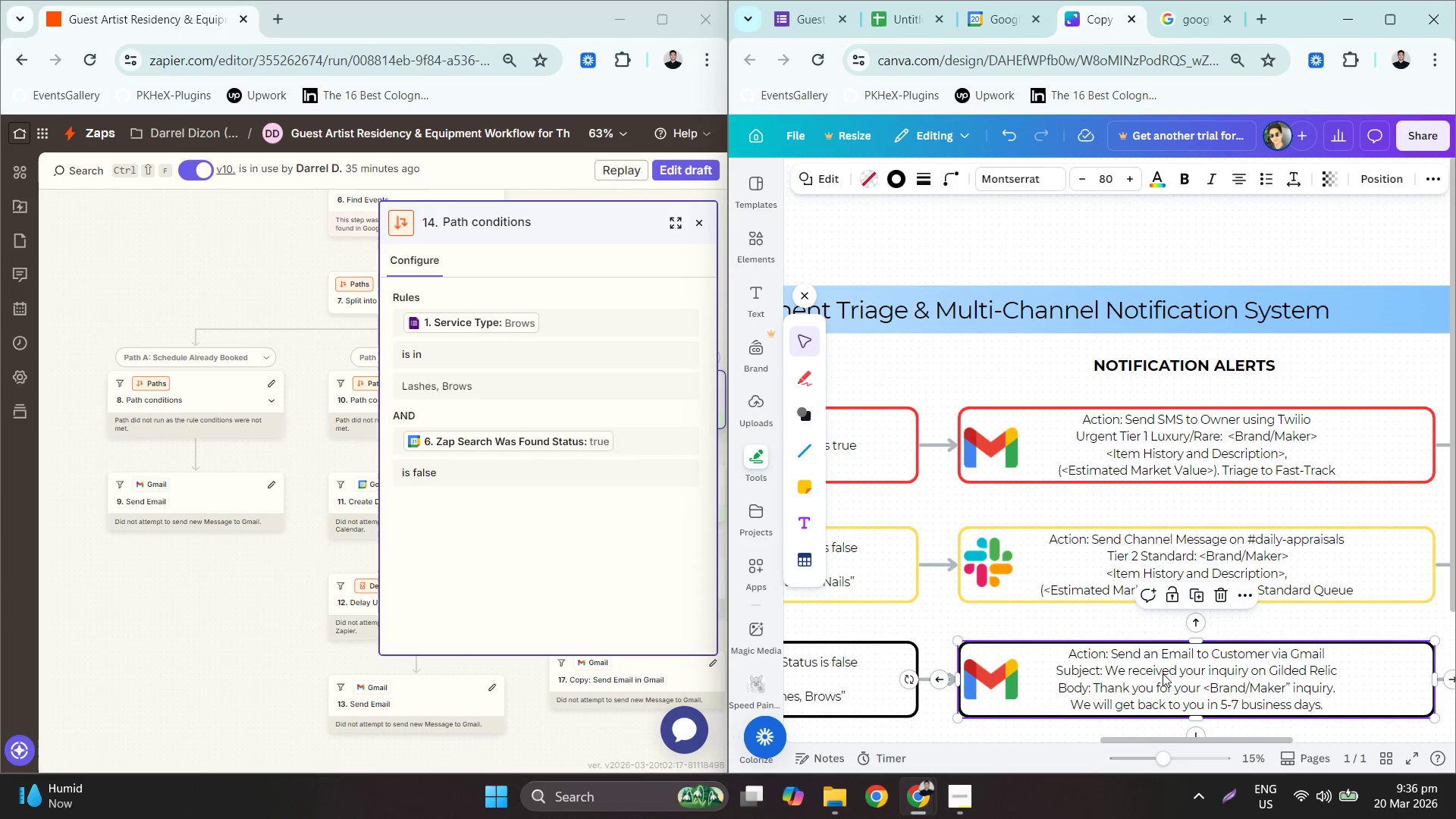 
scroll: coordinate [1089, 593], scroll_direction: down, amount: 1.0
 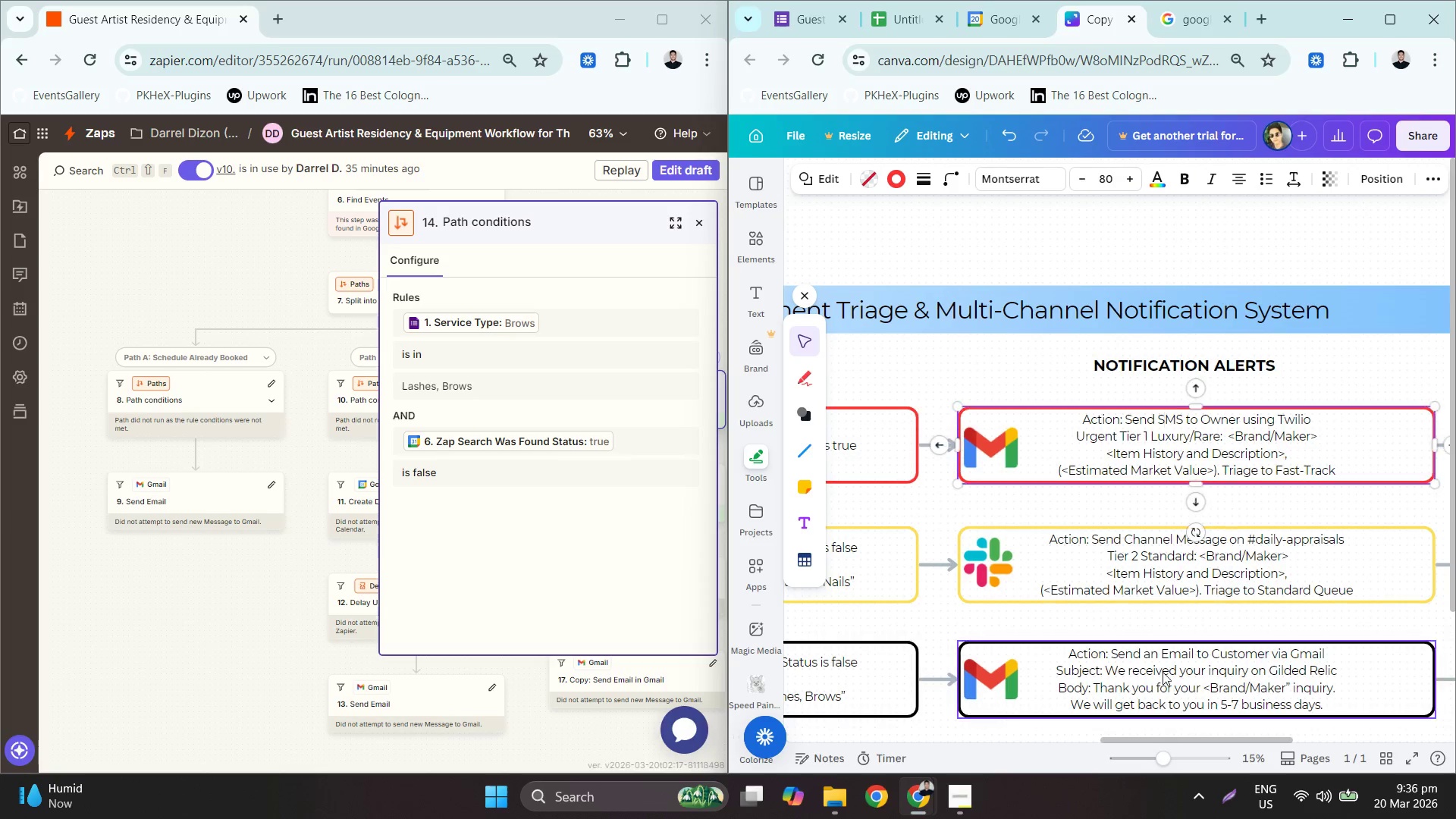 
triple_click([1163, 673])
 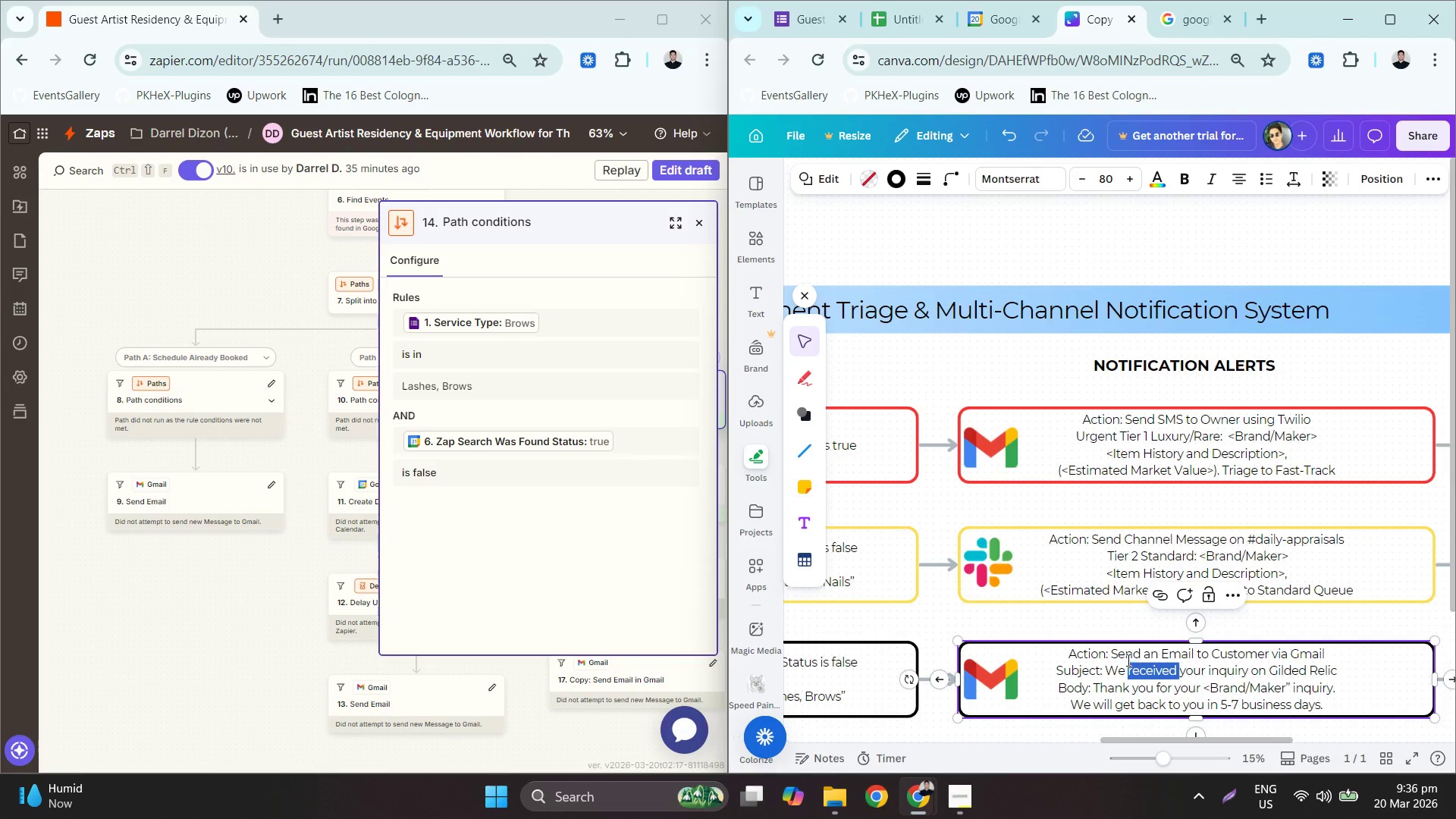 
left_click([1118, 658])
 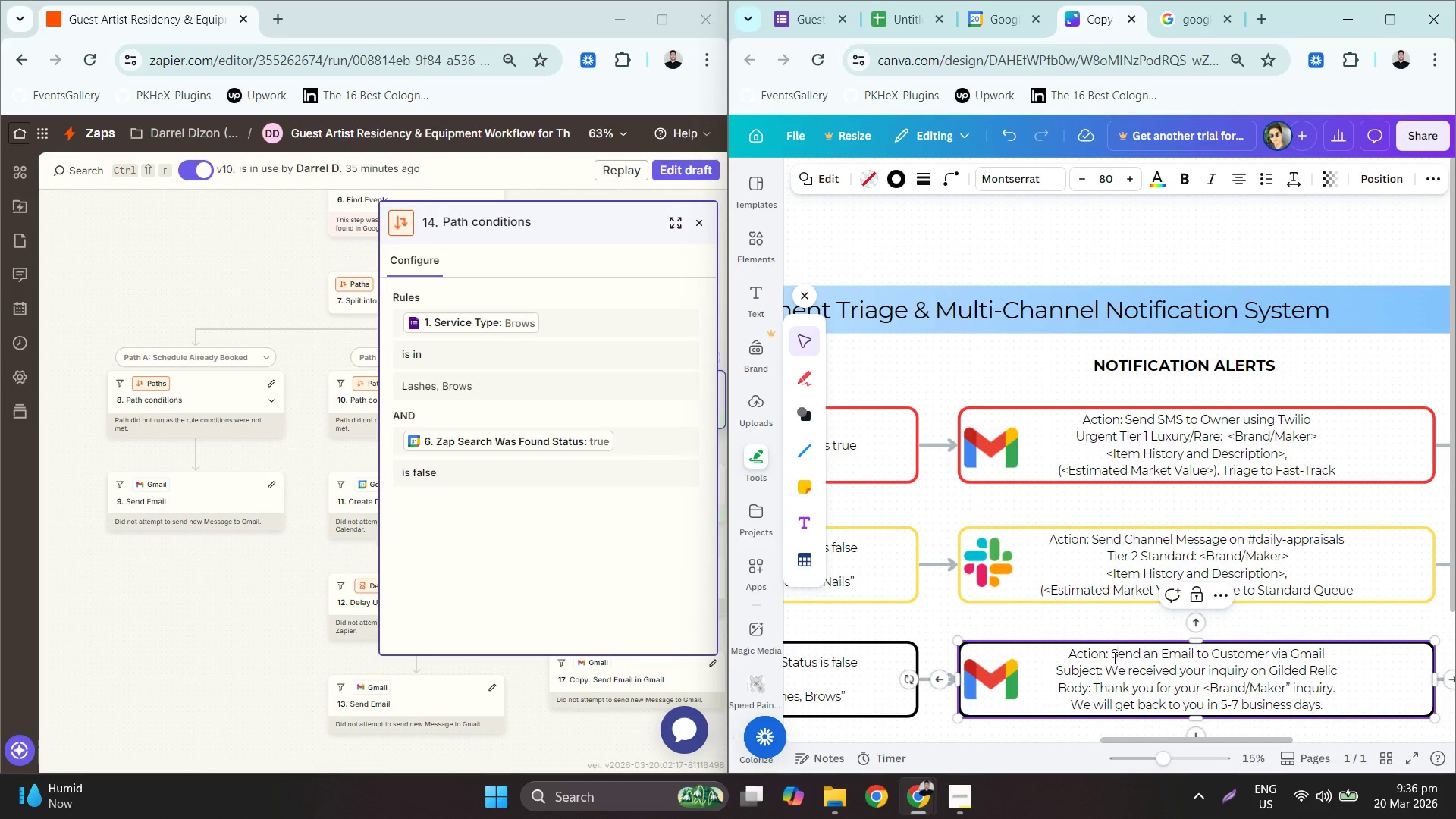 
left_click_drag(start_coordinate=[1112, 657], to_coordinate=[1360, 661])
 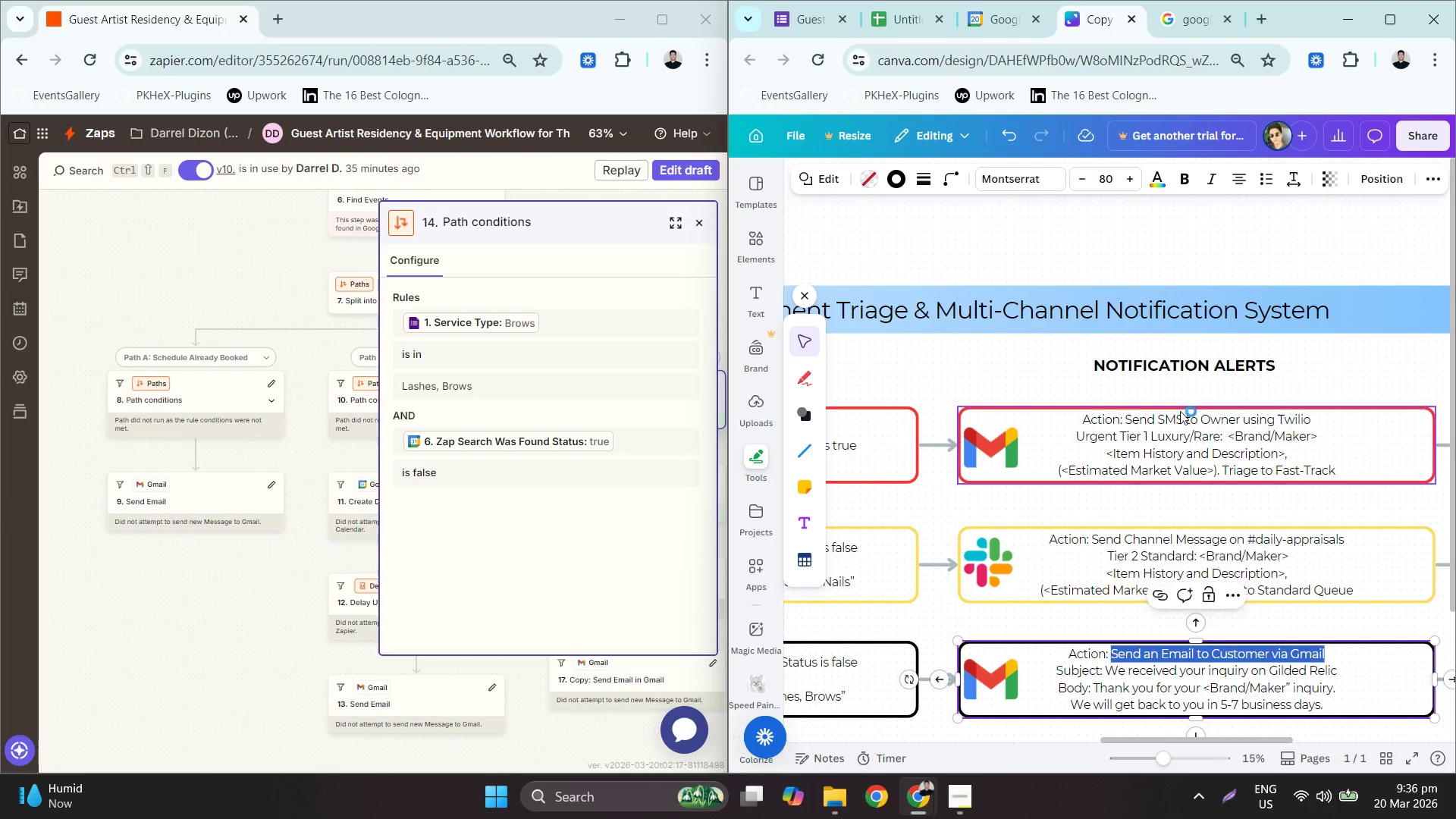 
key(Control+C)
 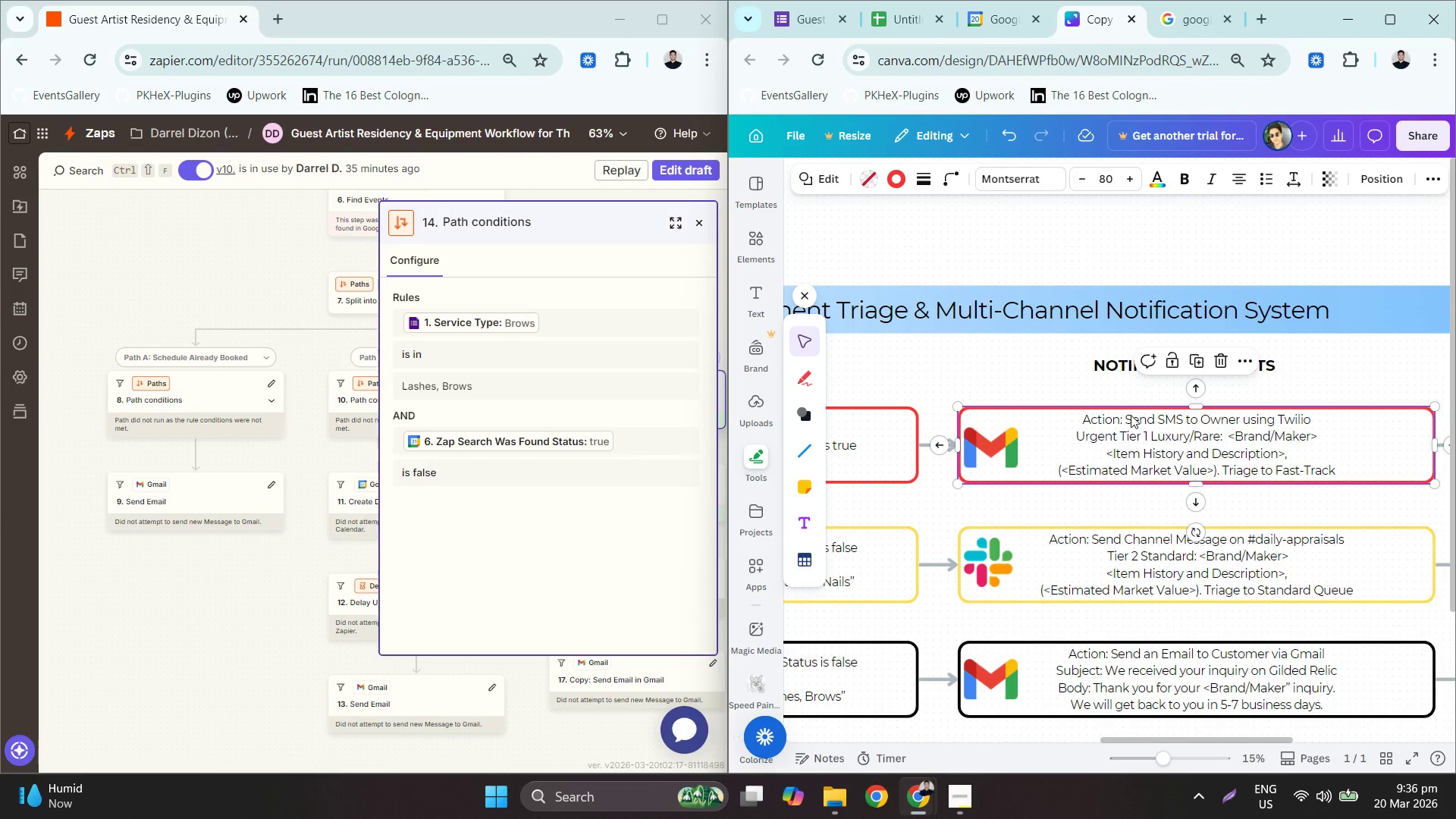 
double_click([1130, 416])
 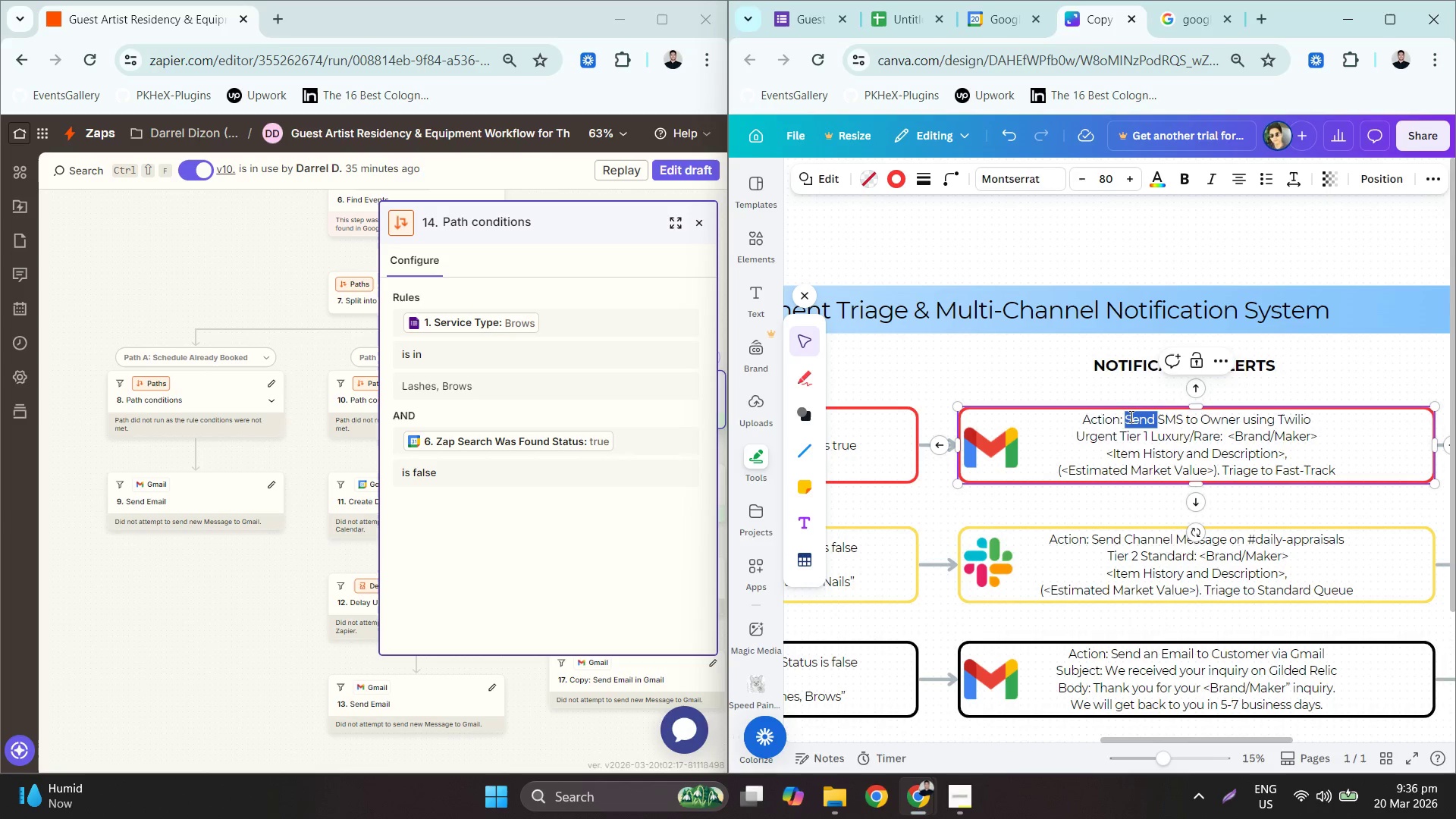 
triple_click([1130, 416])
 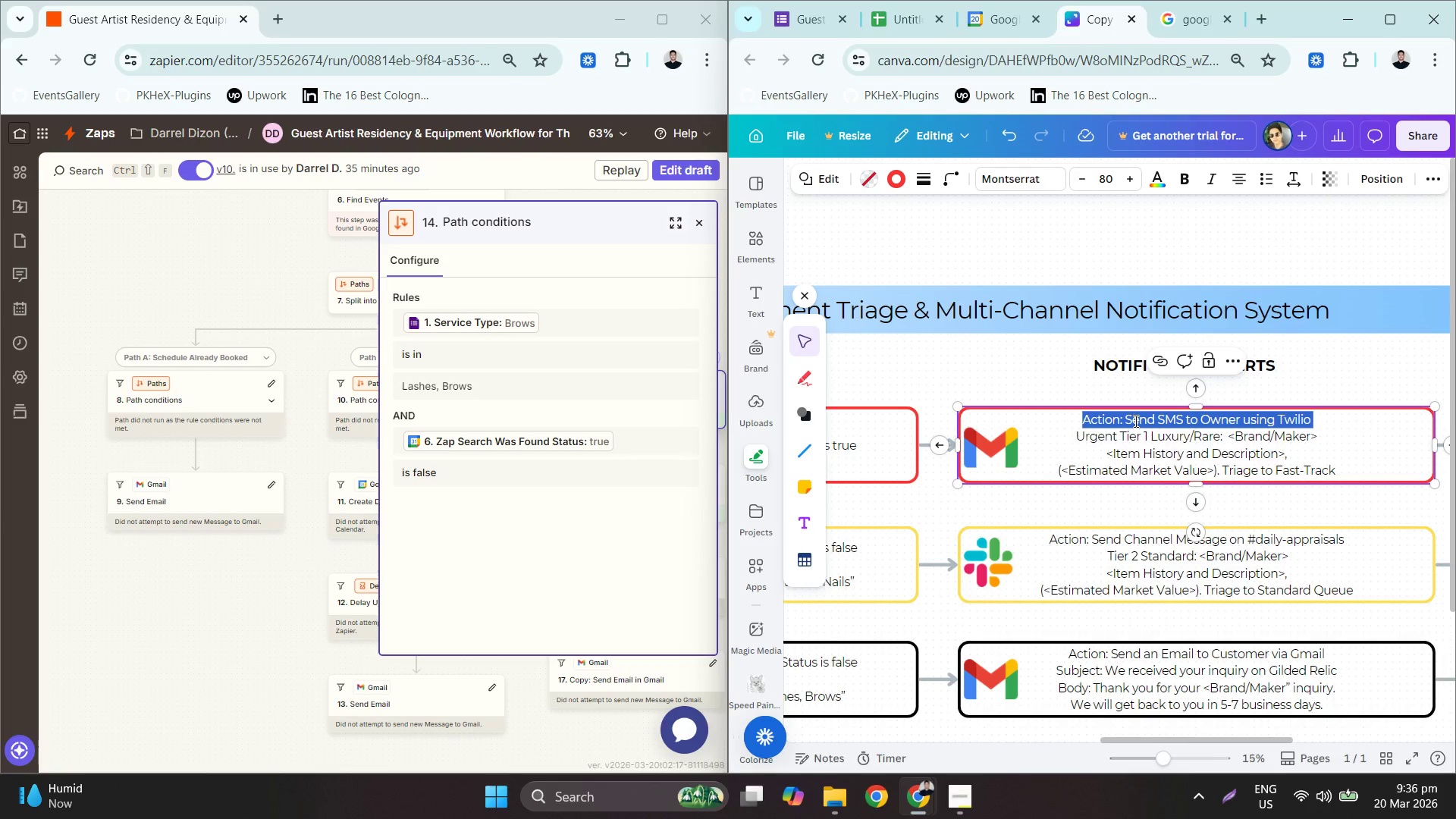 
triple_click([1169, 427])
 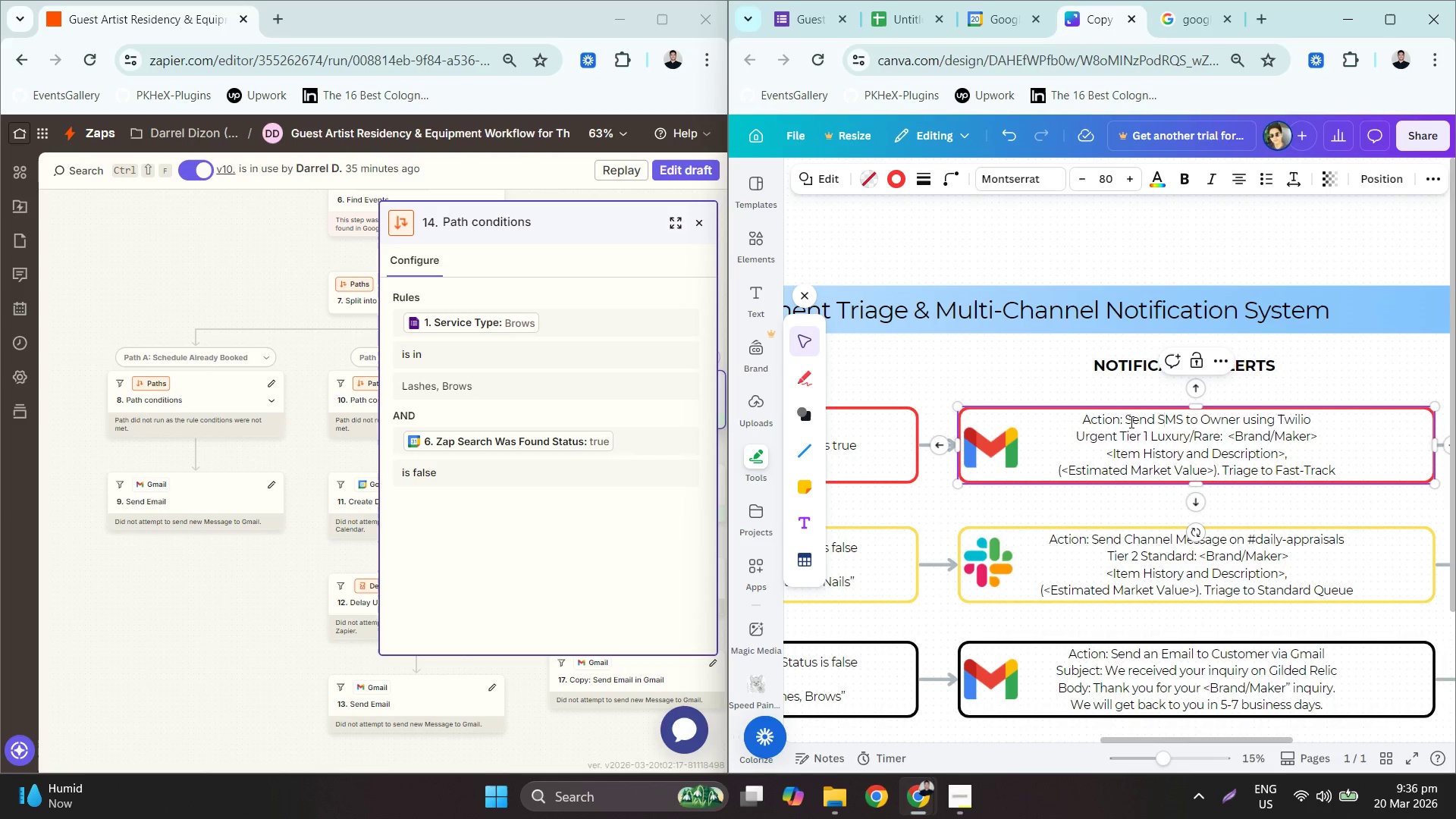 
left_click_drag(start_coordinate=[1130, 419], to_coordinate=[1326, 416])
 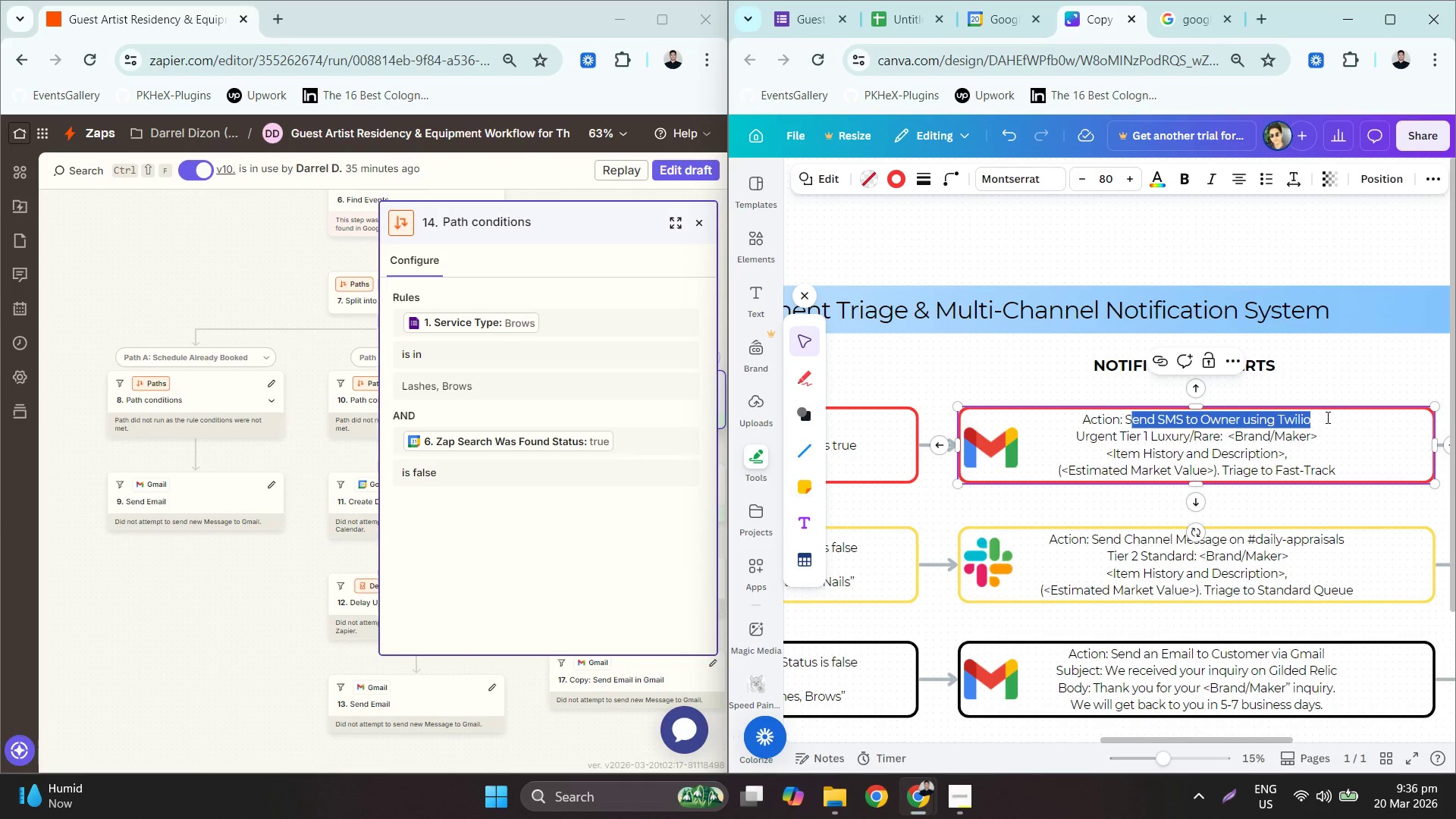 
key(Control+ControlLeft)
 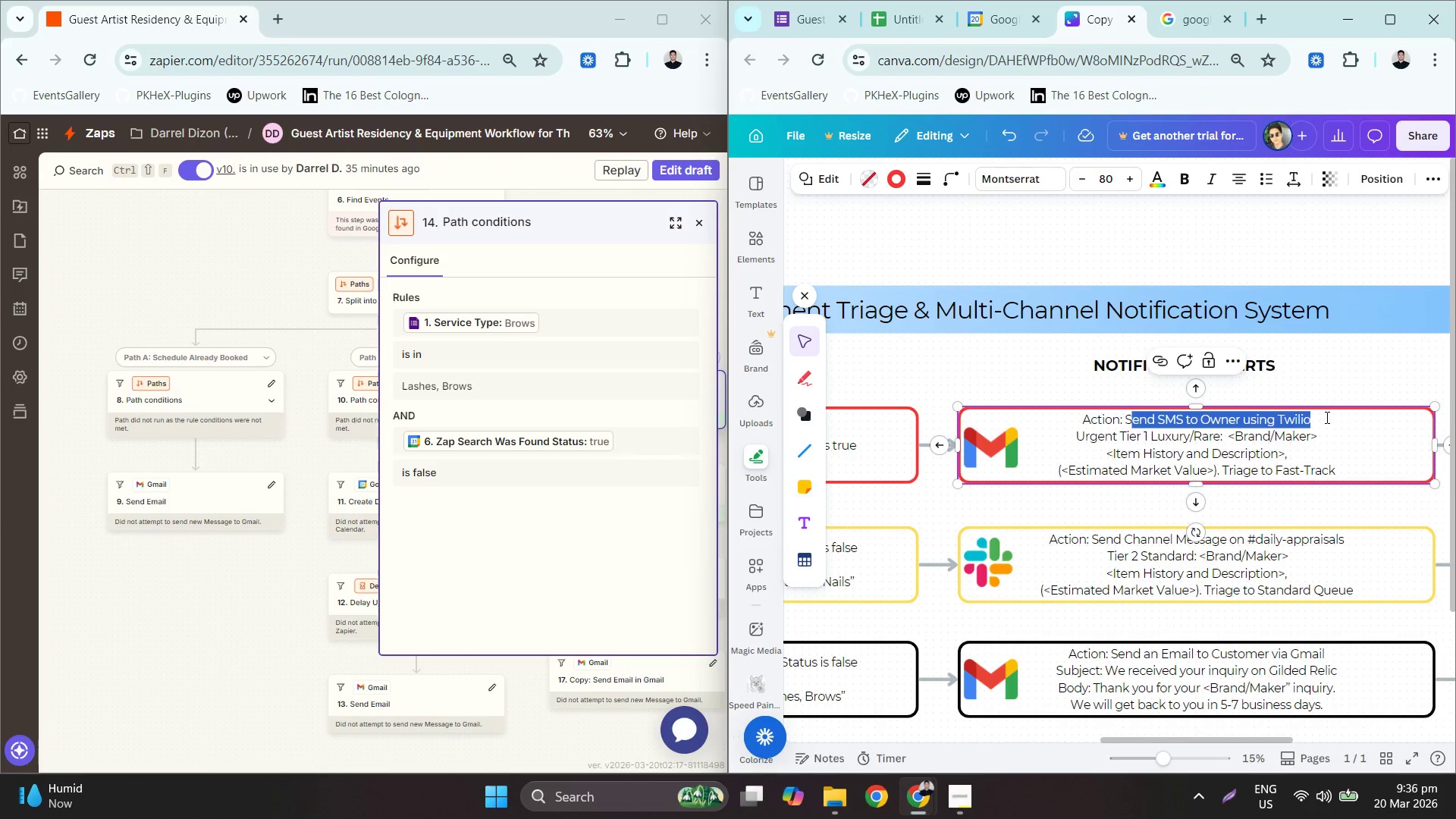 
key(Control+V)
 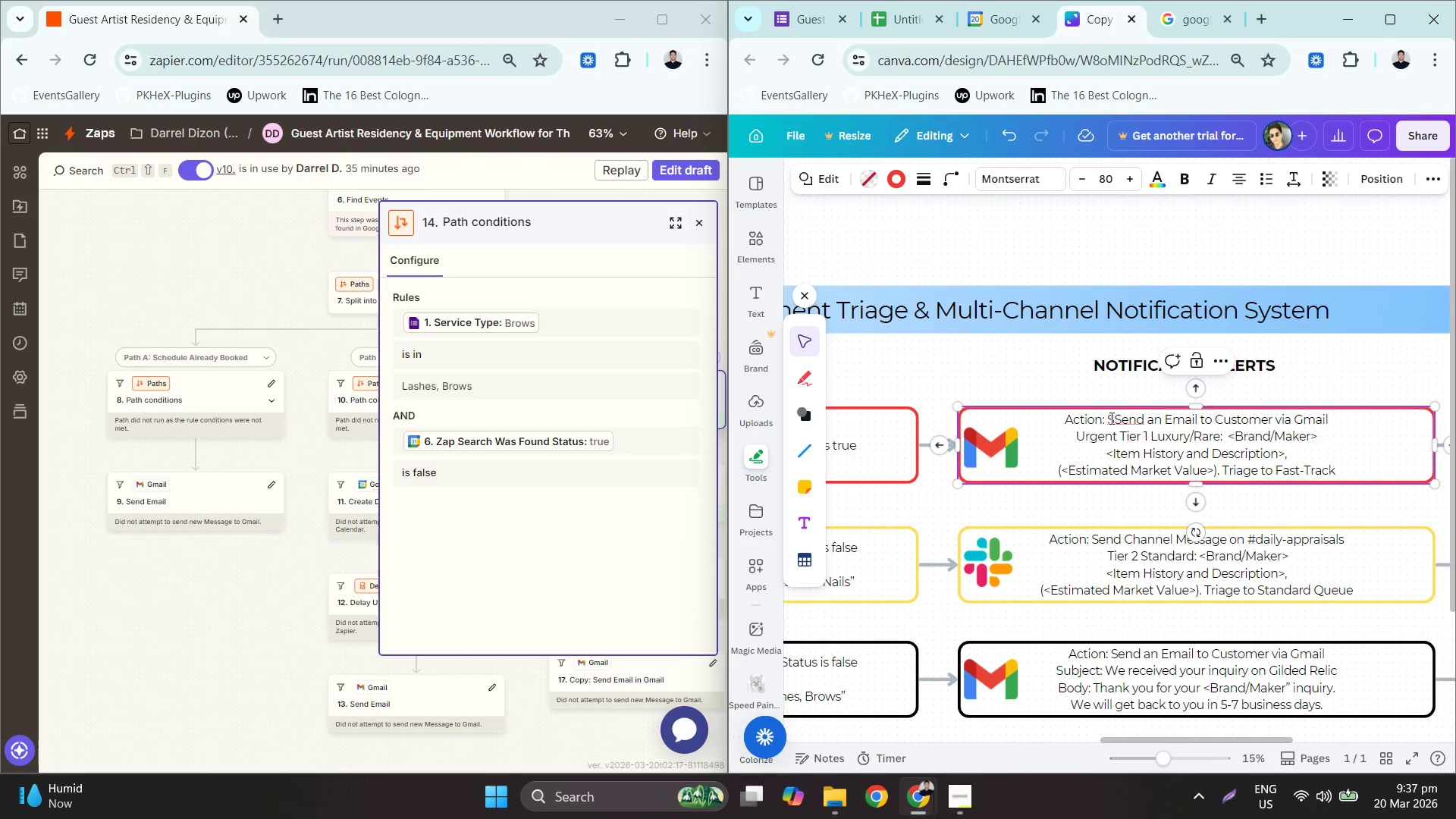 
left_click([1118, 418])
 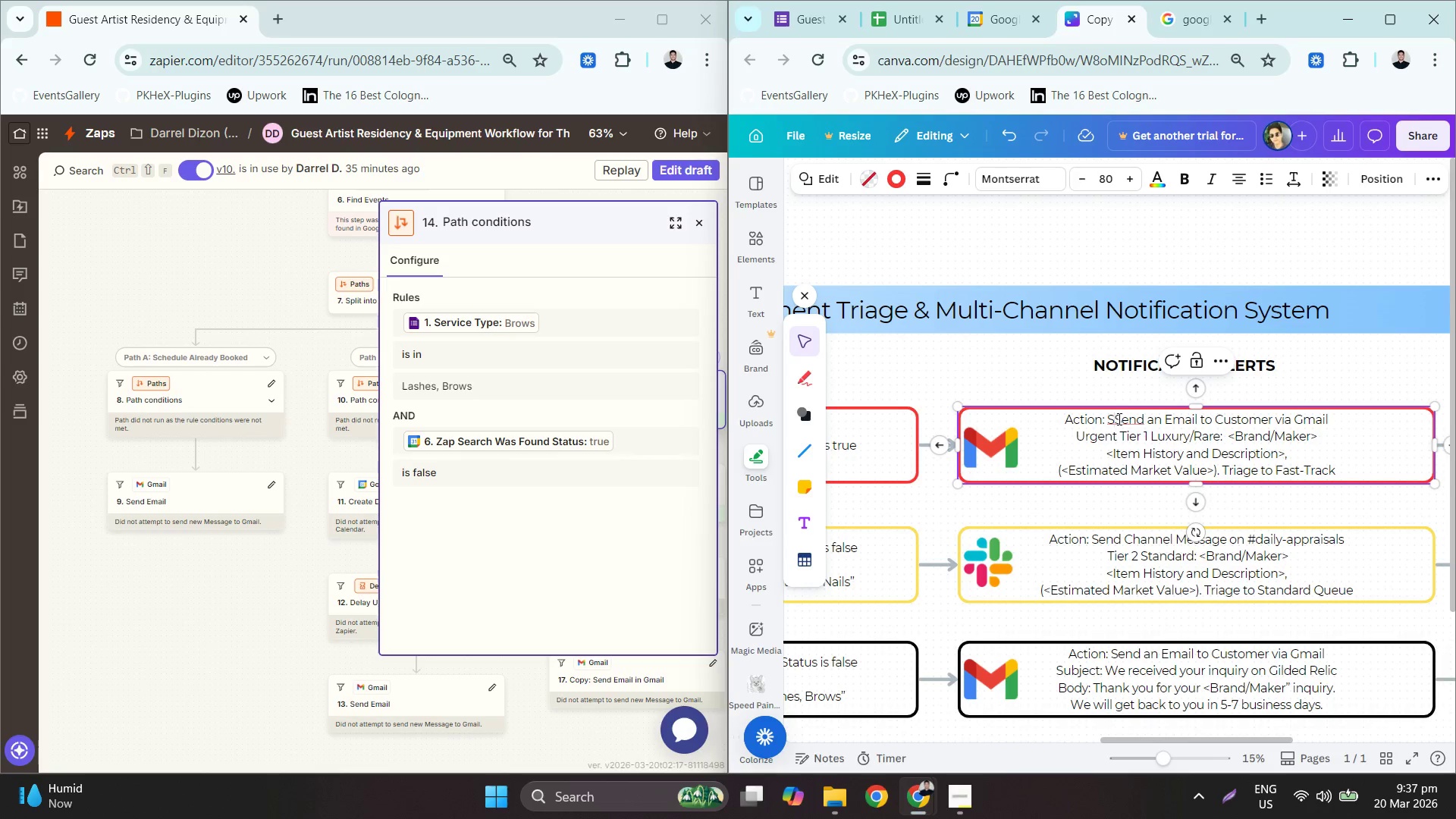 
key(Backspace)
 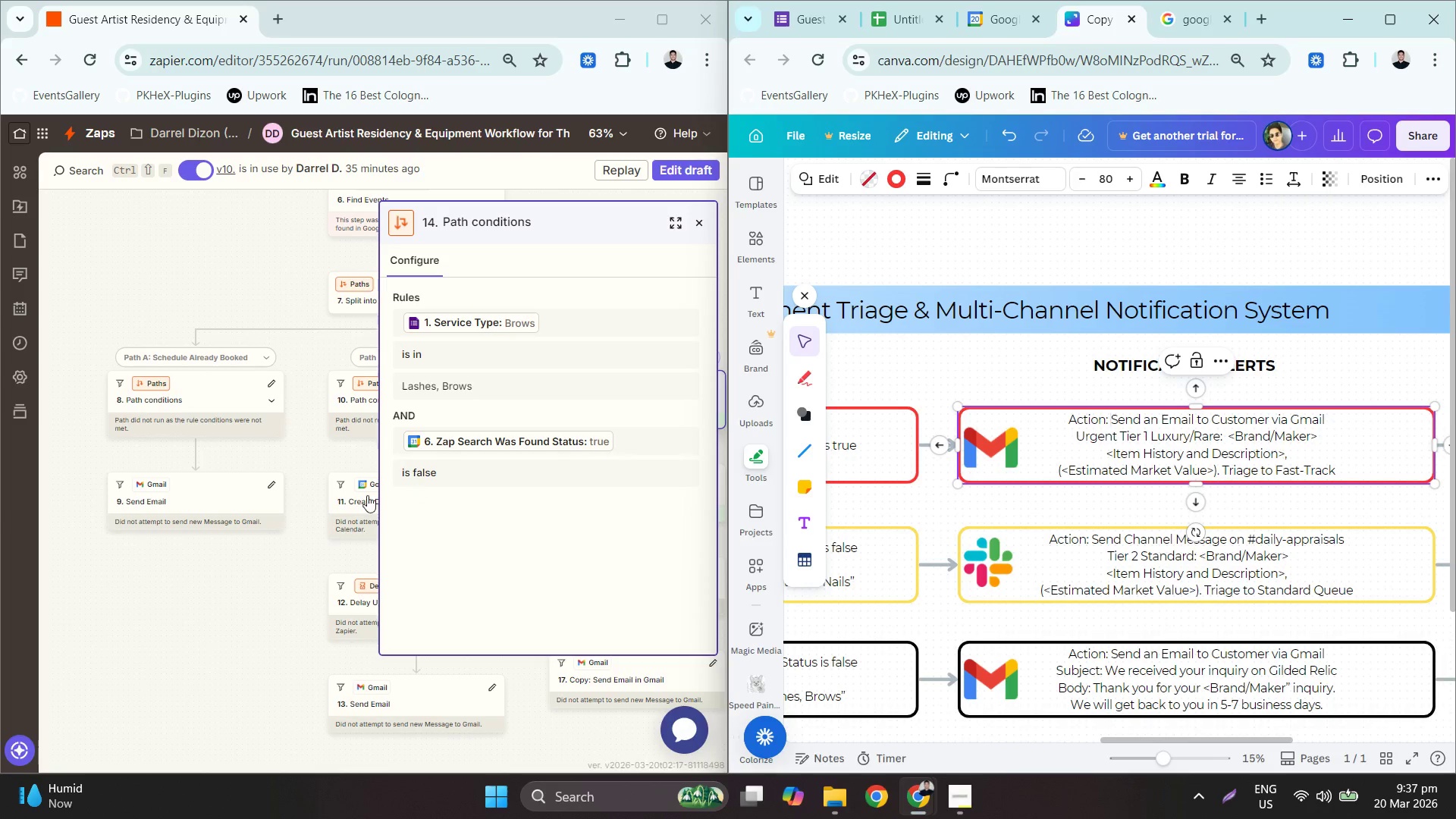 
left_click([187, 465])
 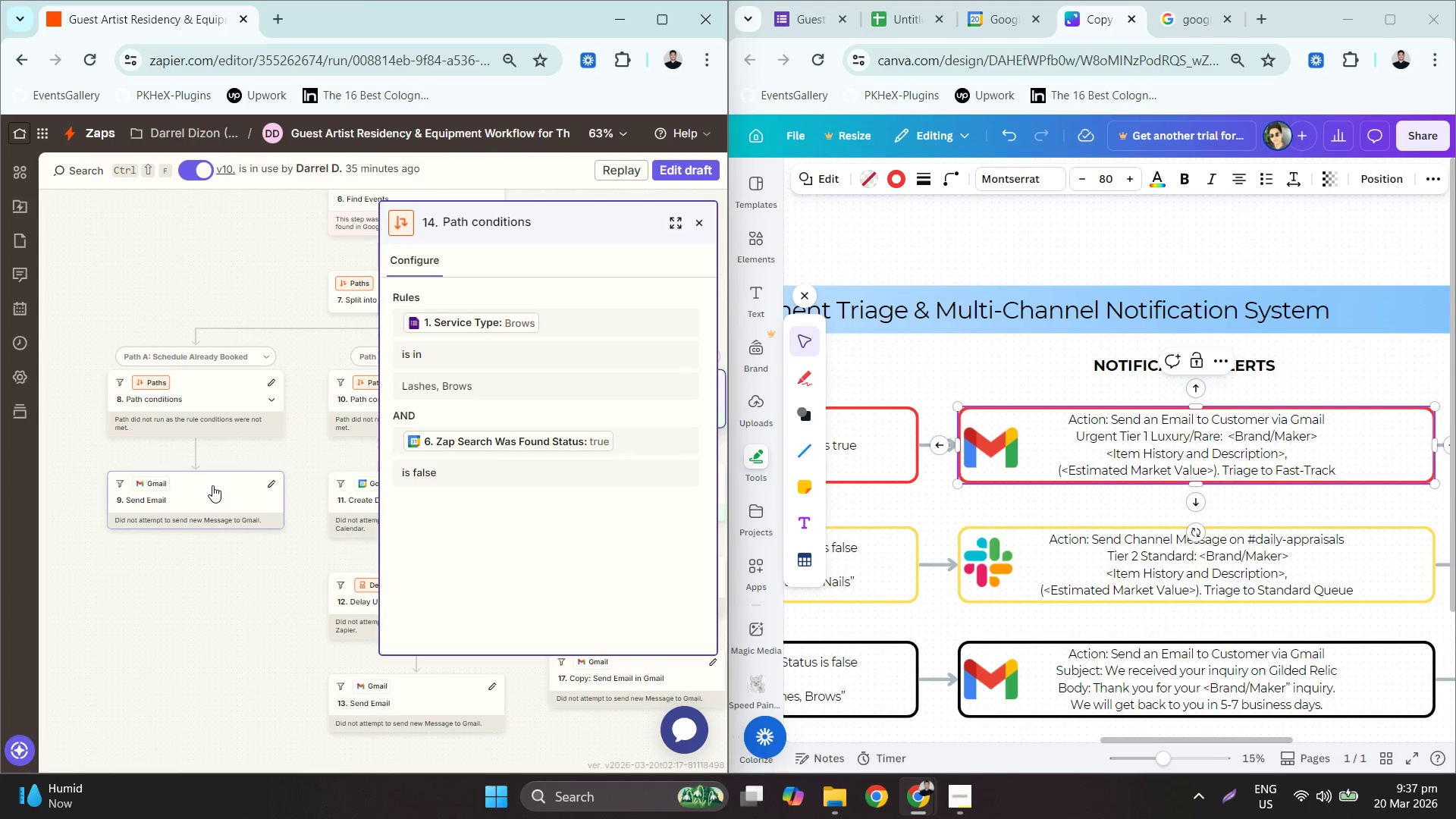 
left_click([221, 489])
 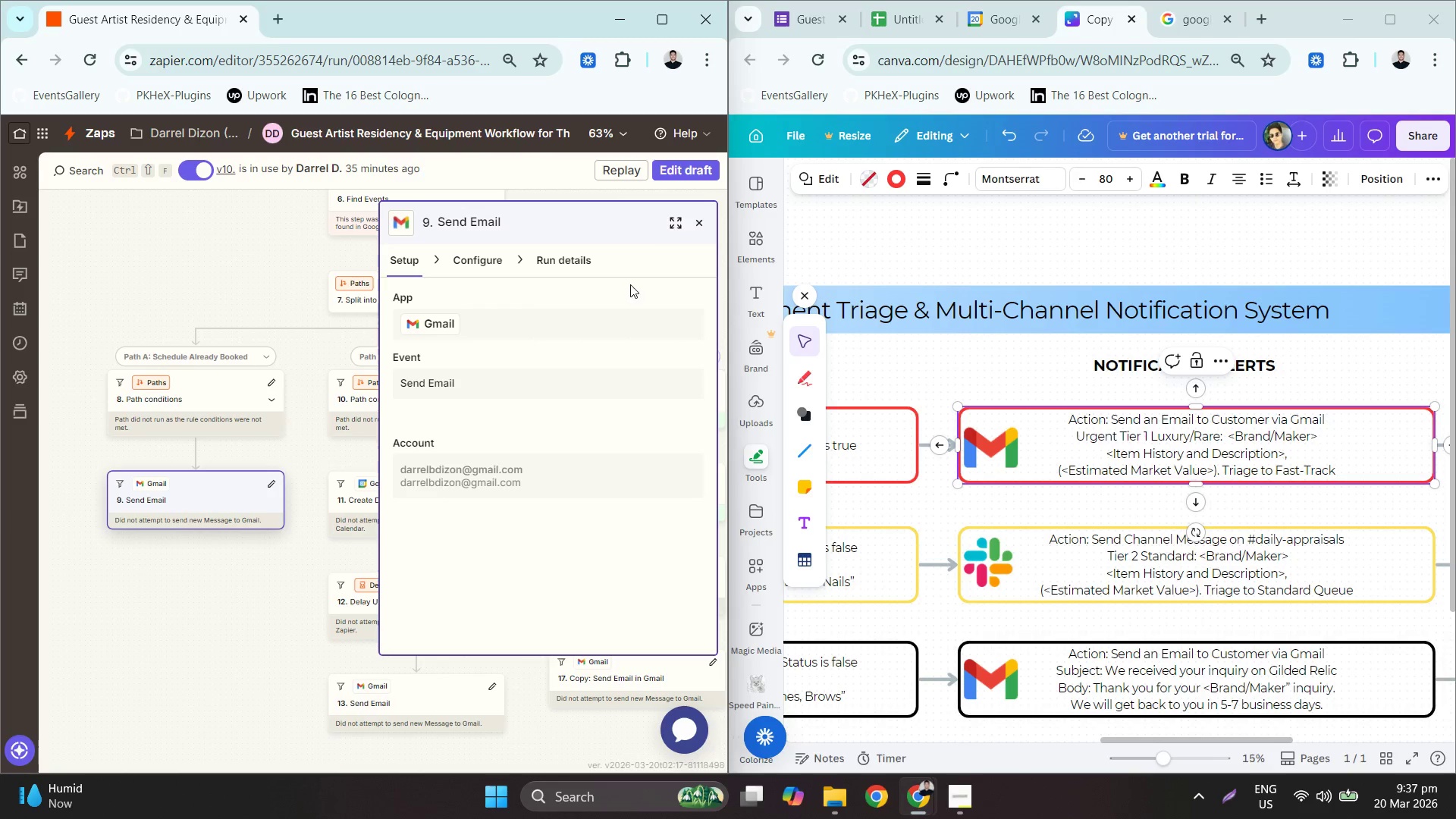 
left_click([479, 265])
 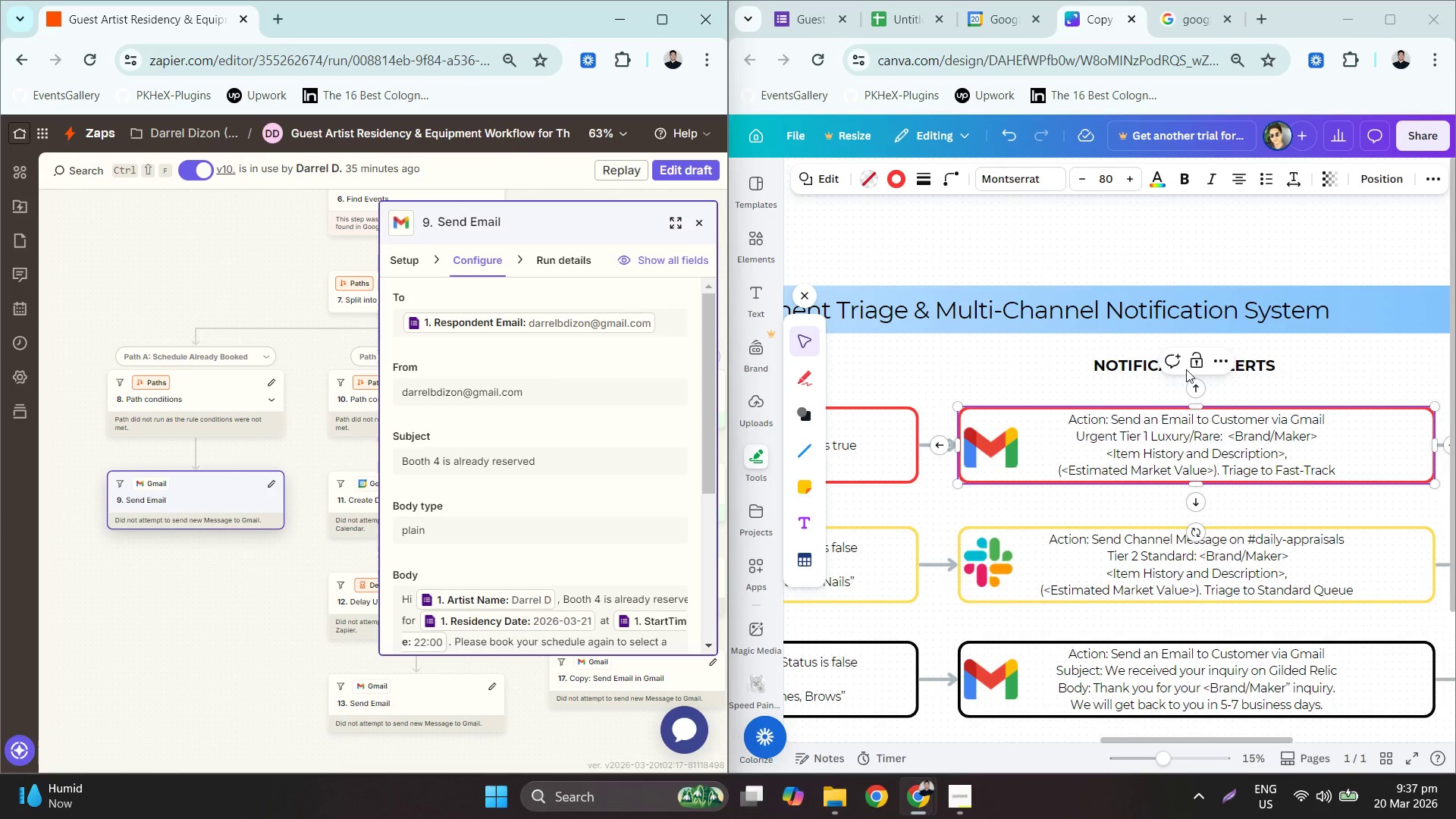 
left_click([1242, 452])
 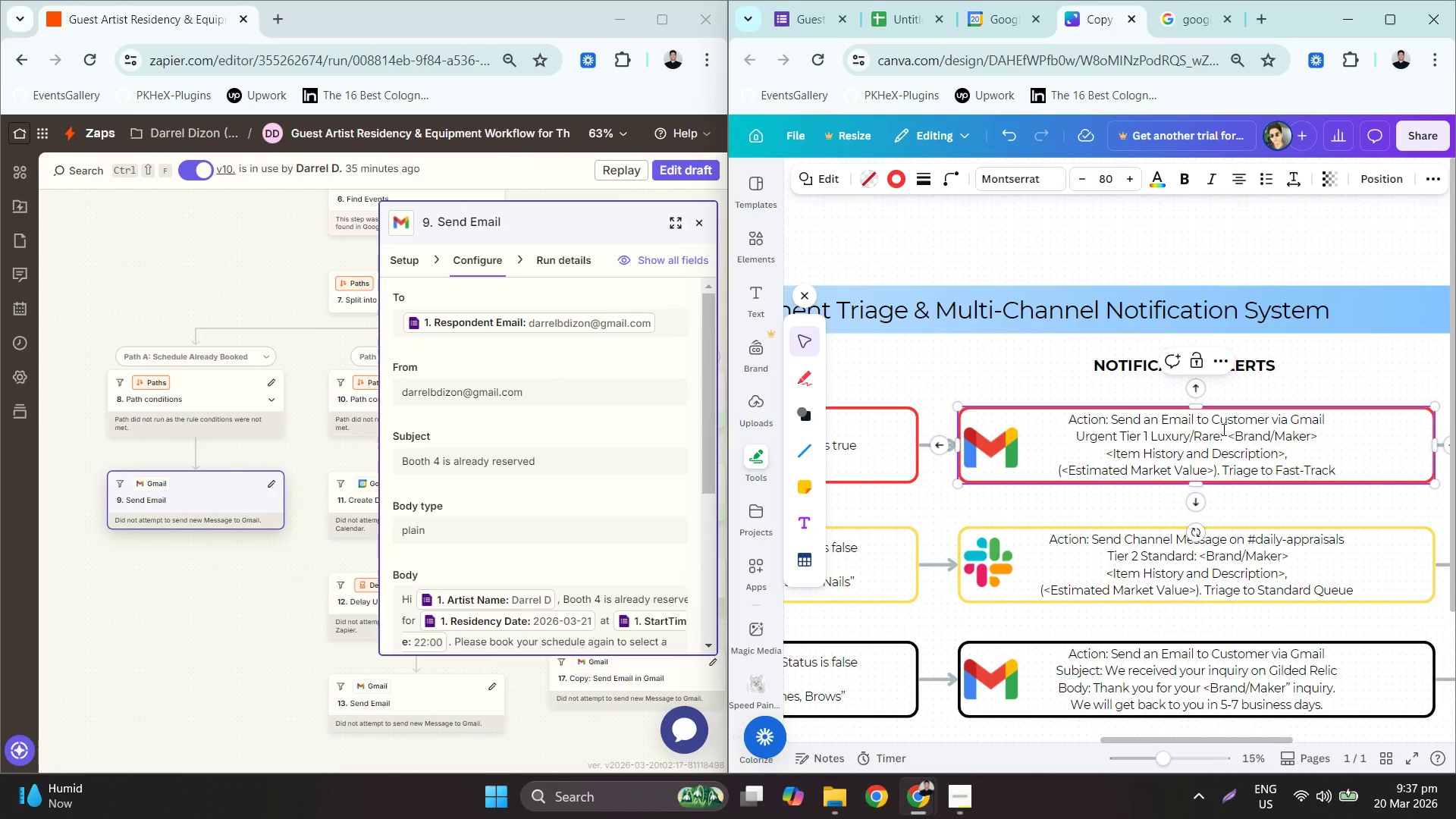 
left_click_drag(start_coordinate=[1211, 421], to_coordinate=[1232, 420])
 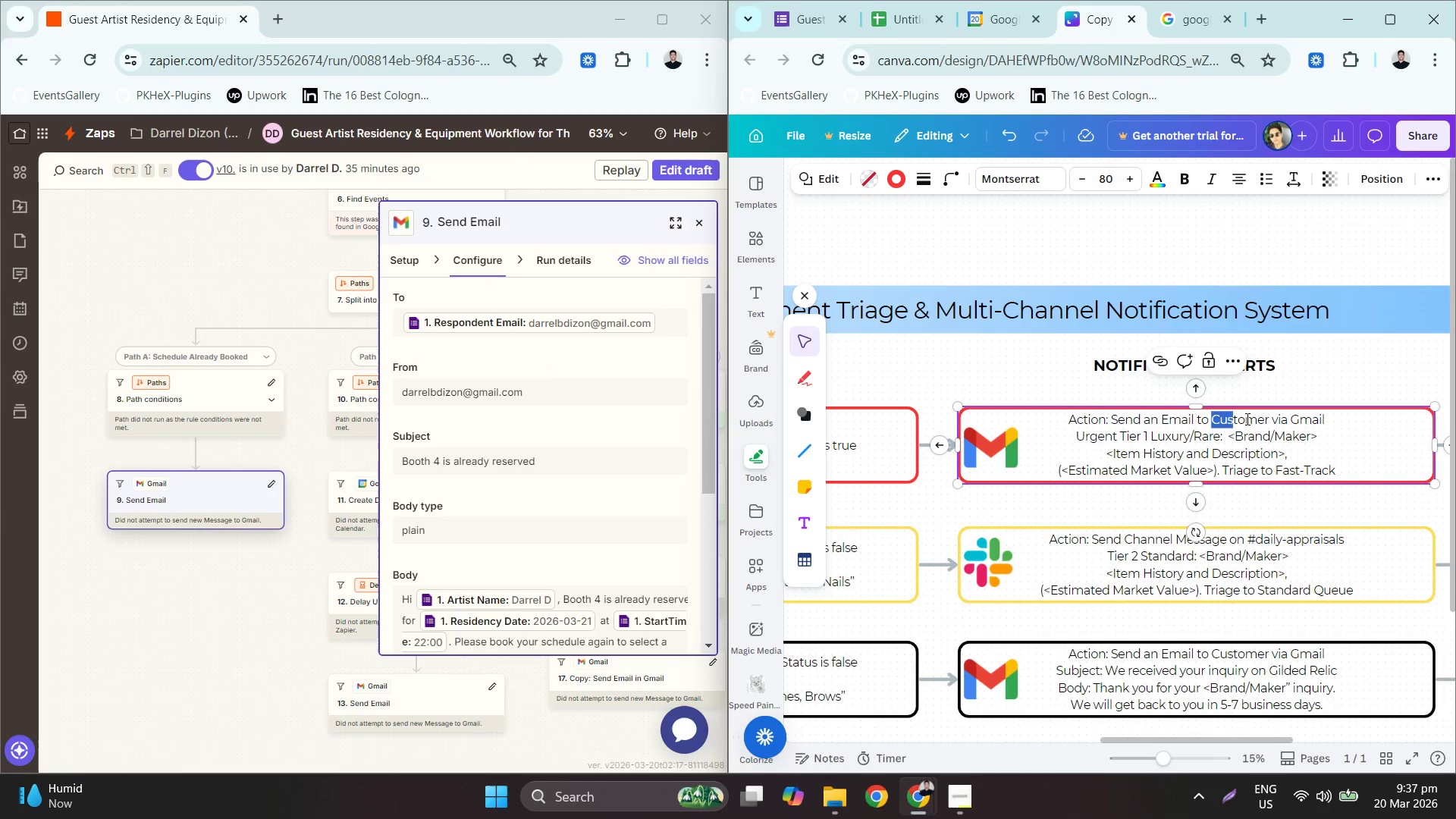 
double_click([1246, 418])
 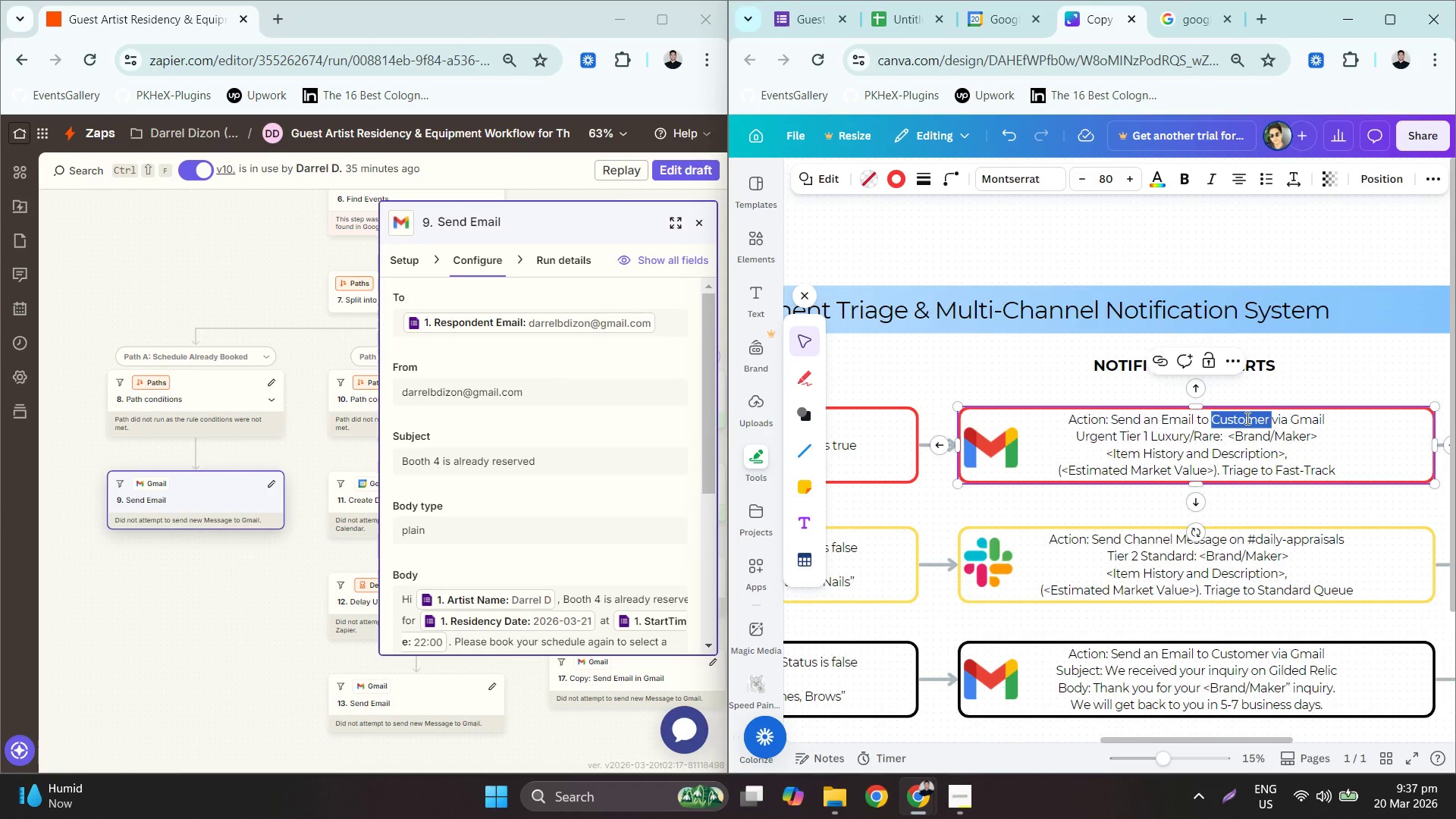 
type(artist)
 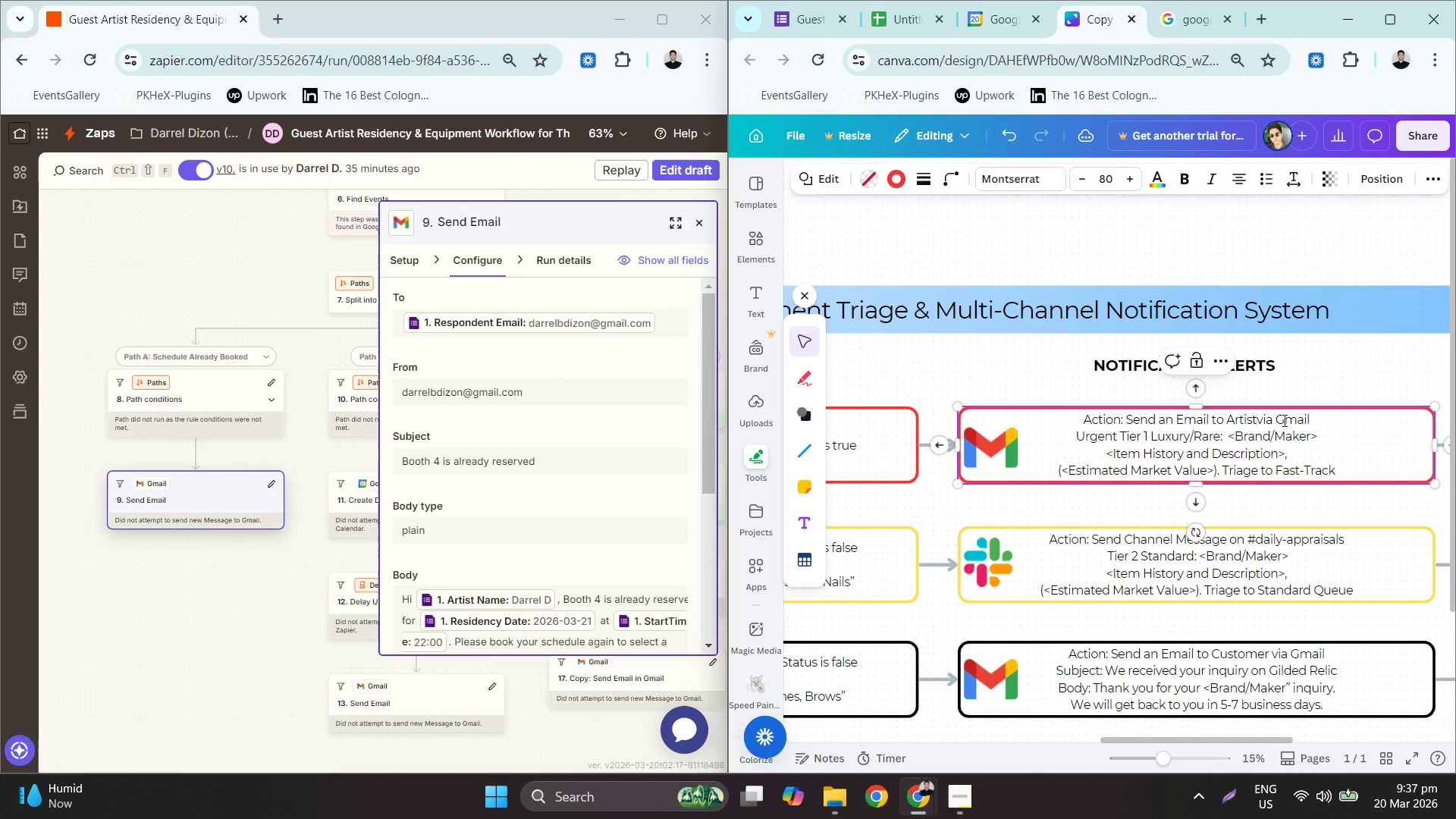 
key(Space)
 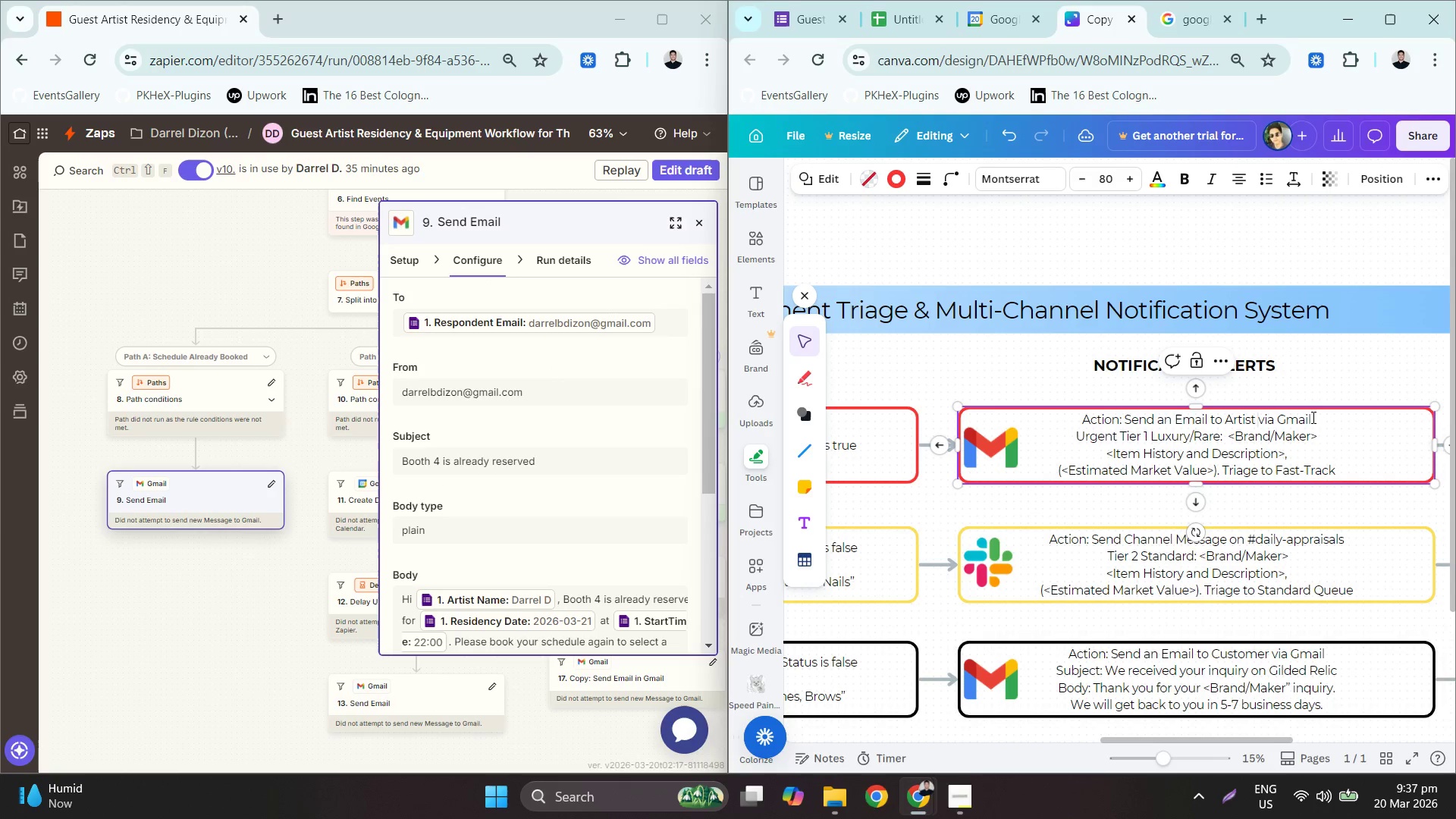 
left_click([1312, 416])
 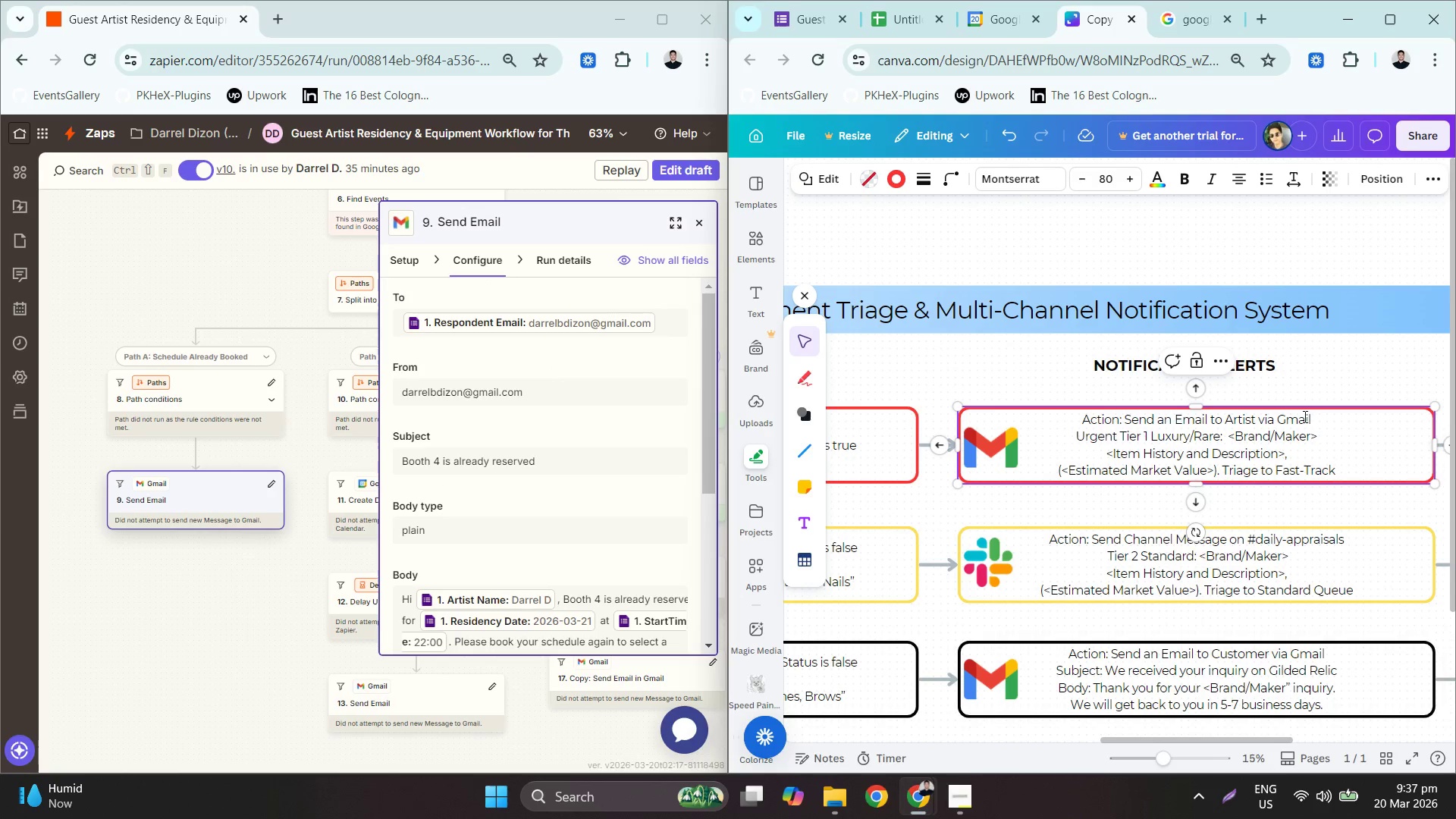 
double_click([1304, 416])
 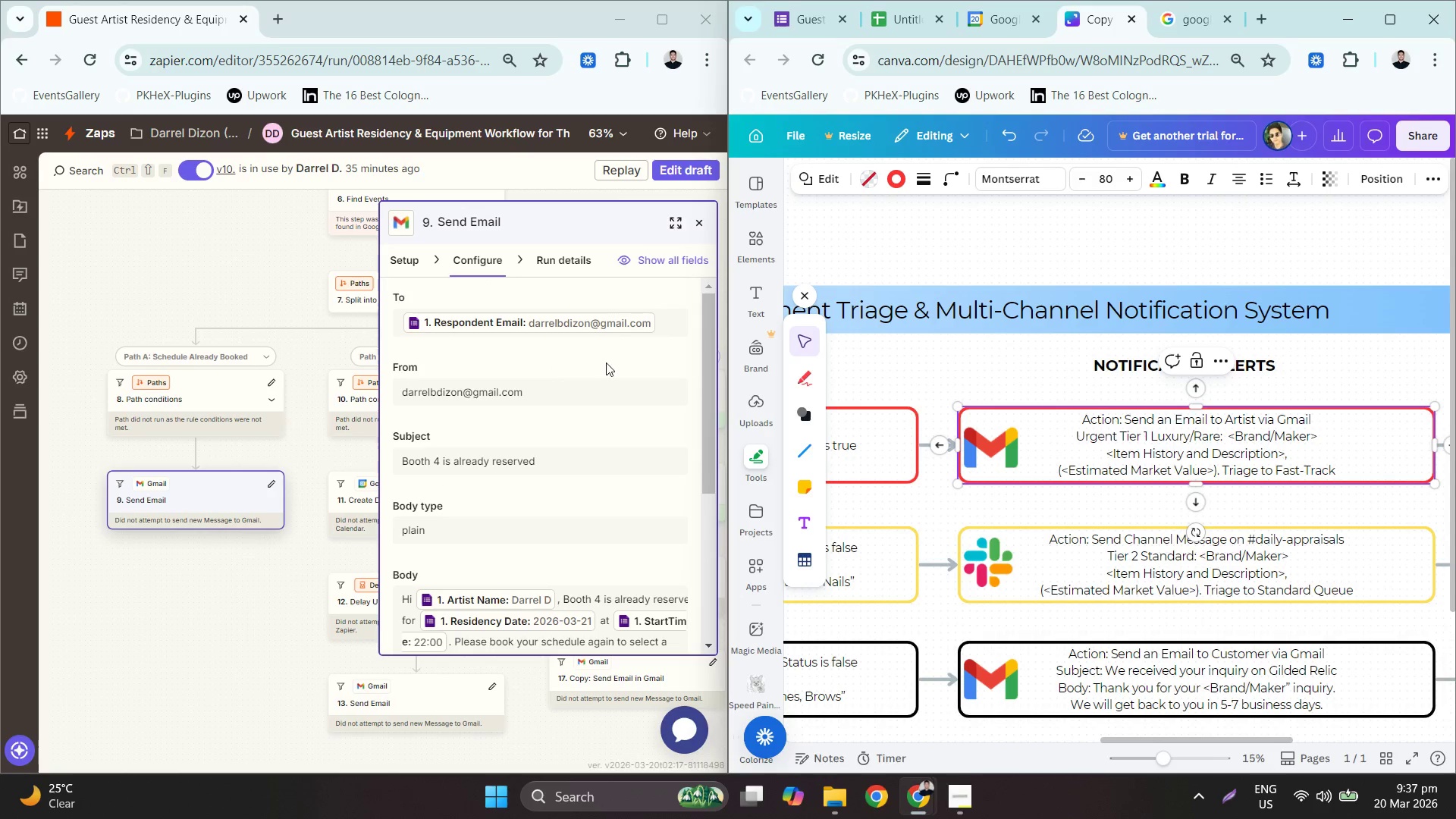 
scroll: coordinate [587, 441], scroll_direction: down, amount: 3.0
 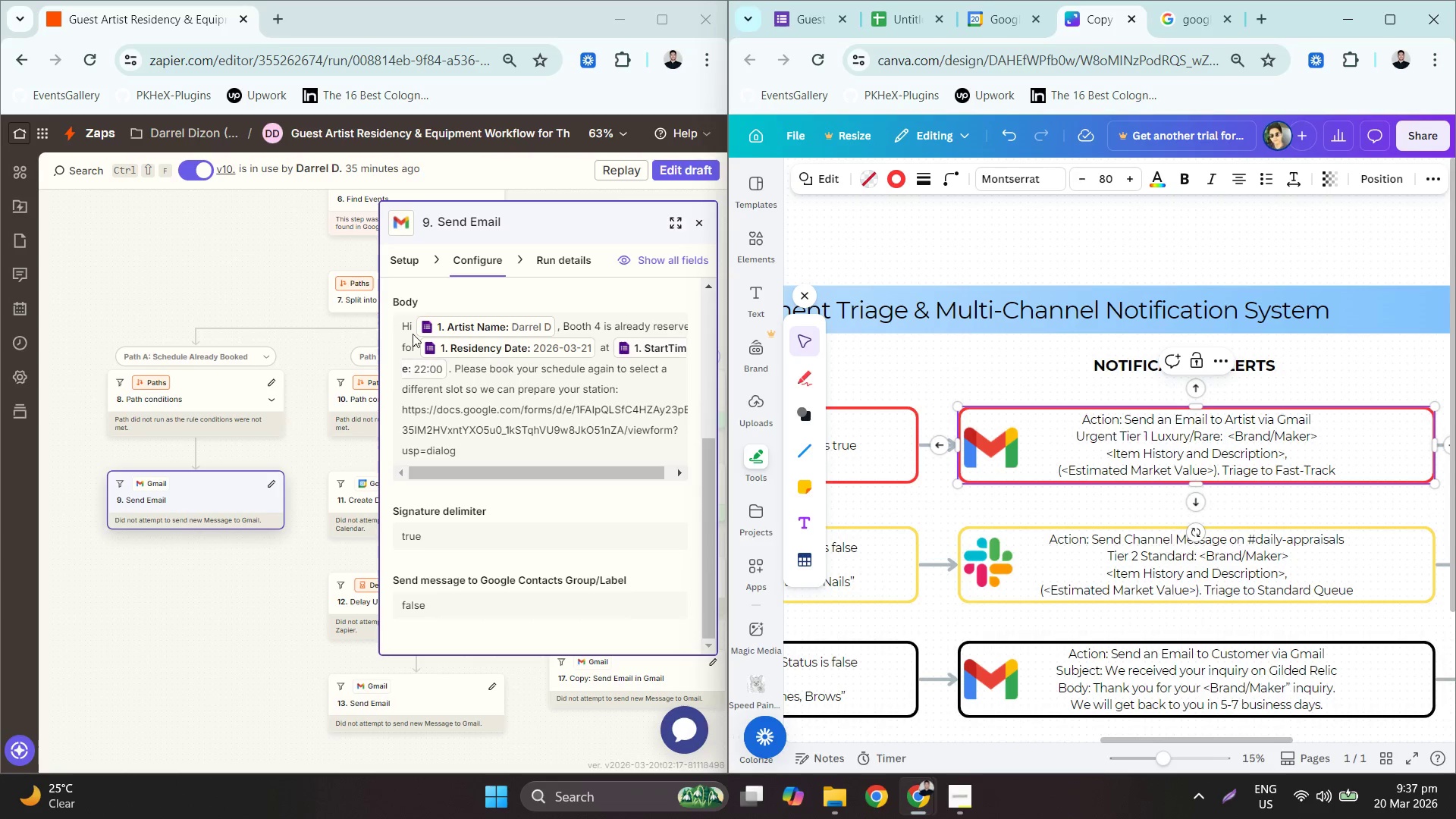 
left_click([413, 332])
 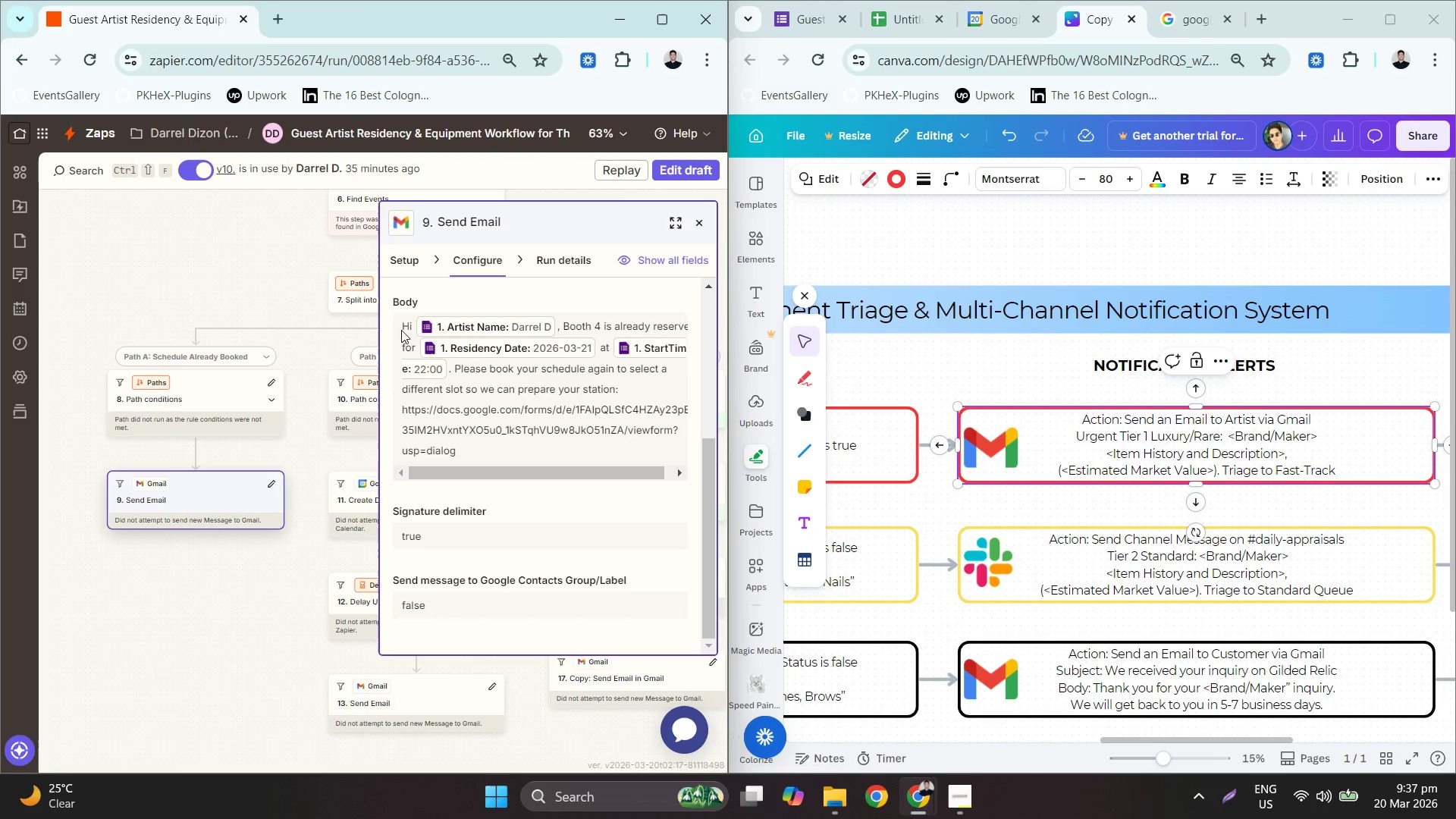 
triple_click([401, 331])
 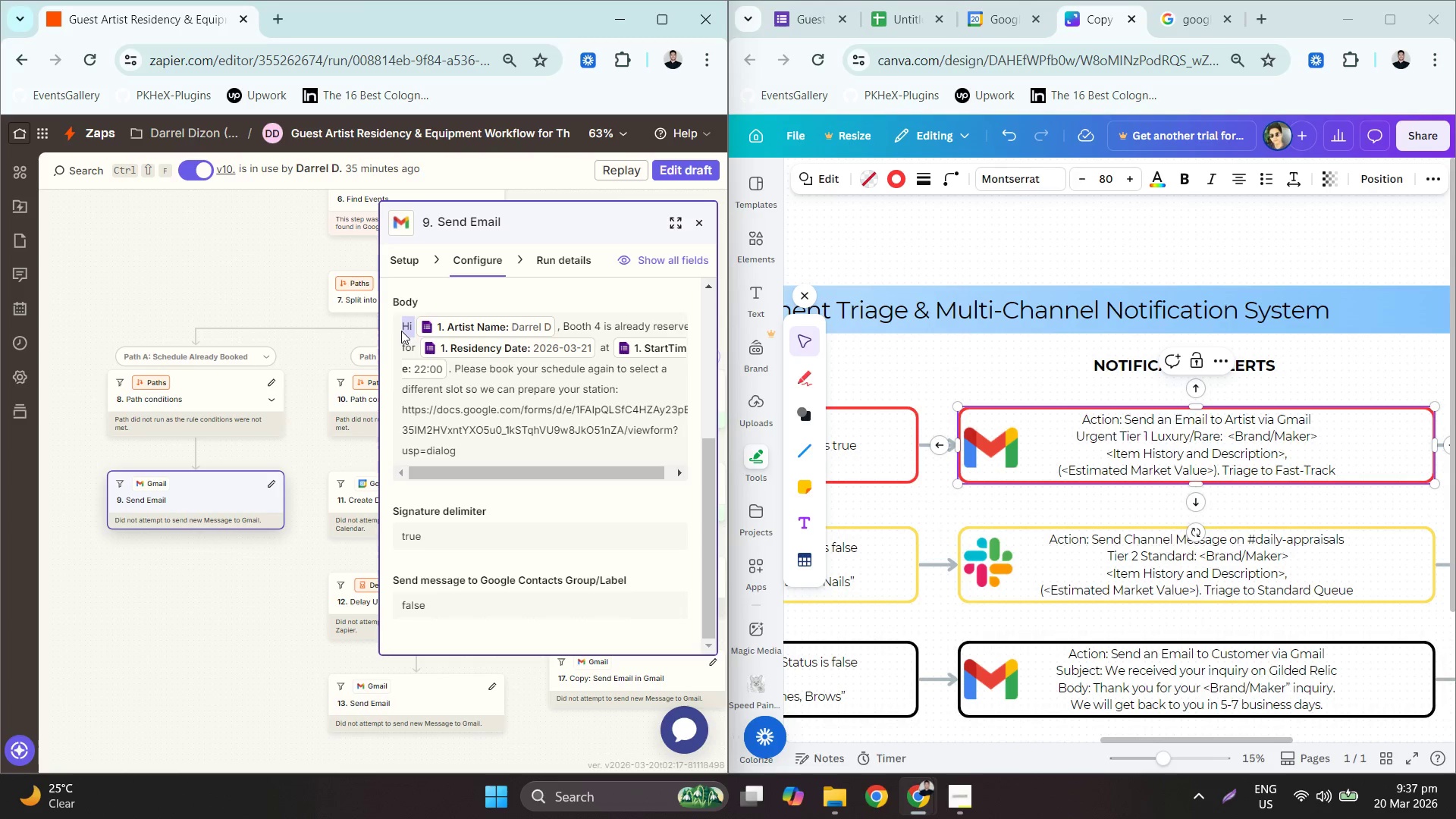 
triple_click([401, 331])
 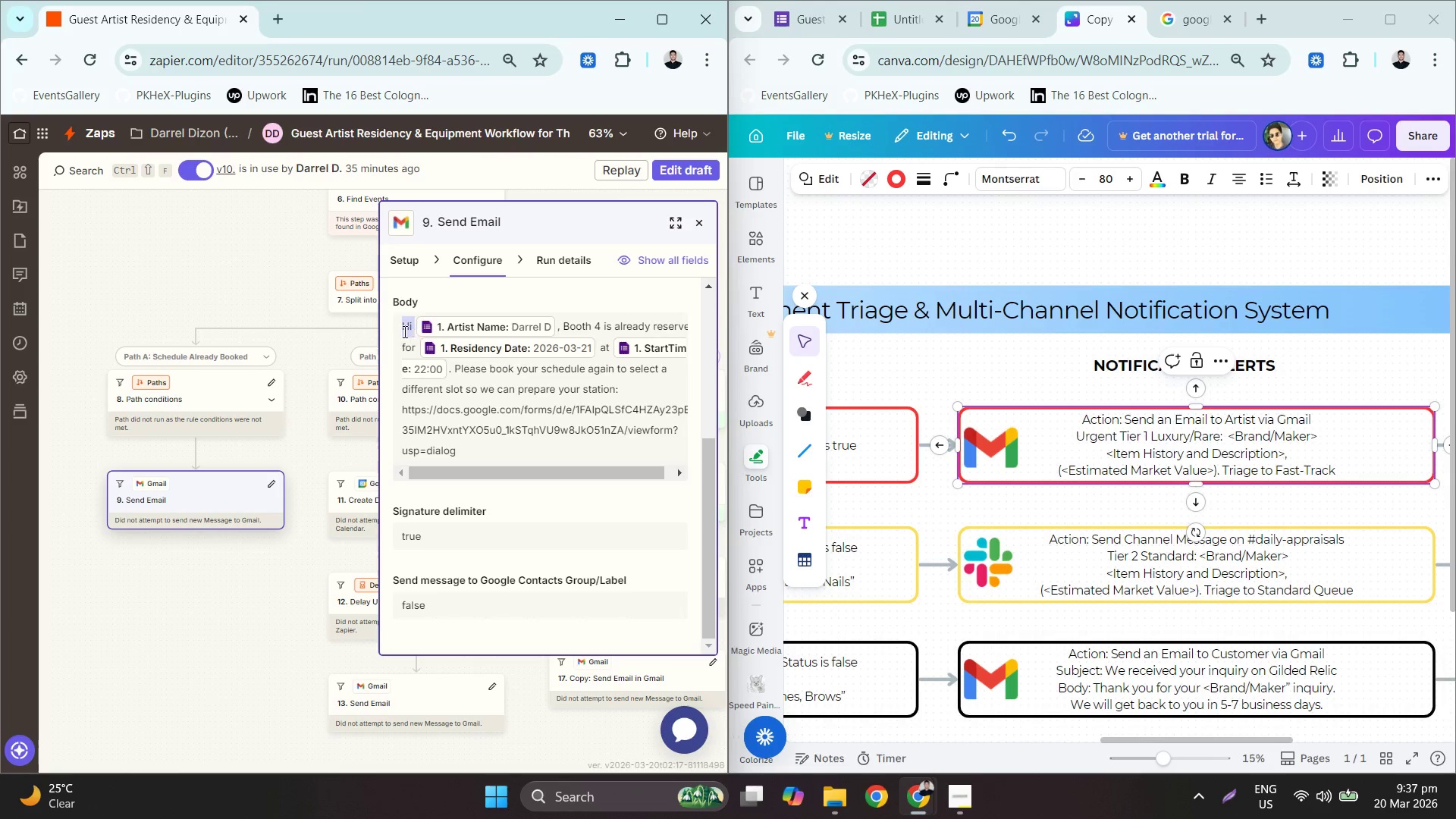 
double_click([403, 331])
 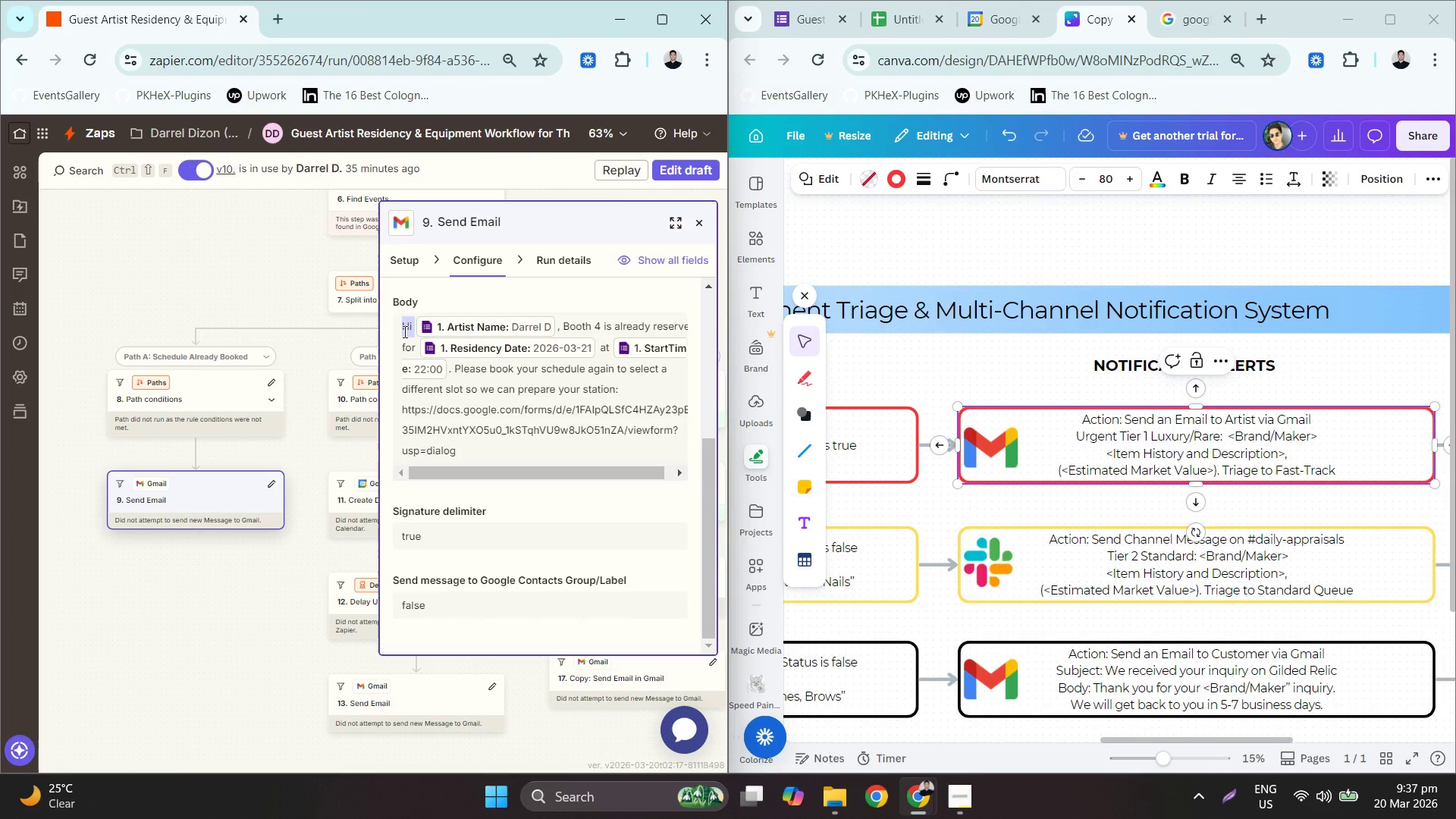 
triple_click([403, 331])
 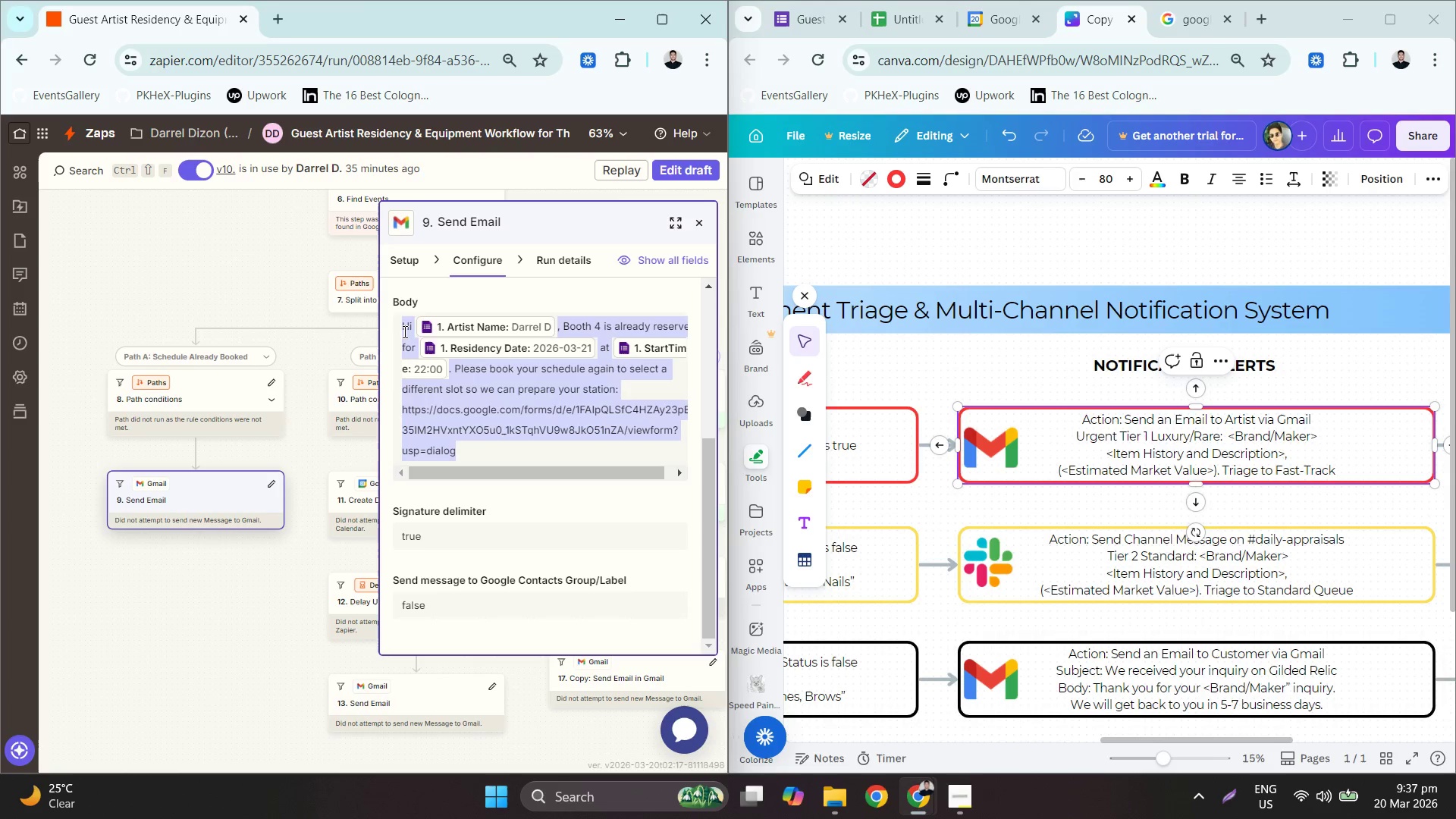 
hold_key(key=ControlLeft, duration=0.34)
 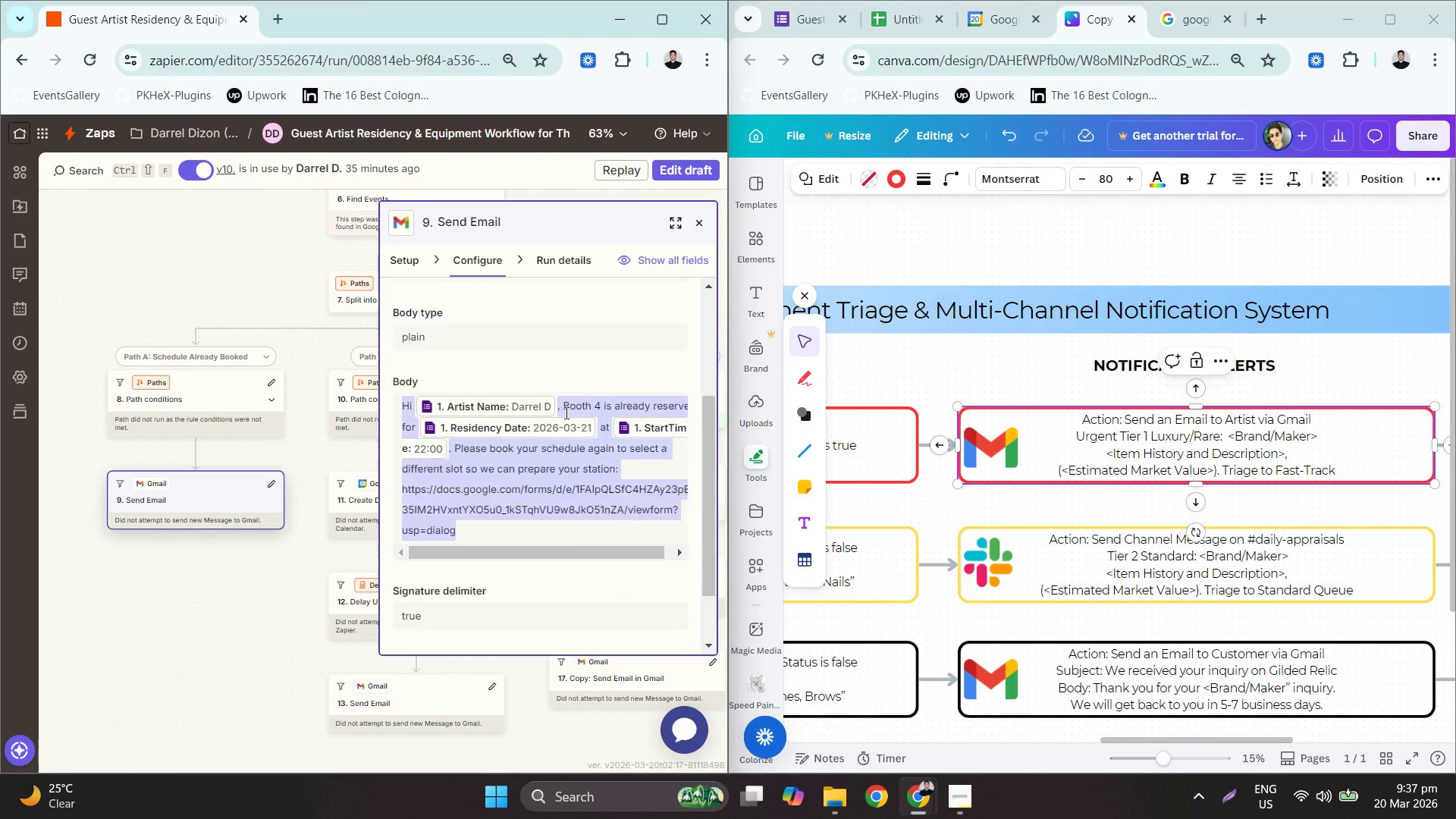 
key(C)
 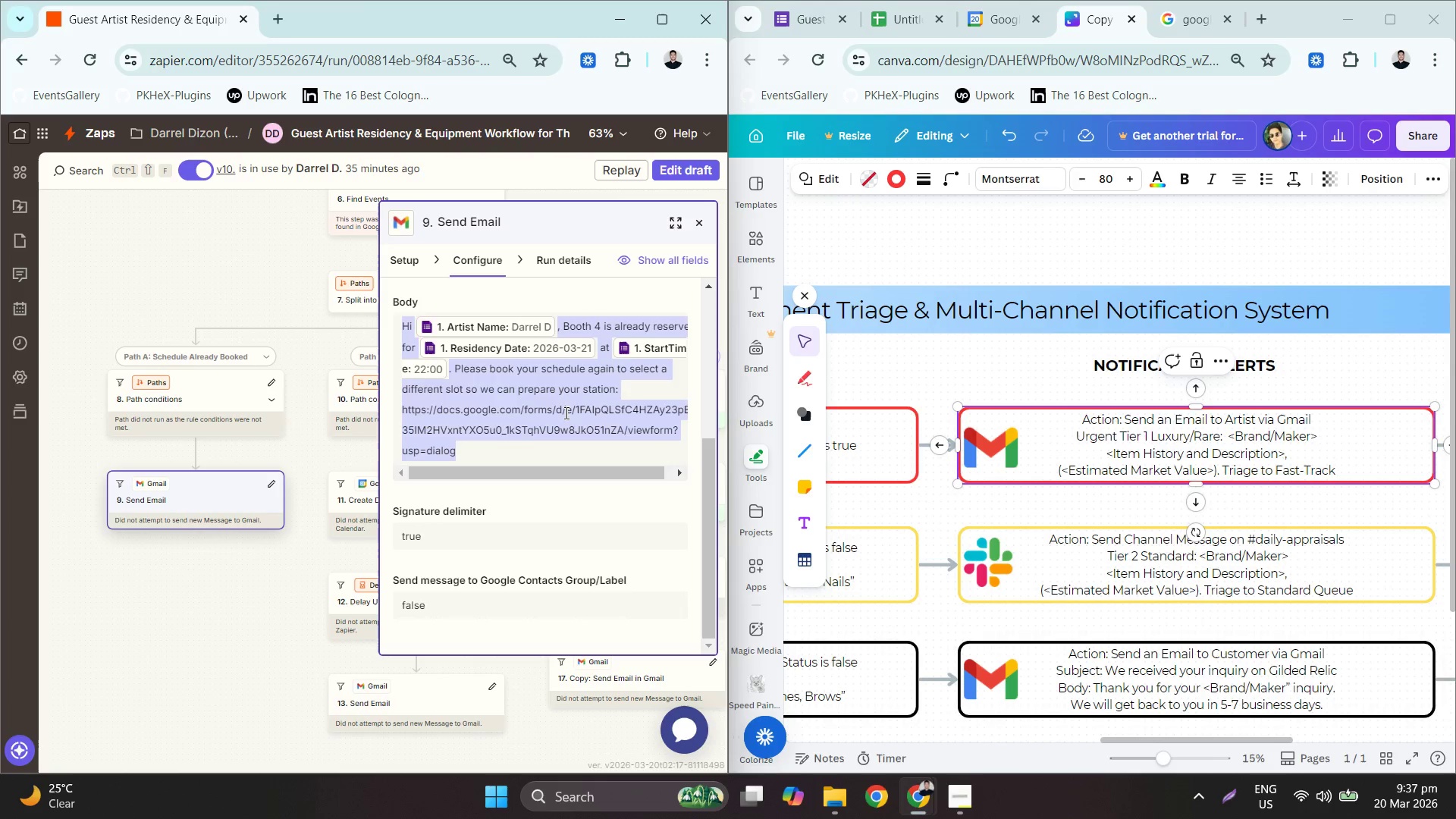 
scroll: coordinate [565, 412], scroll_direction: up, amount: 1.0
 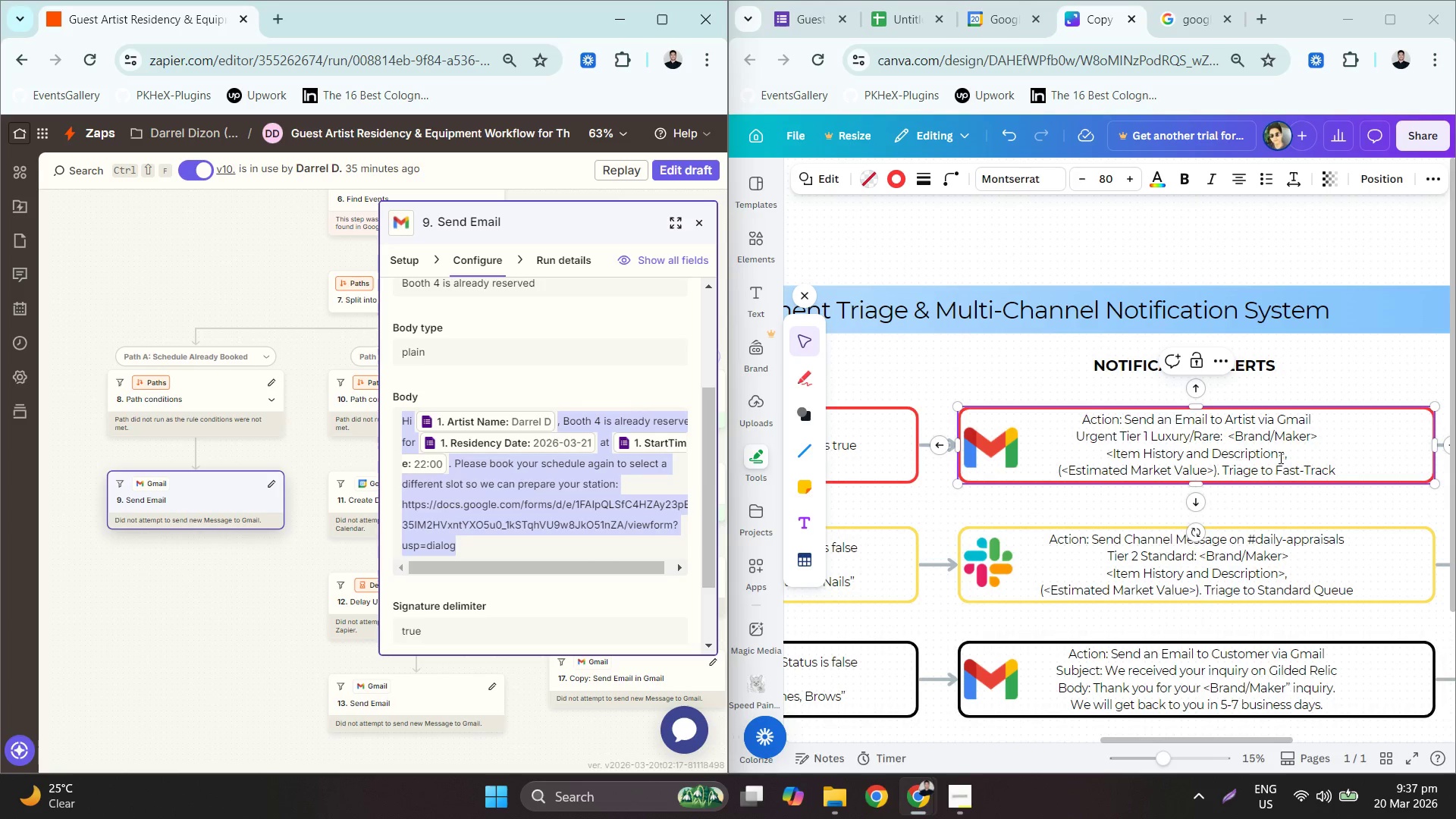 
left_click([1182, 454])
 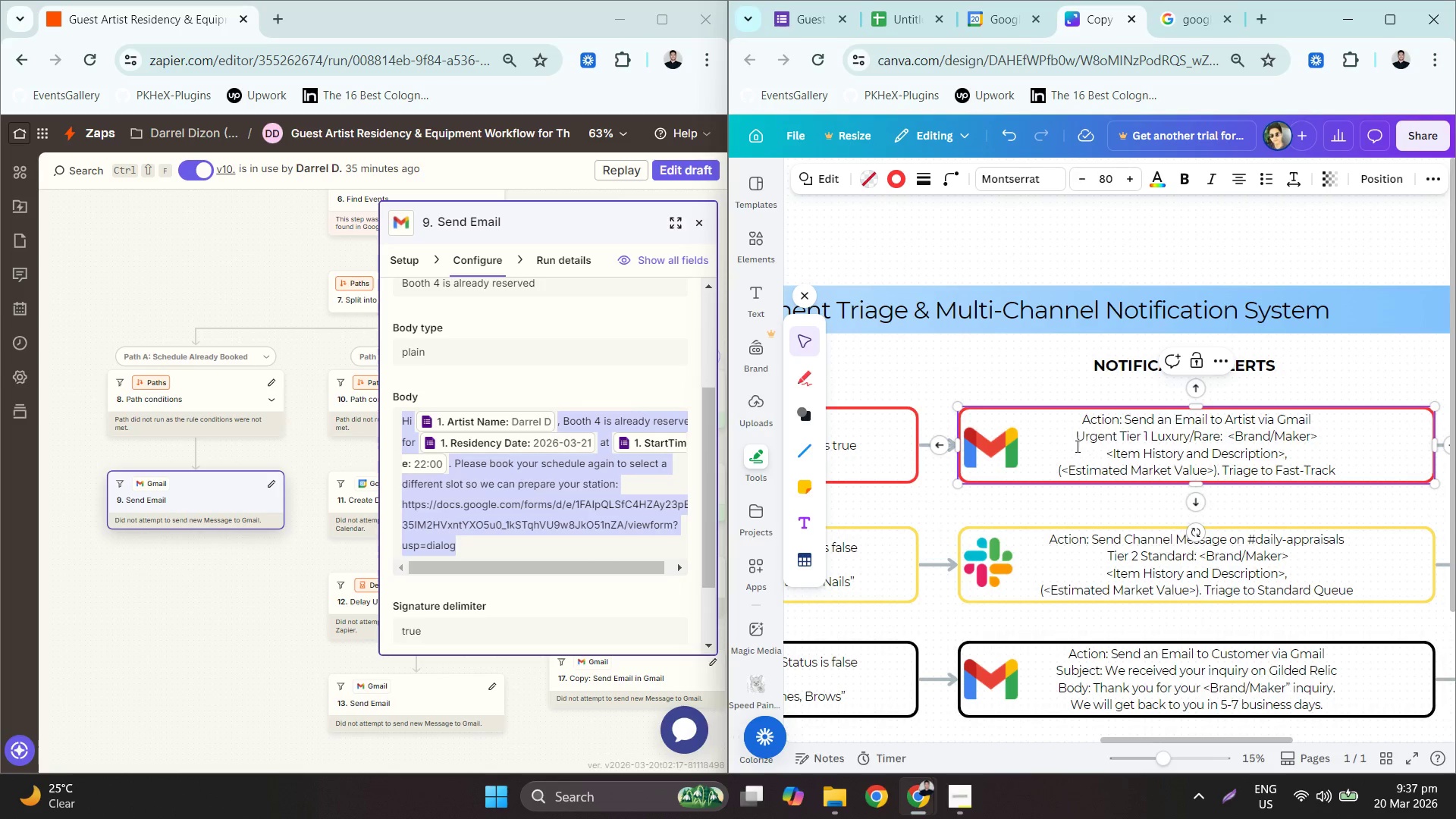 
left_click_drag(start_coordinate=[1072, 438], to_coordinate=[1360, 475])
 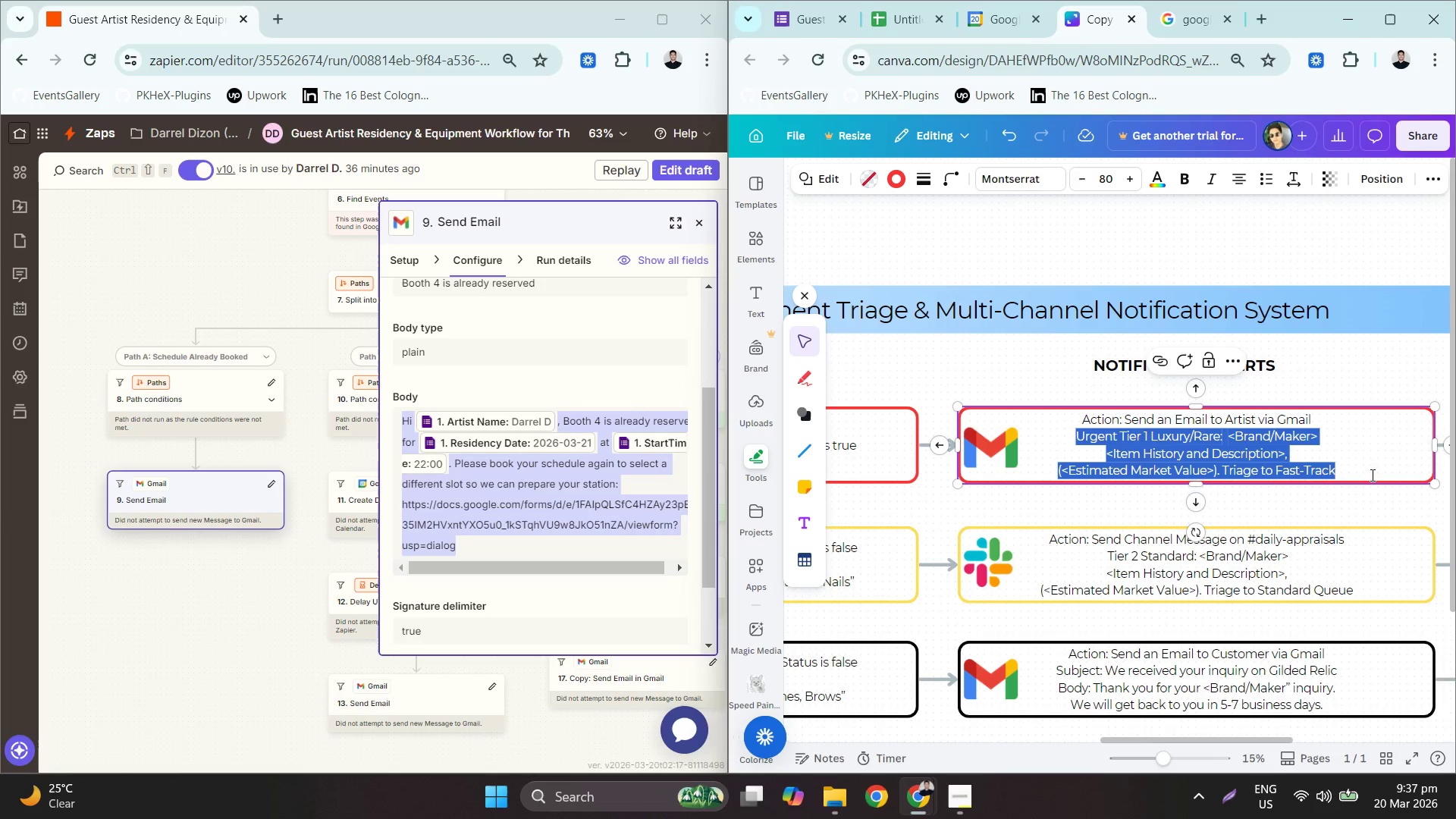 
key(Backspace)
 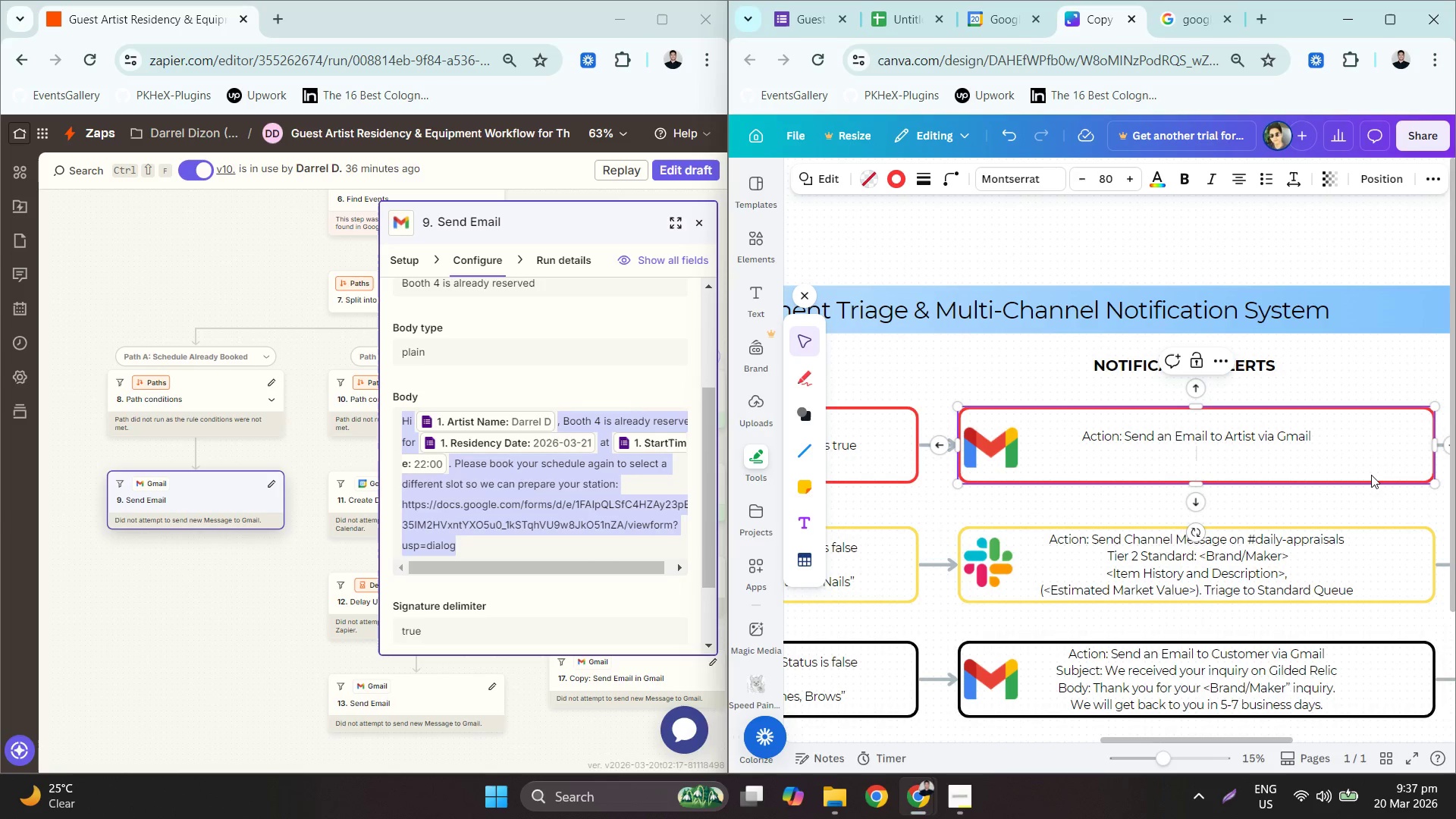 
key(Control+V)
 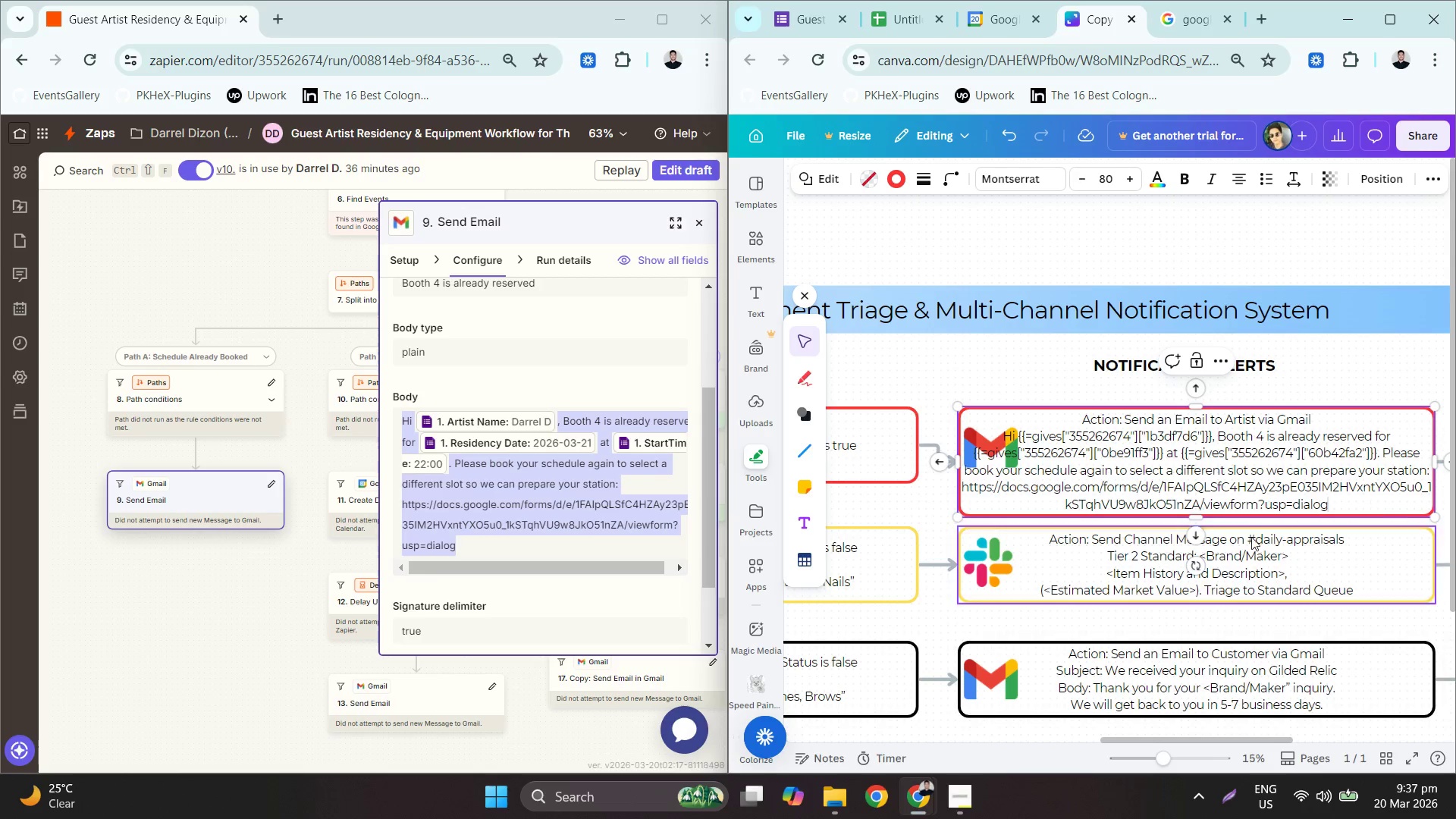 
hold_key(key=ControlLeft, duration=0.86)
scroll: coordinate [1080, 575], scroll_direction: down, amount: 2.0
 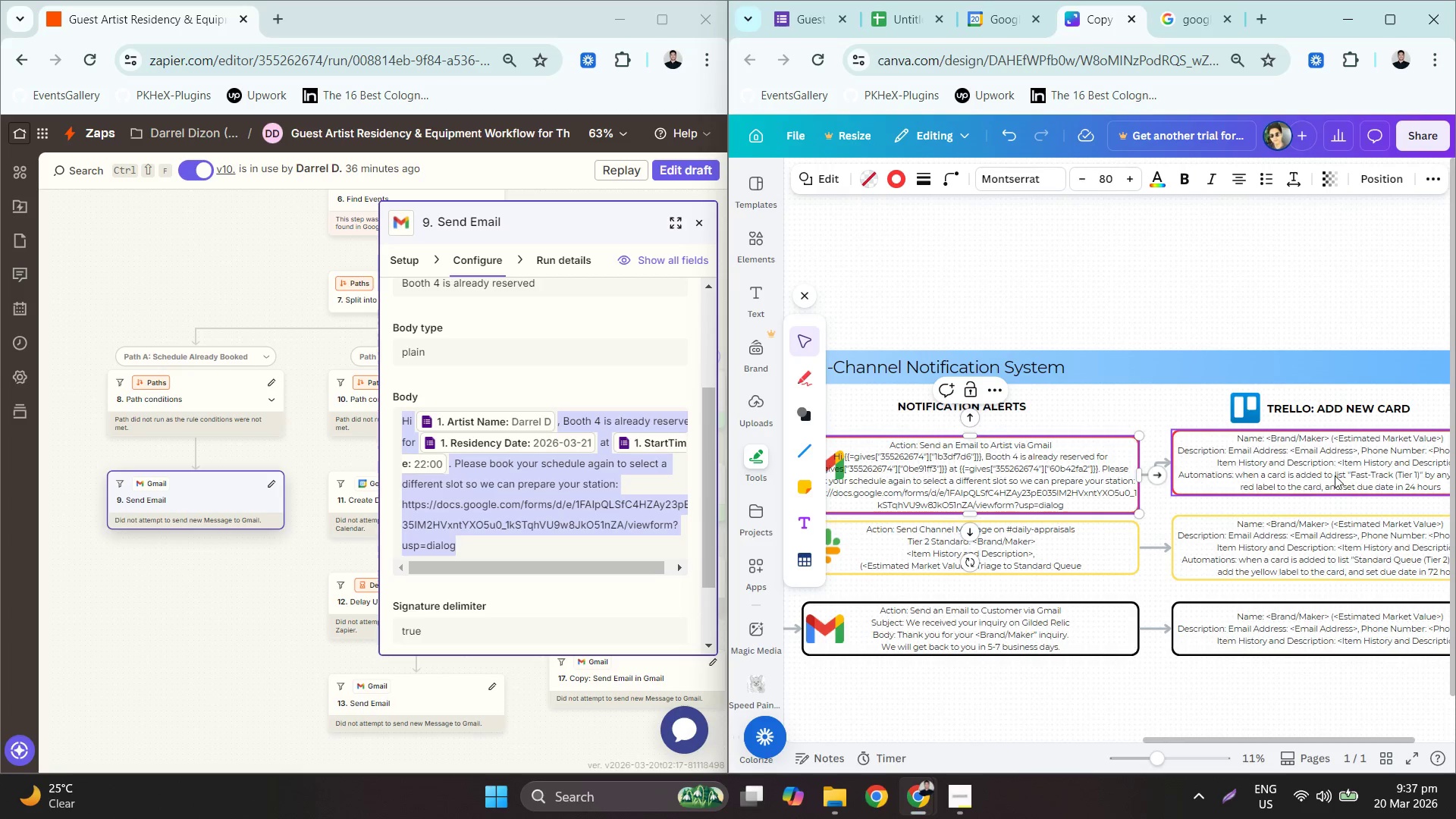 
left_click([1325, 467])
 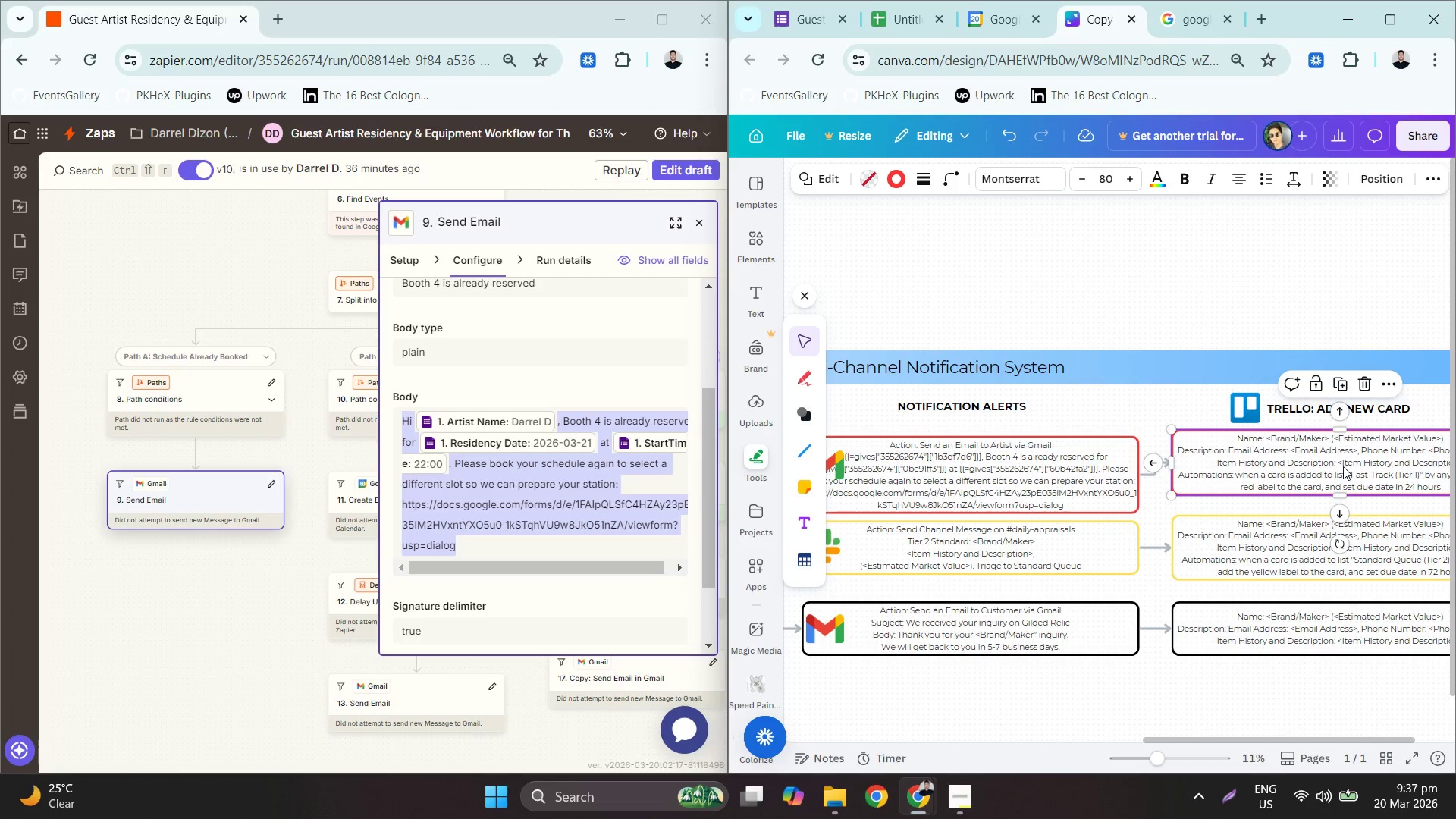 
key(Delete)
 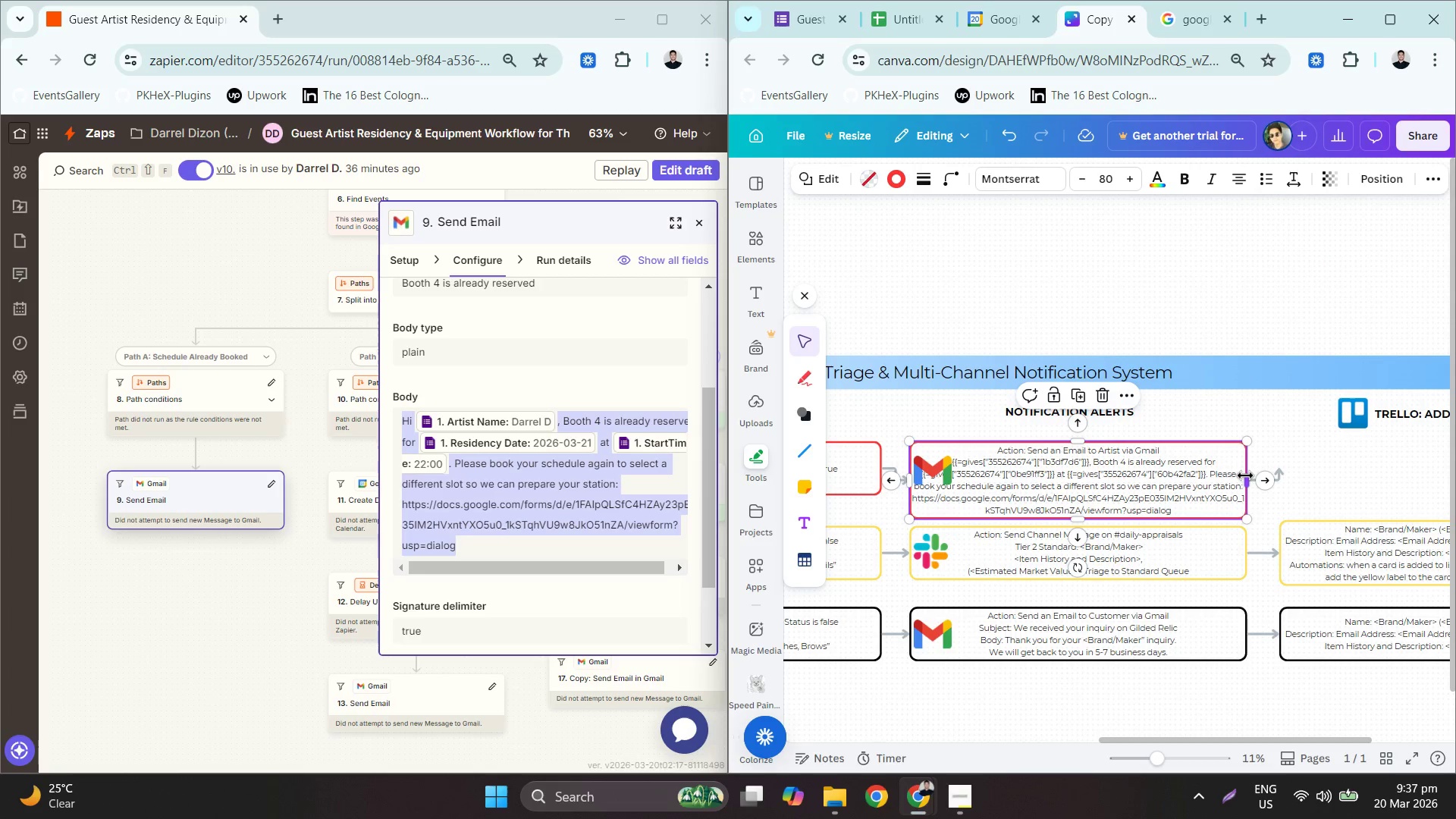 
left_click_drag(start_coordinate=[1245, 475], to_coordinate=[1335, 474])
 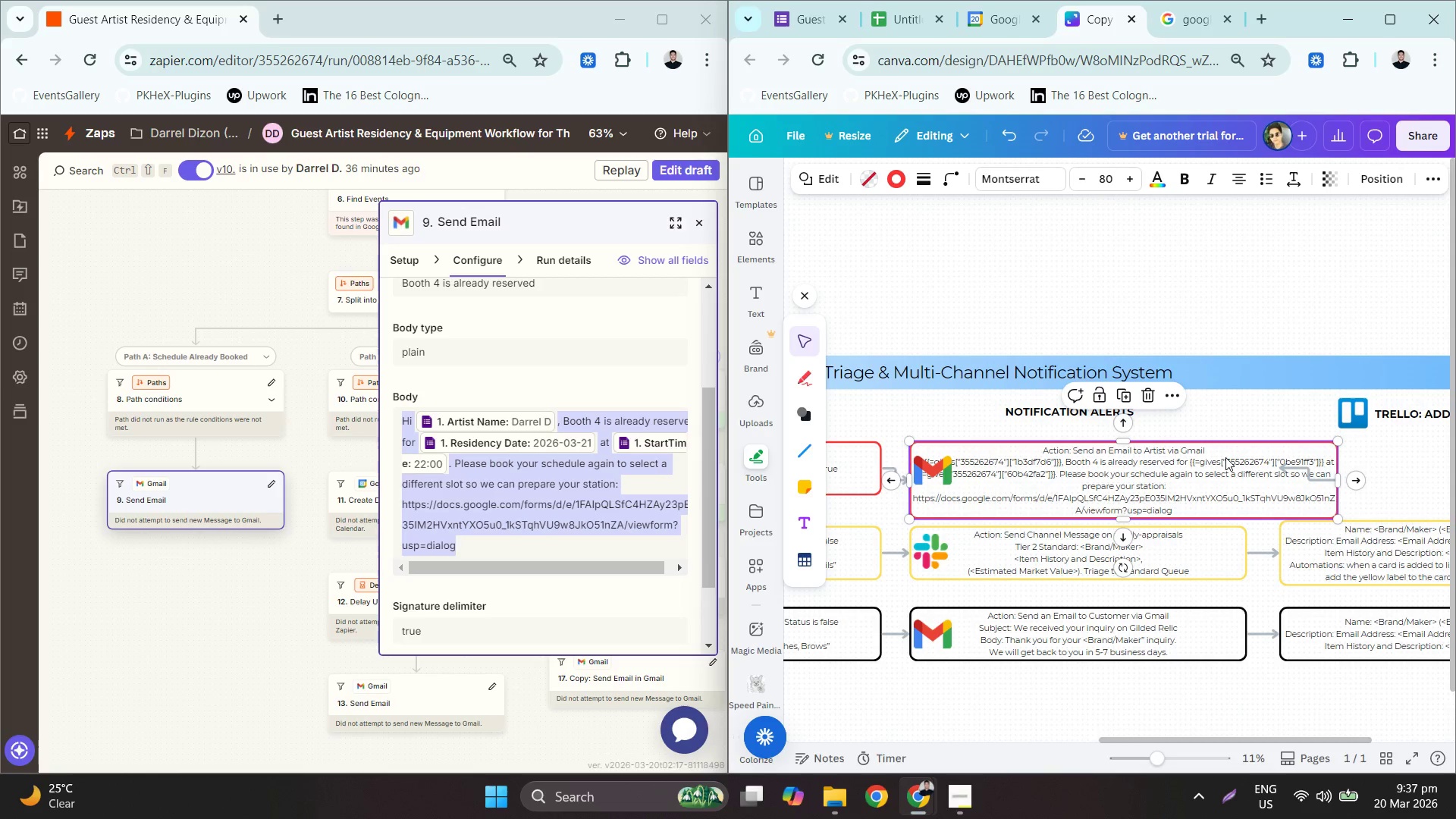 
key(Control+Z)
 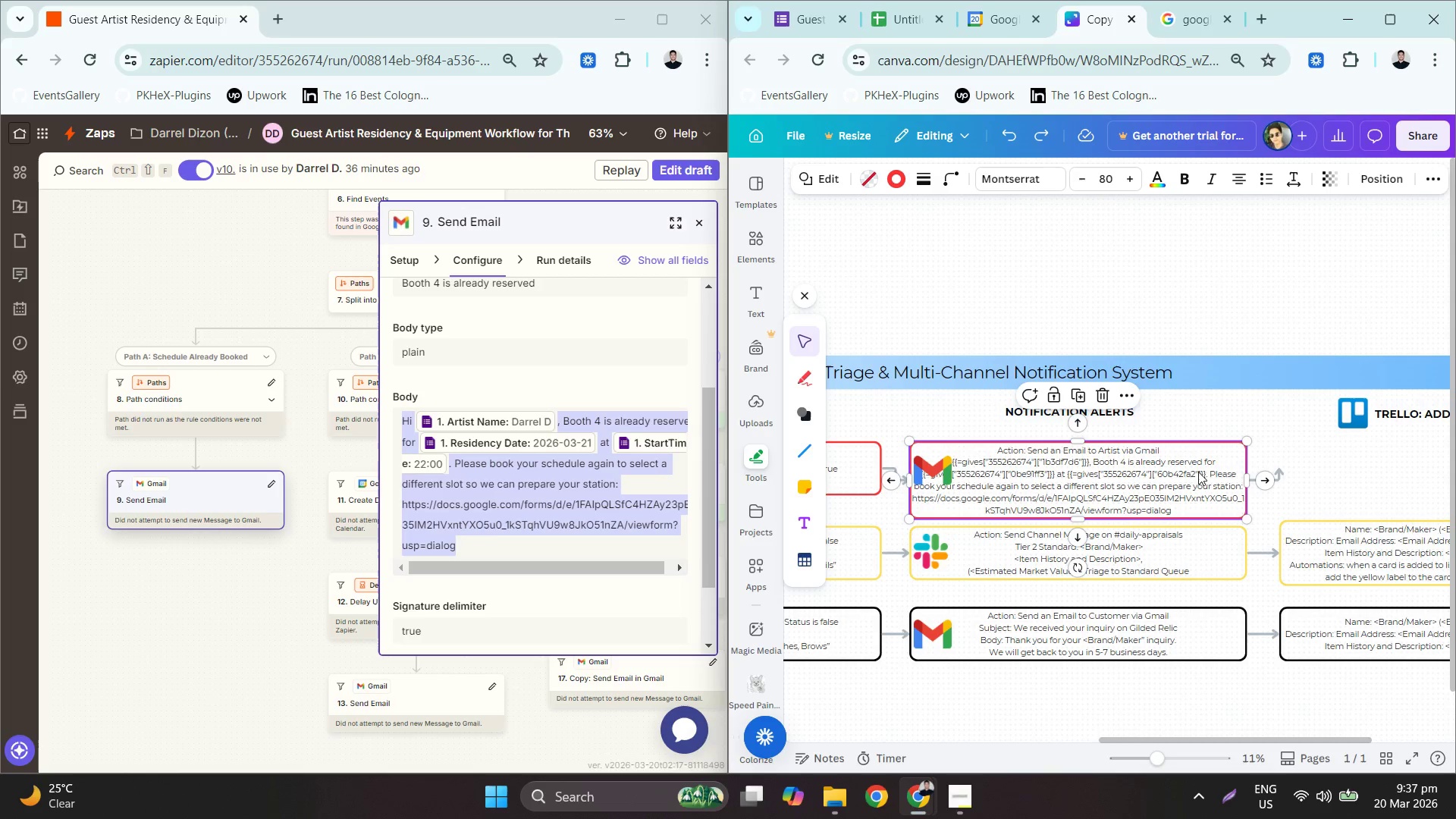 
hold_key(key=ControlLeft, duration=0.78)
scroll: coordinate [958, 469], scroll_direction: up, amount: 5.0
 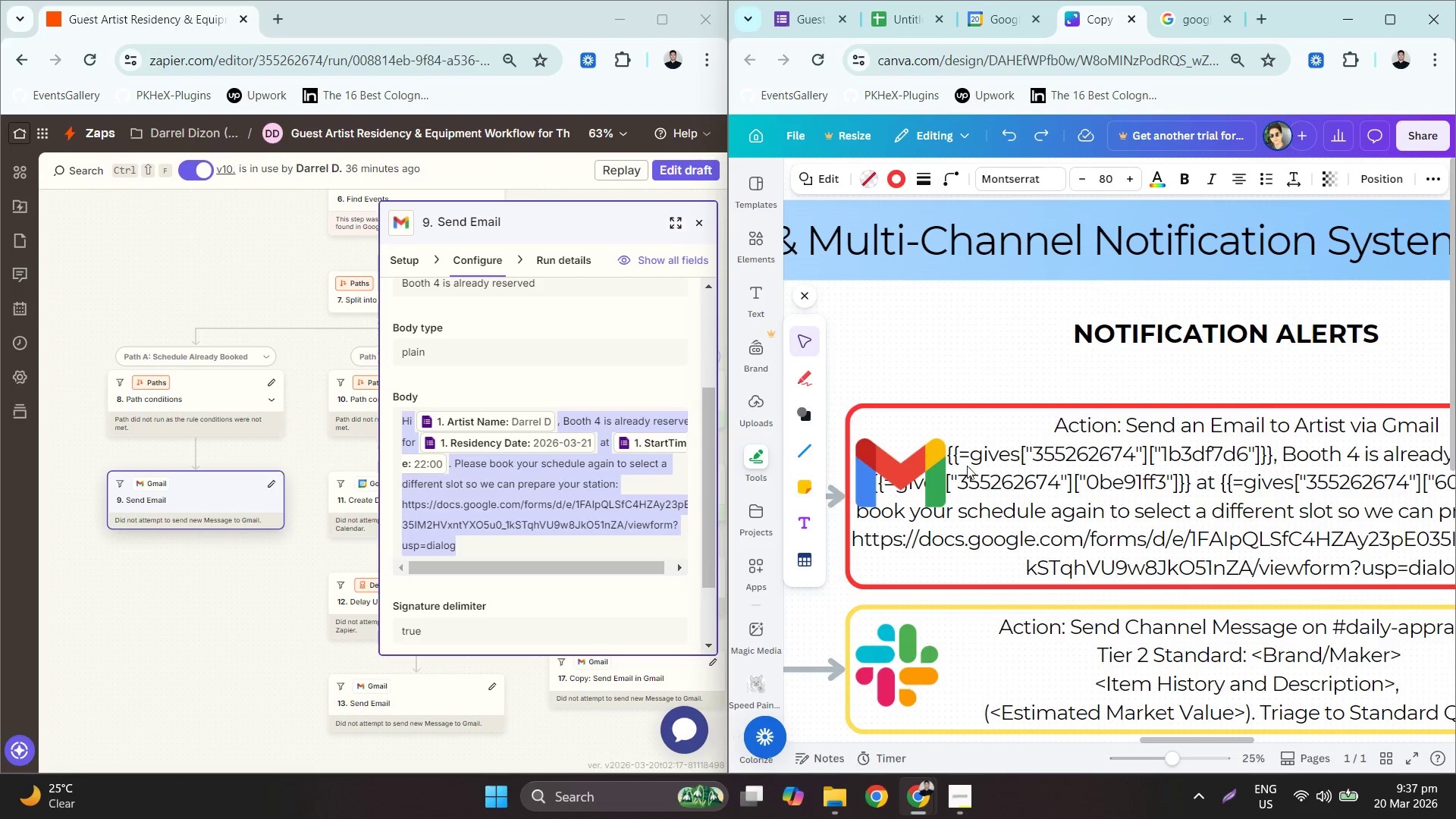 
left_click_drag(start_coordinate=[947, 453], to_coordinate=[1272, 456])
 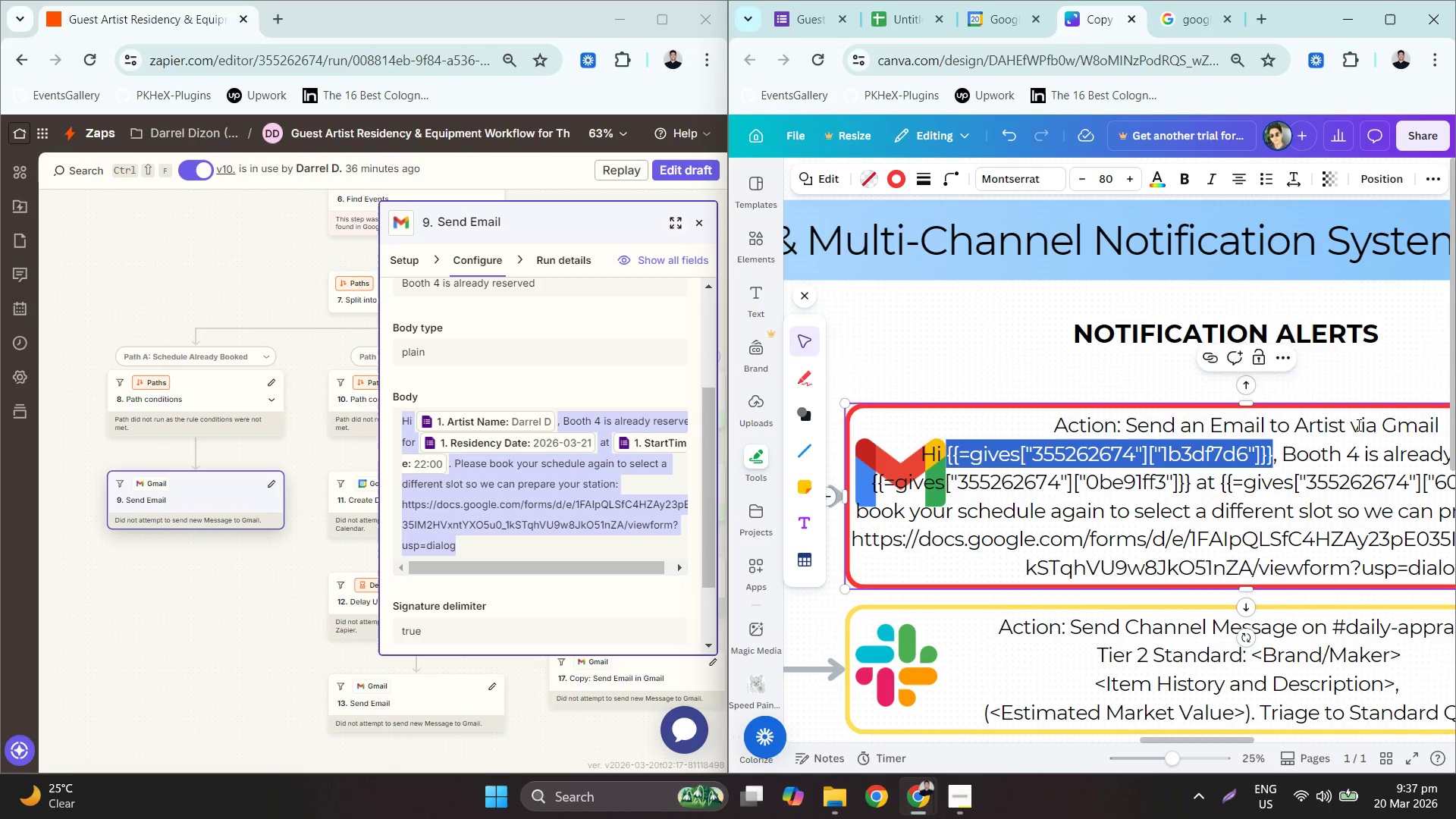 
type(Art)
key(Backspace)
key(Backspace)
key(Backspace)
type(<a)
key(Backspace)
type(artist Name>)
 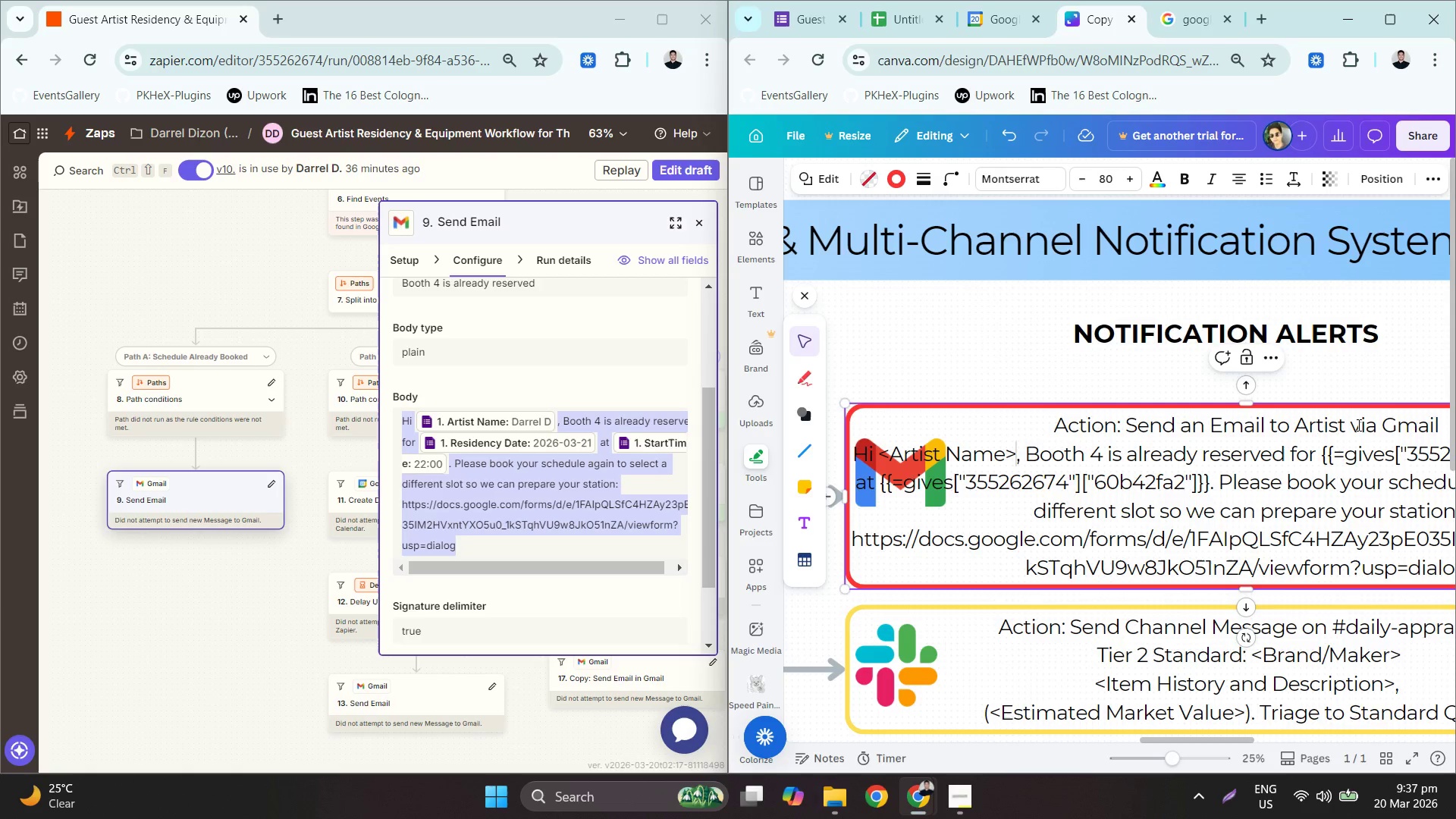 
double_click([1055, 492])
 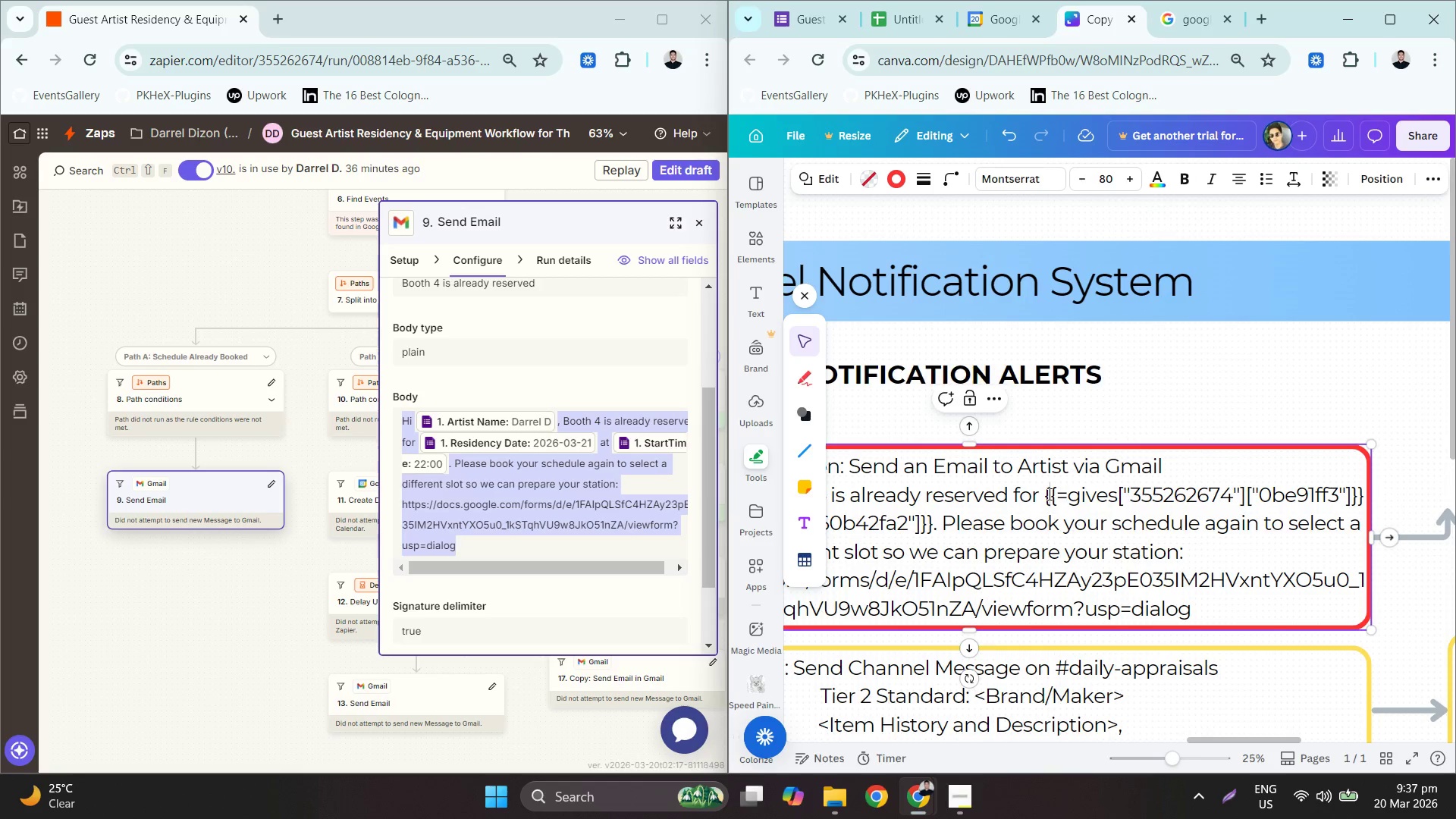 
left_click_drag(start_coordinate=[1046, 494], to_coordinate=[1365, 498])
 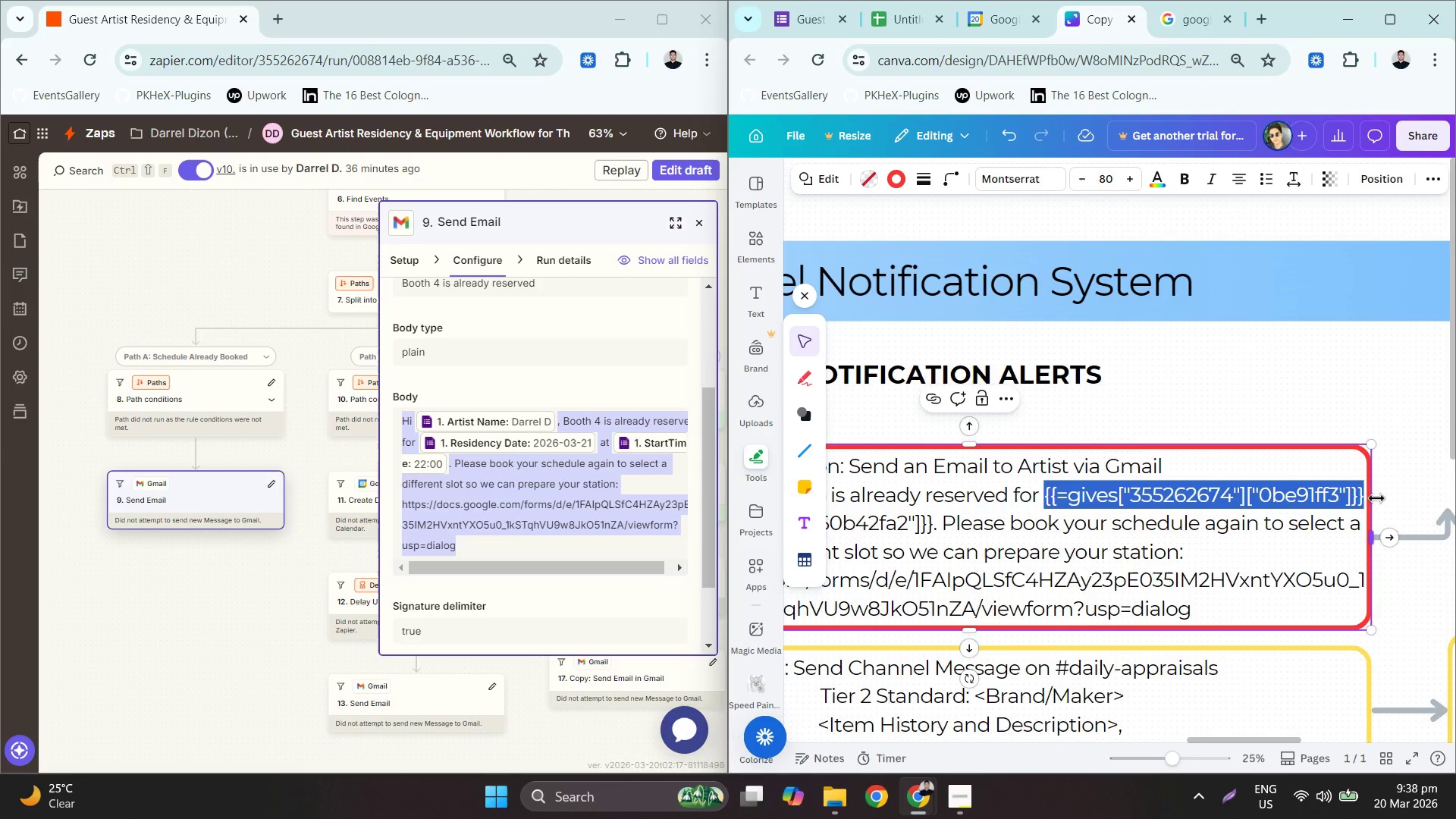 
type(R)
key(Backspace)
type(<r)
key(Backspace)
type(Residec)
key(Backspace)
type(ncy Date>)
 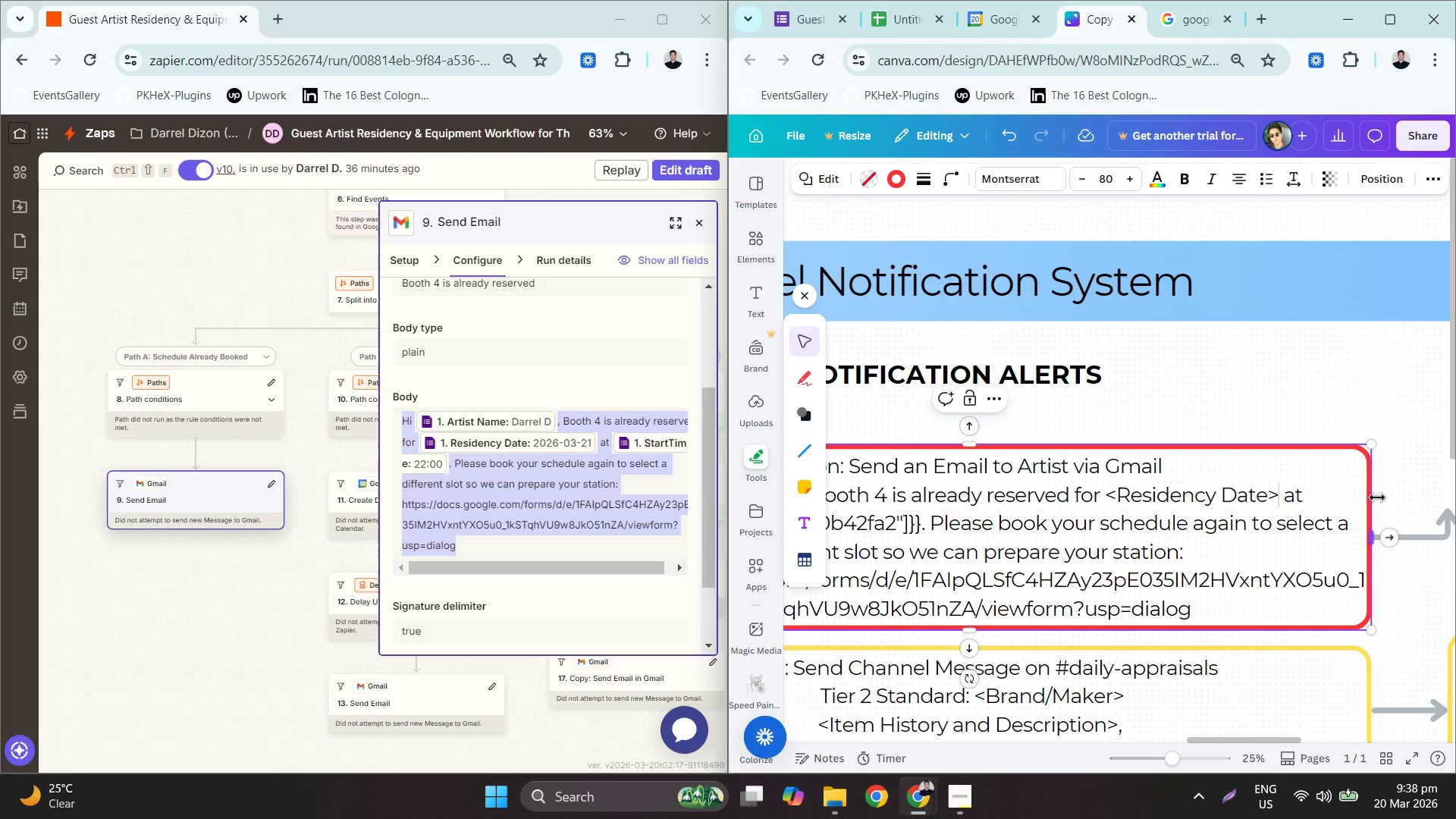 
left_click_drag(start_coordinate=[918, 428], to_coordinate=[1246, 434])
 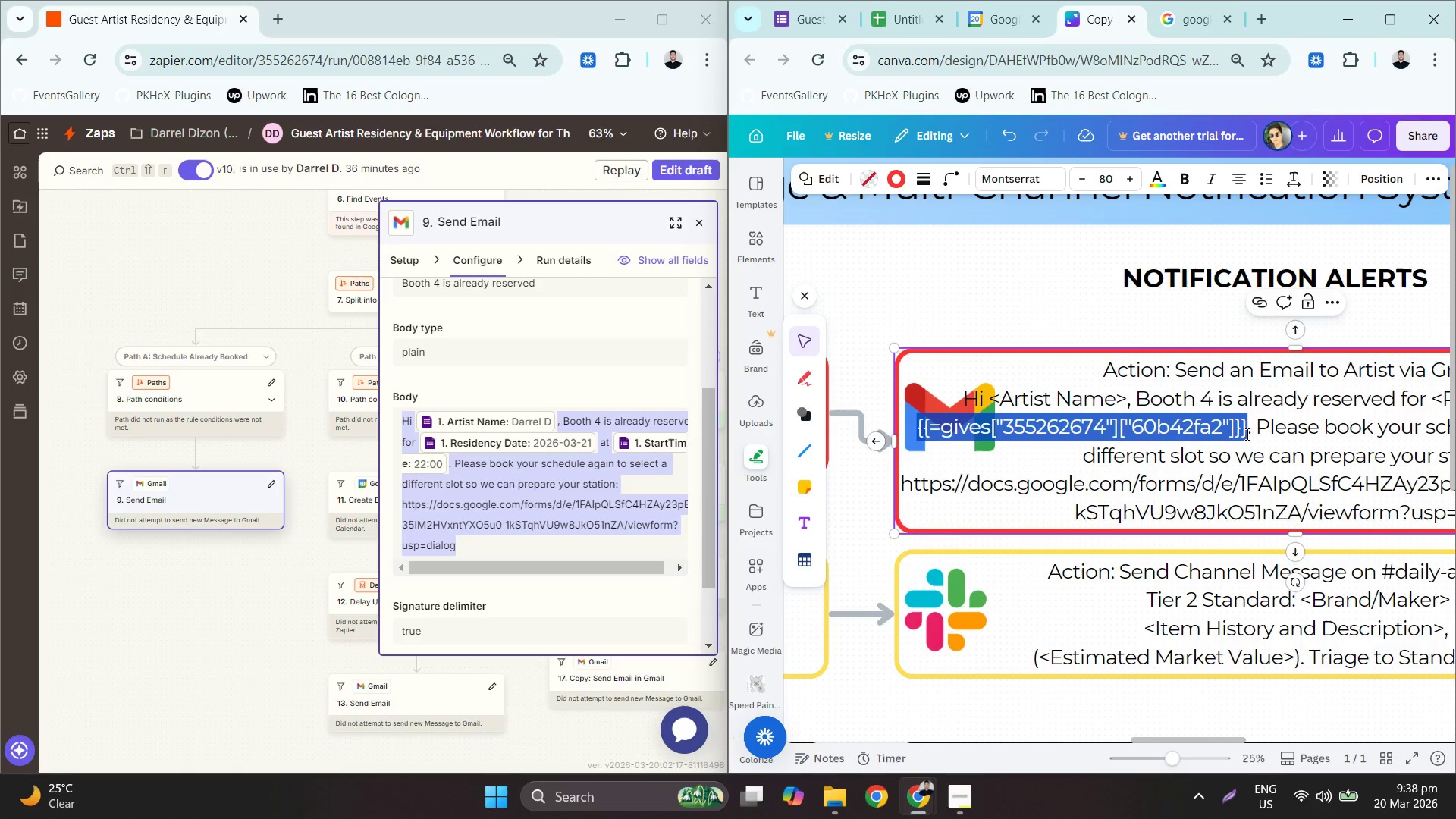 
type(S)
key(Backspace)
type(,Start Time>)
 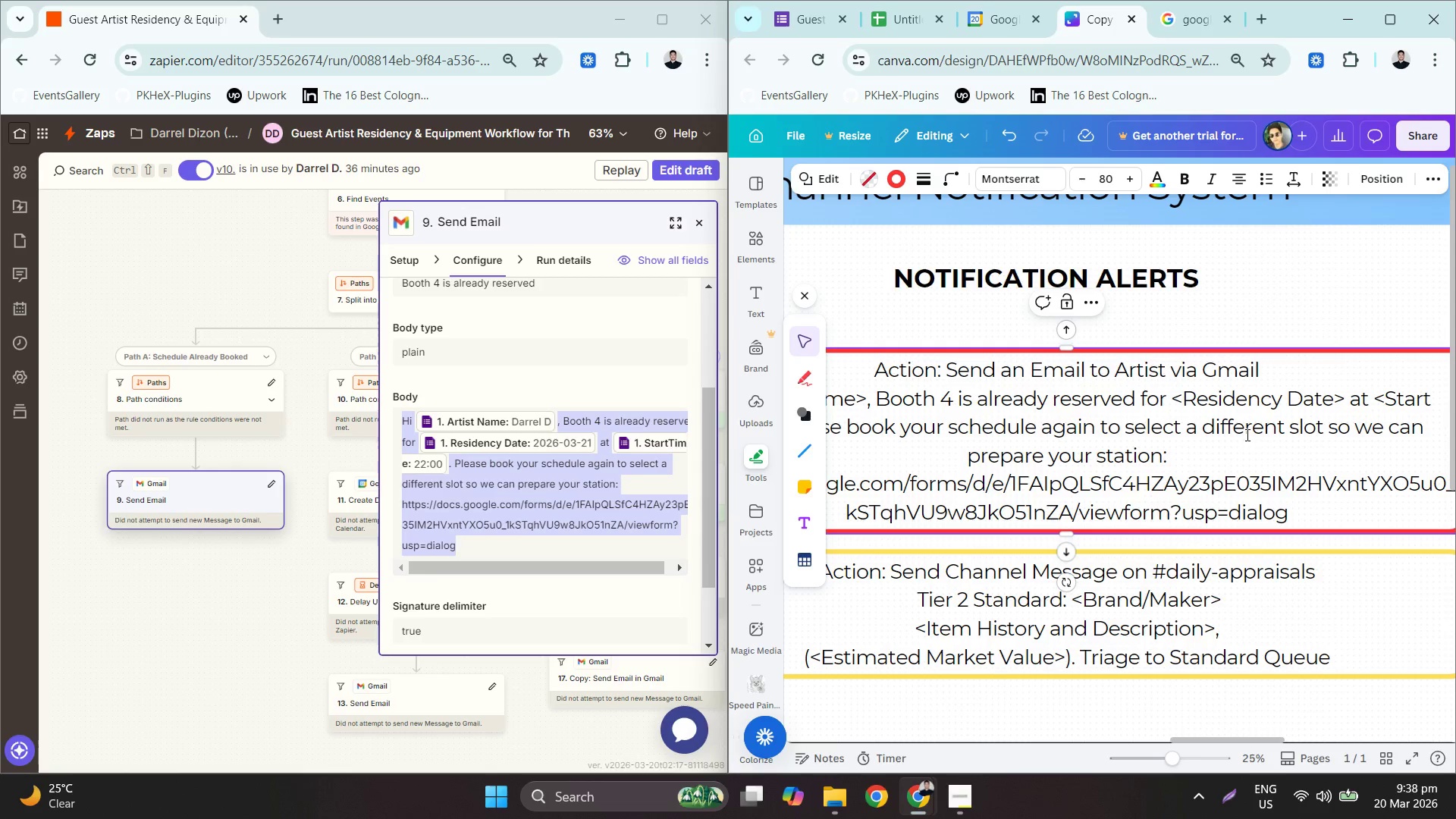 
wait(6.41)
 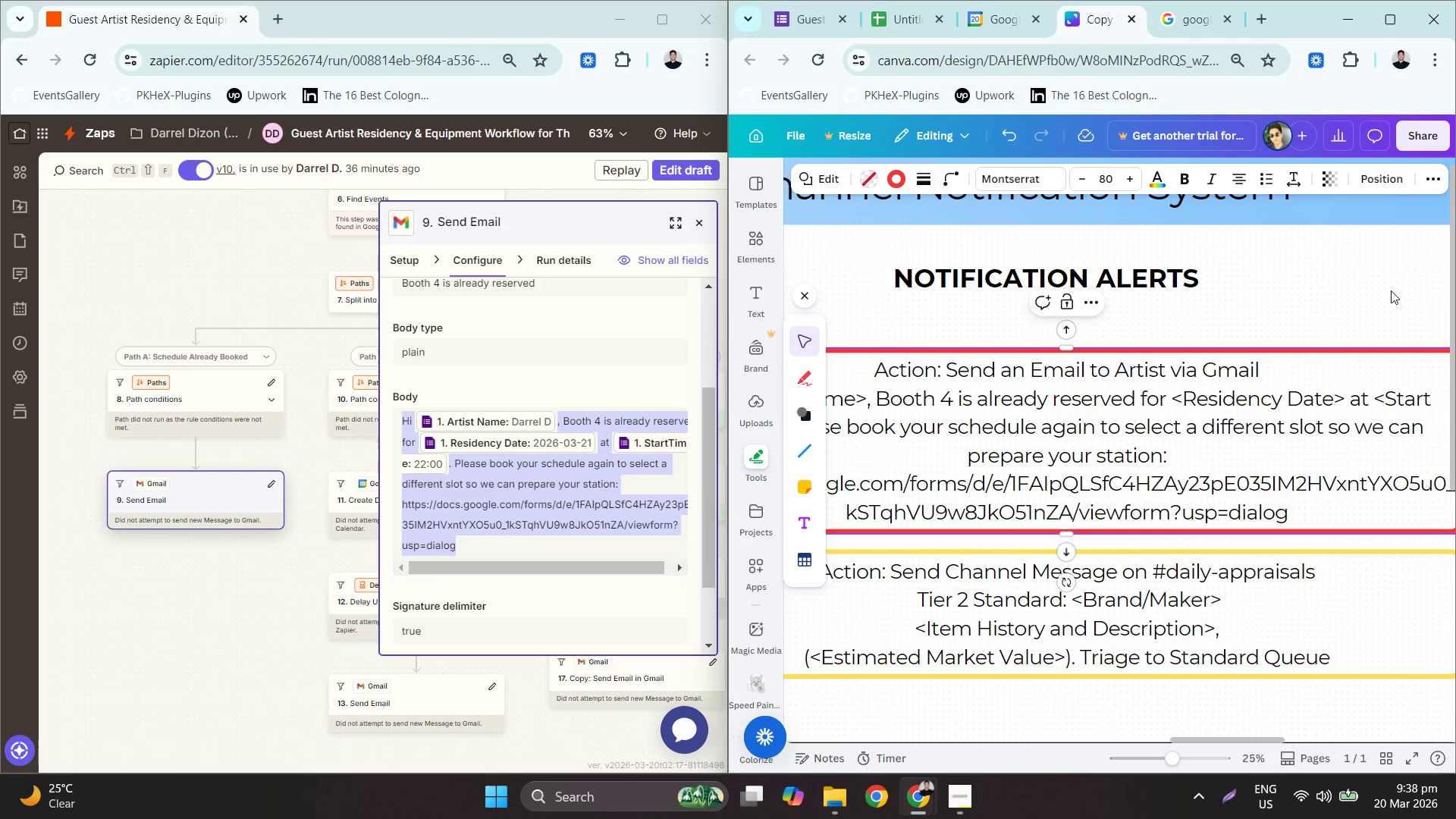 
left_click([917, 436])
 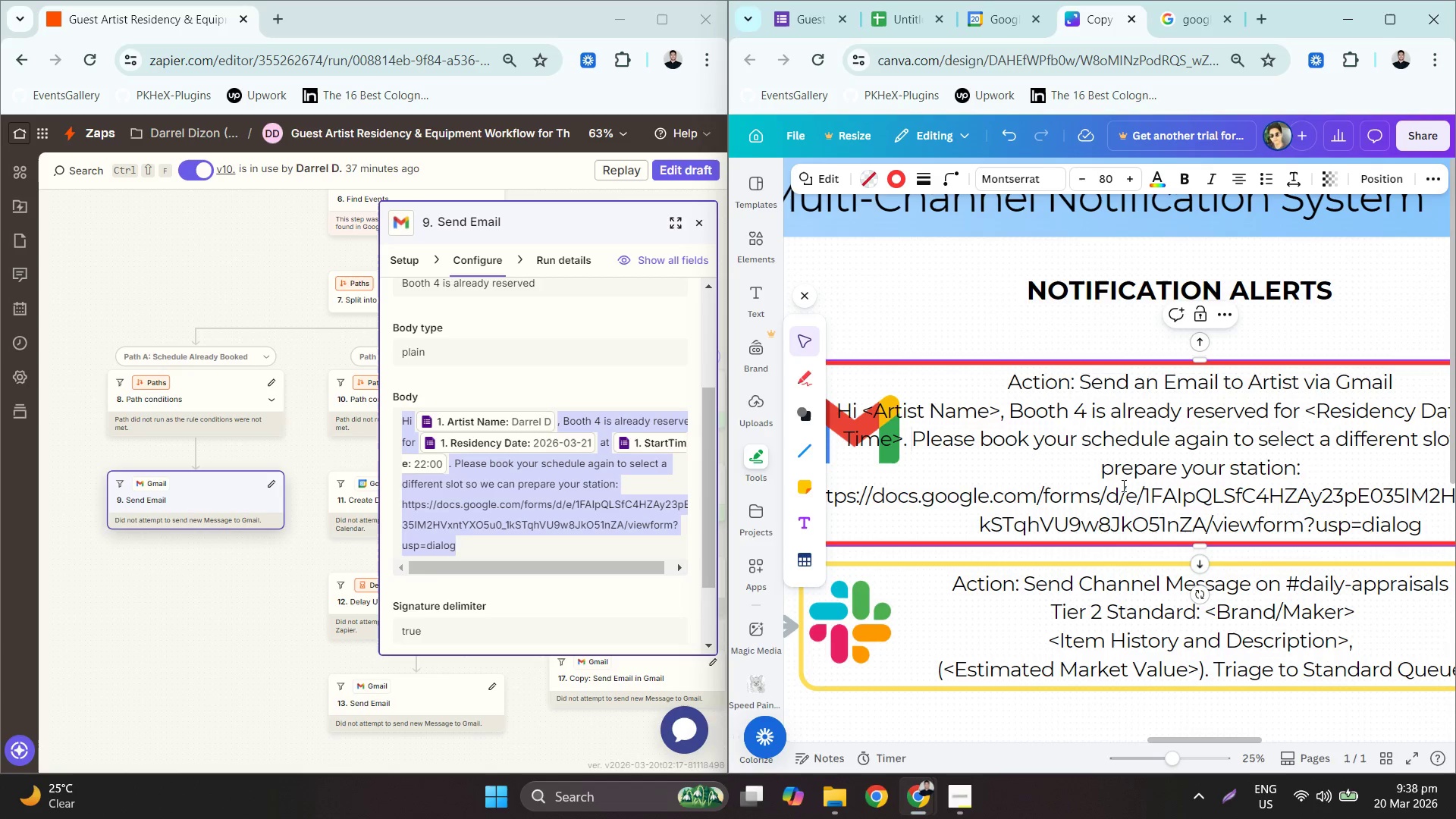 
hold_key(key=ControlLeft, duration=0.73)
scroll: coordinate [1025, 472], scroll_direction: down, amount: 2.0
 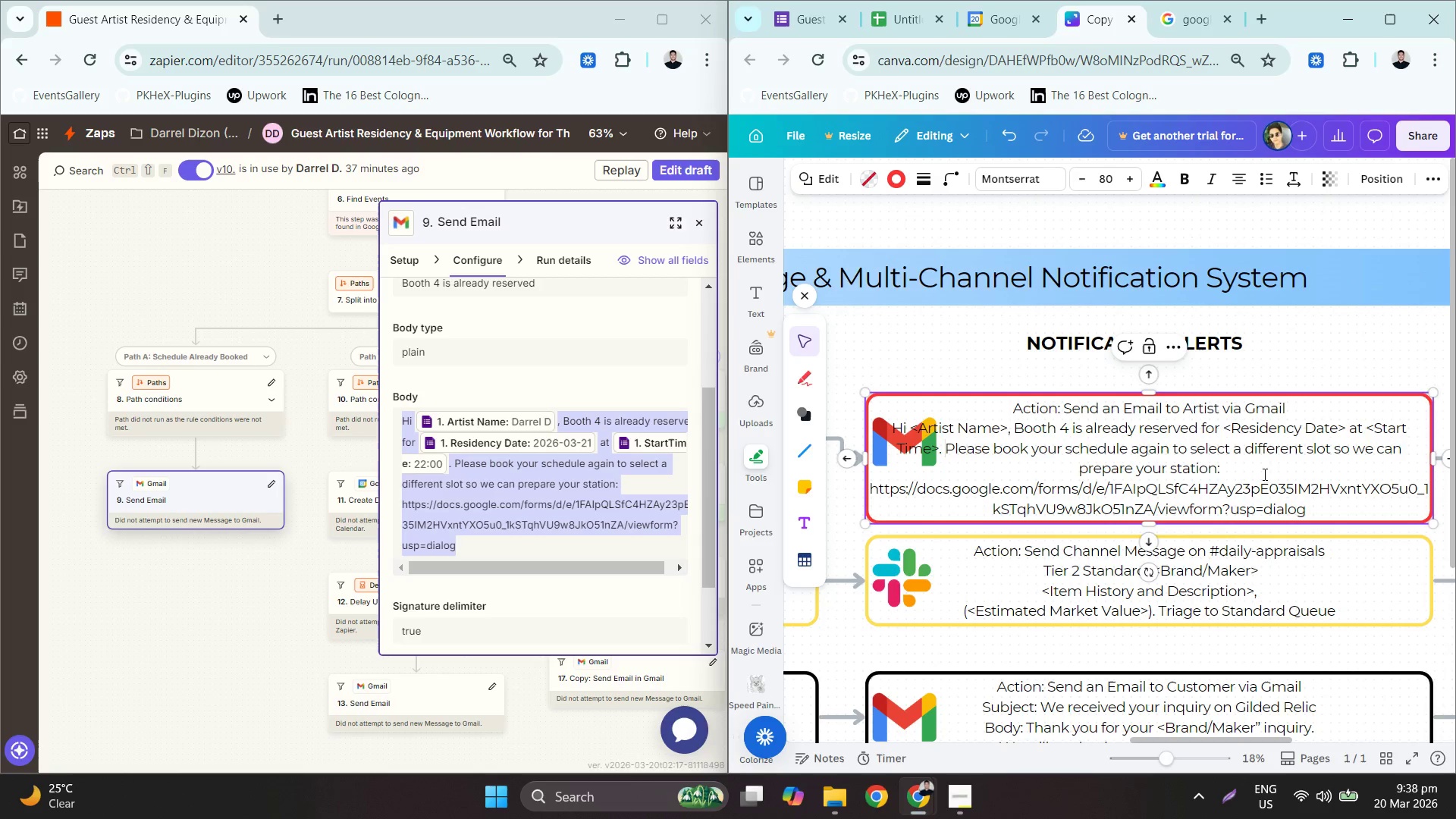 
left_click([1228, 428])
 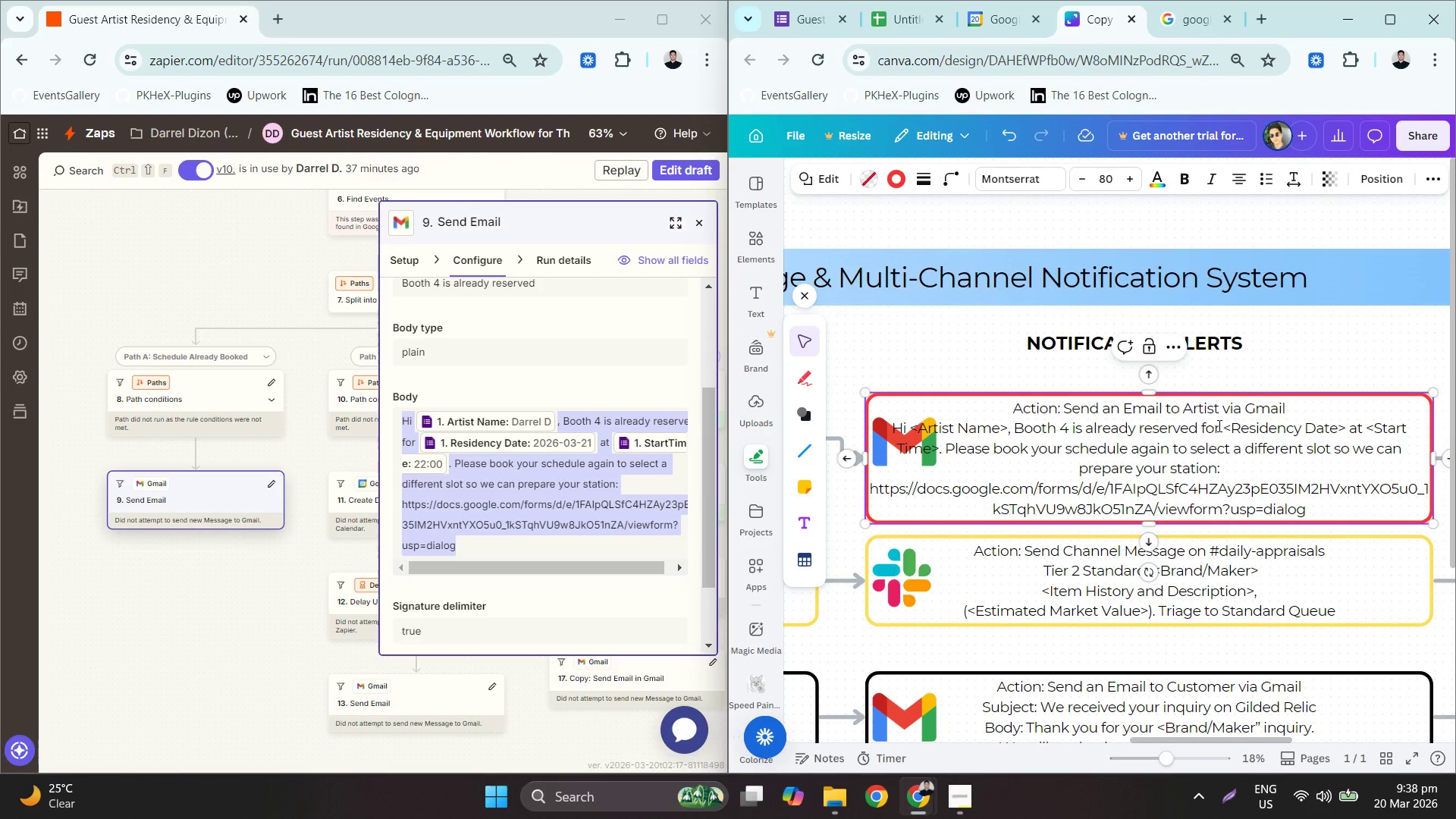 
left_click([1224, 425])
 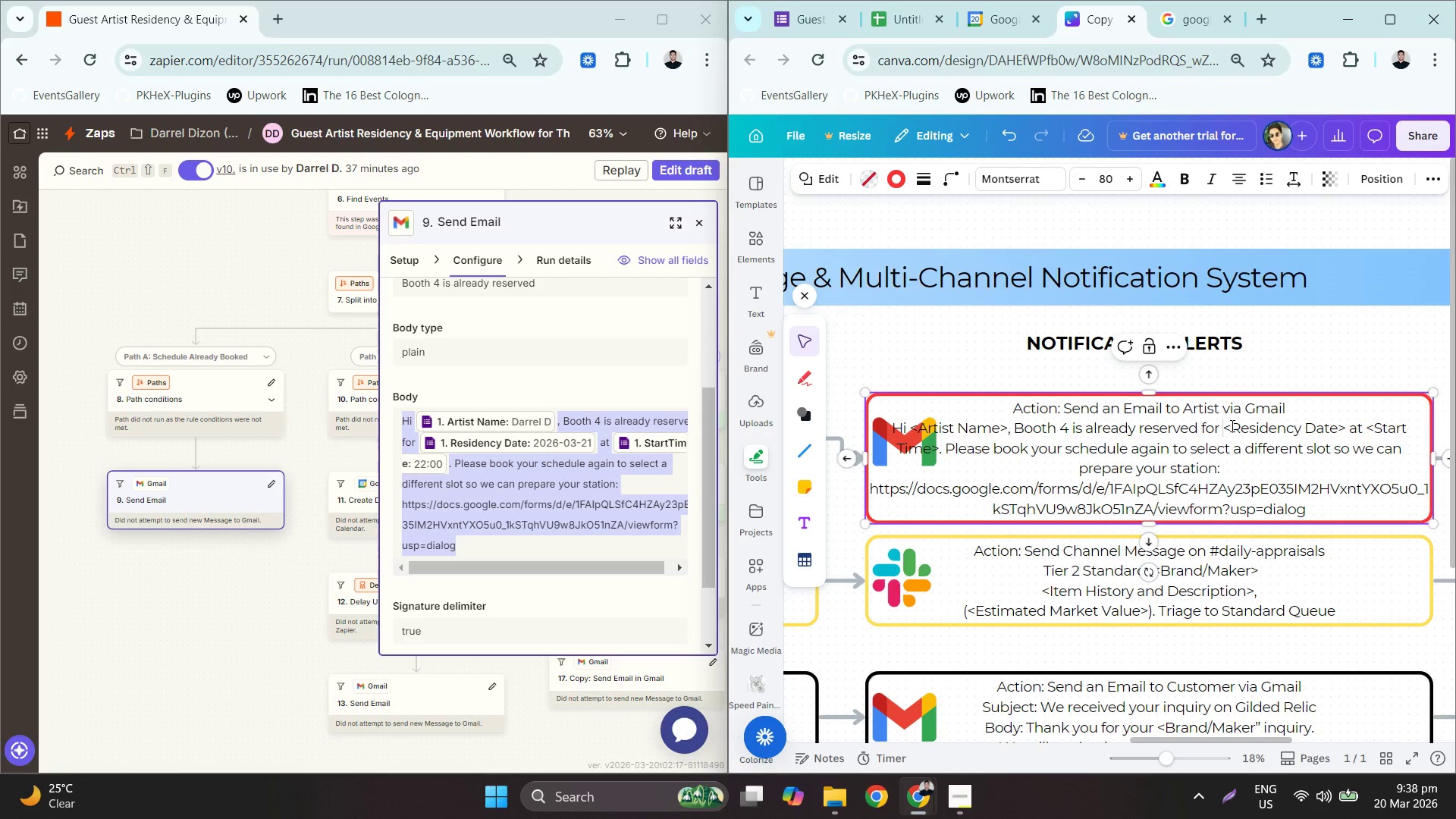 
key(Backspace)
 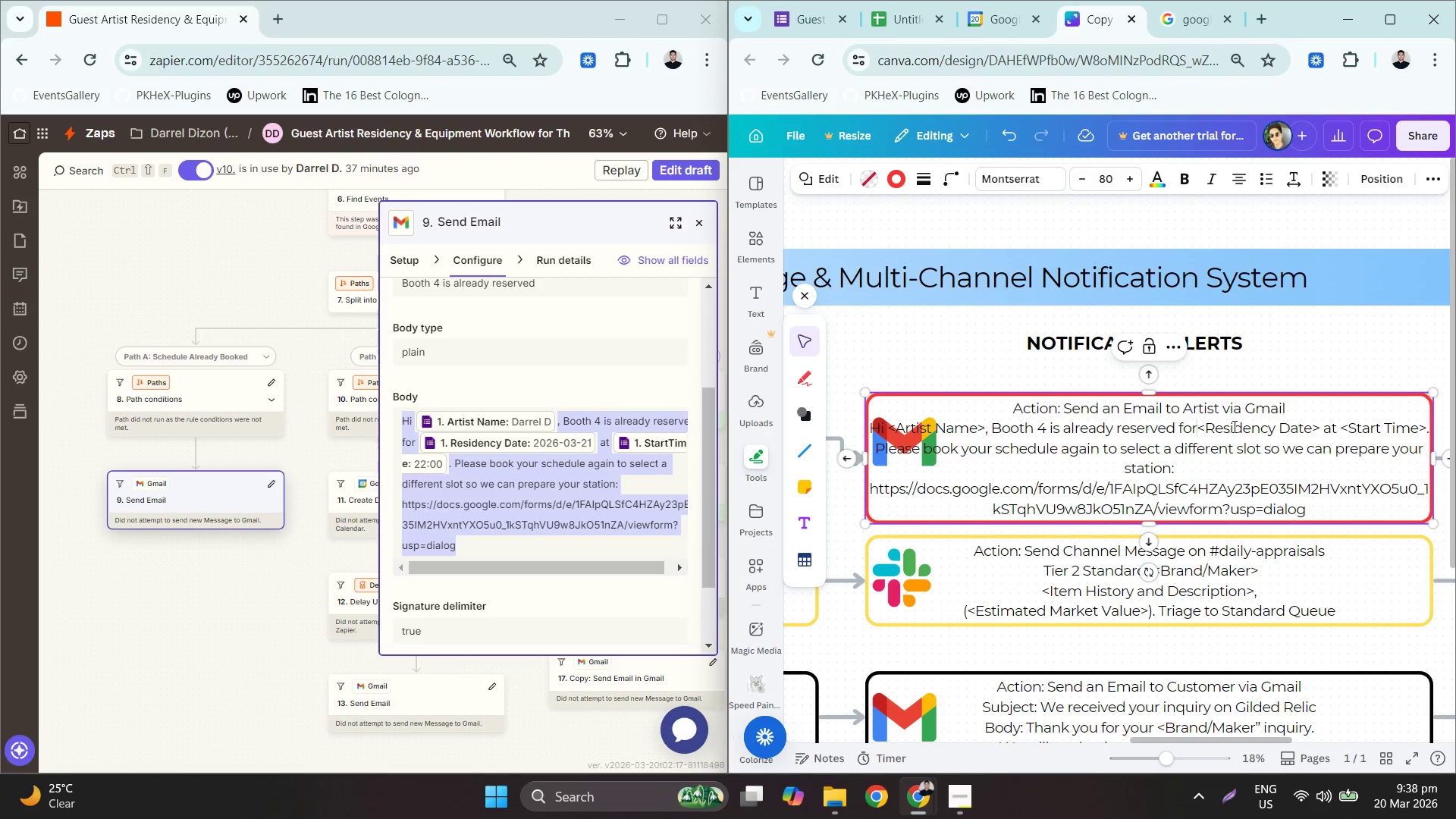 
key(Enter)
 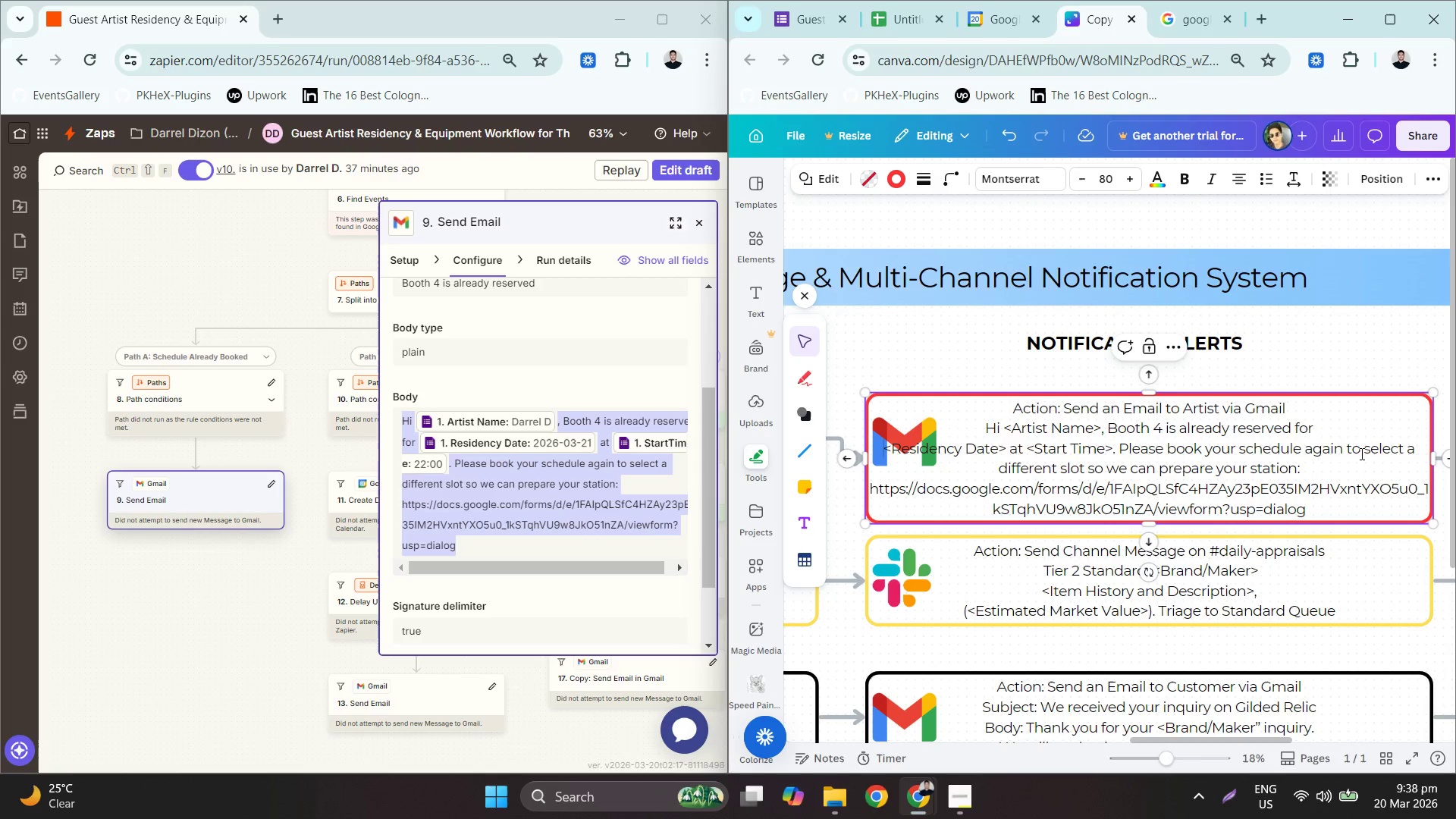 
left_click([1309, 447])
 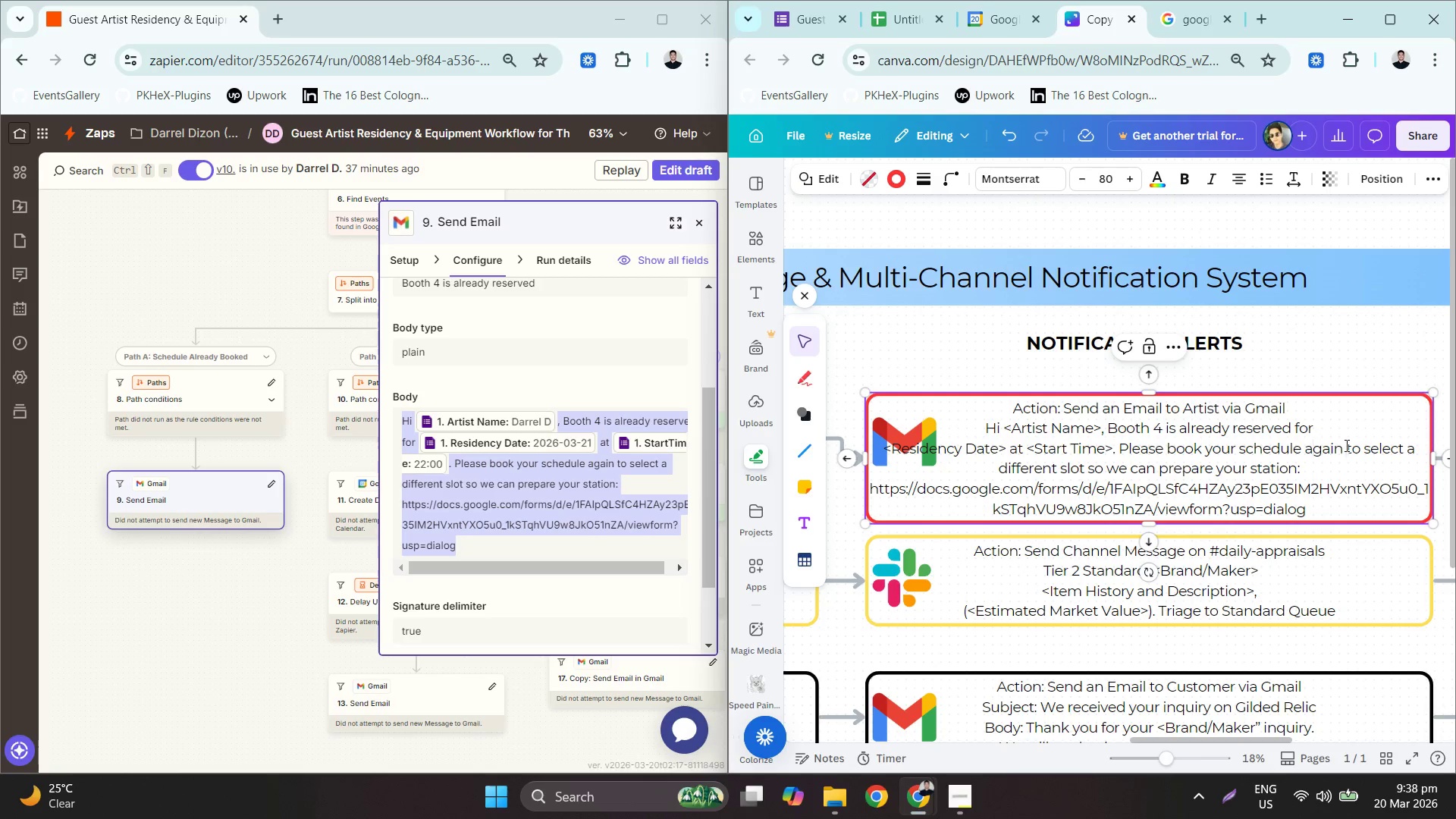 
key(Backspace)
 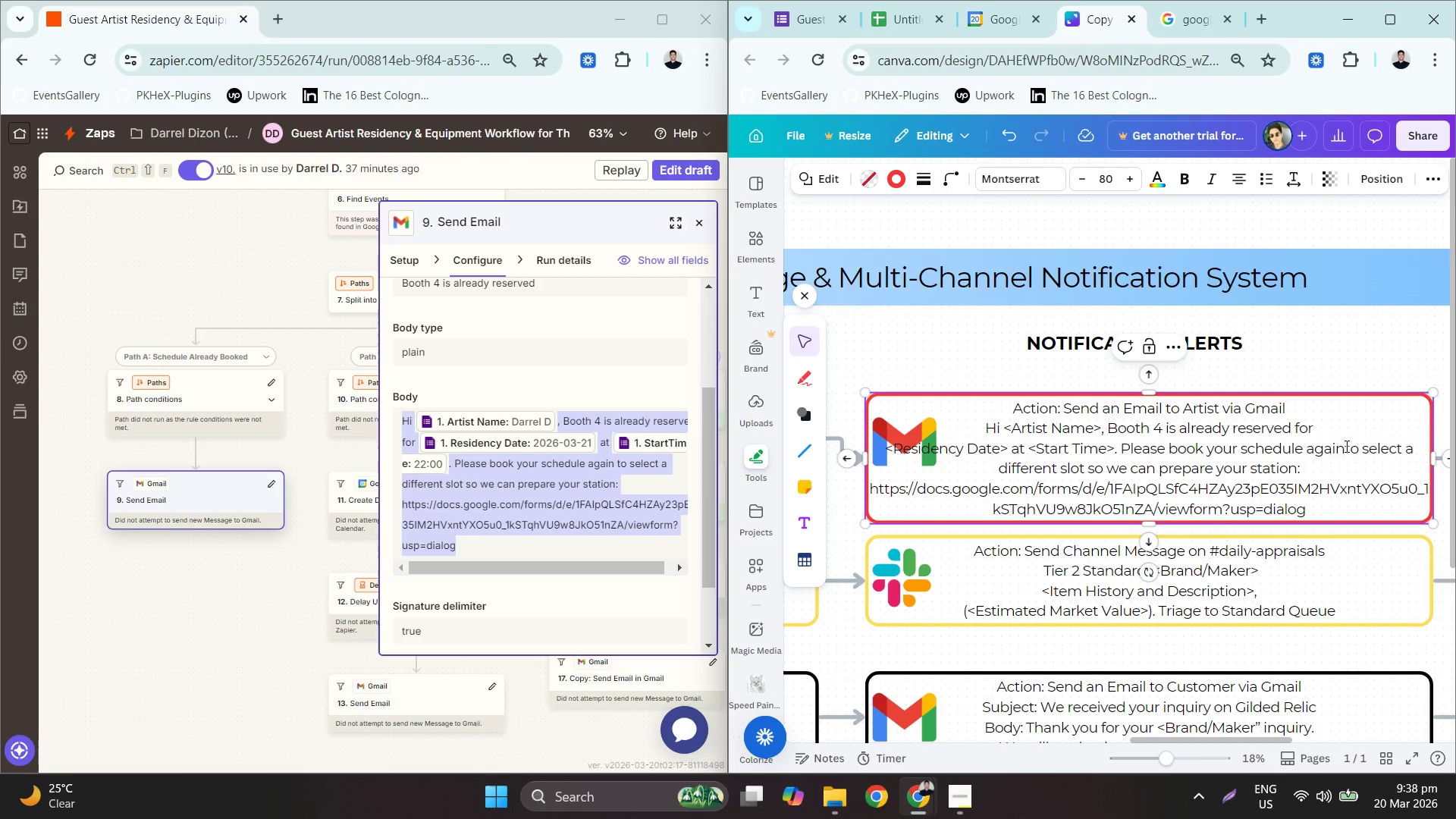 
key(Enter)
 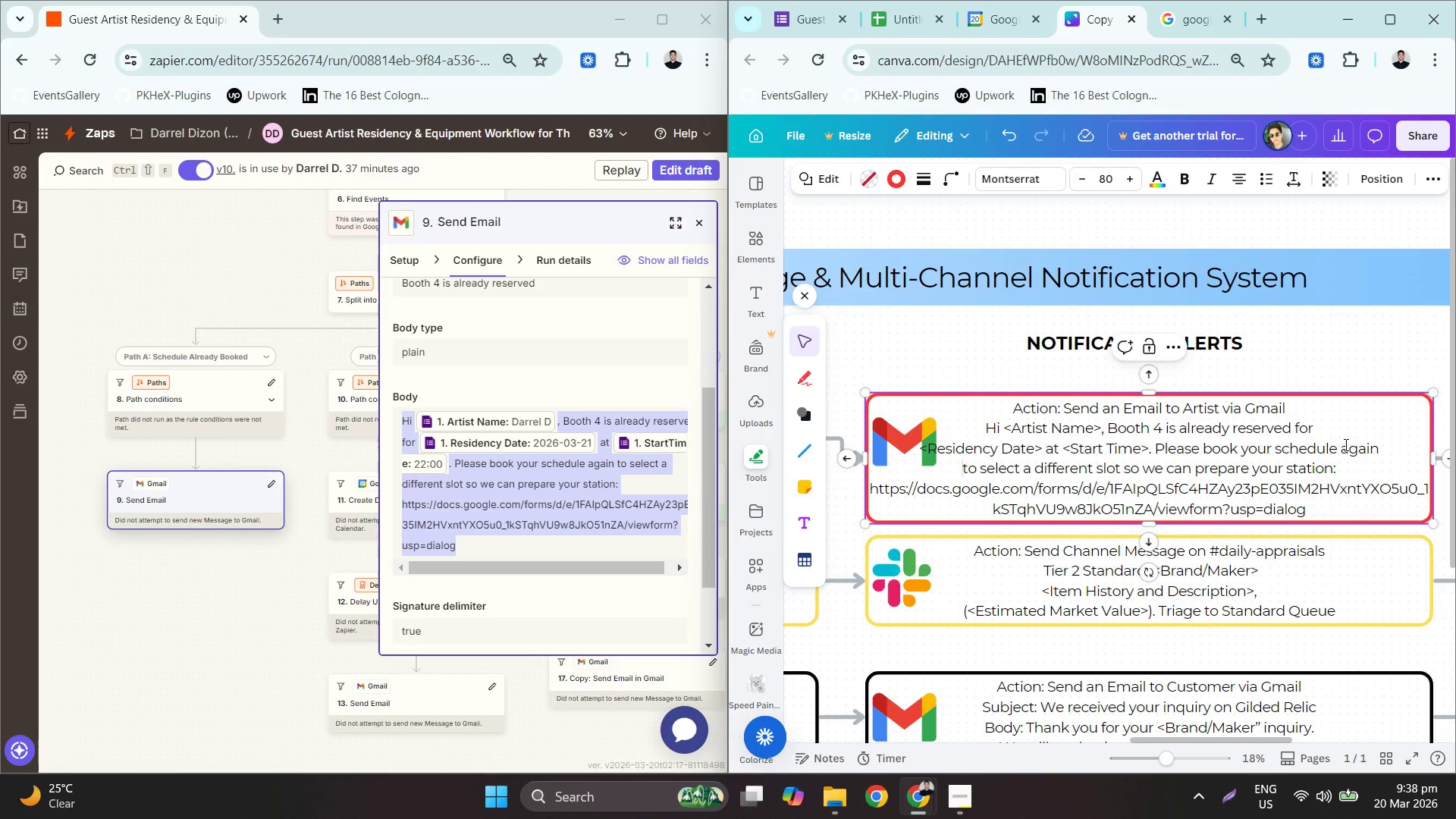 
key(Control+ControlLeft)
 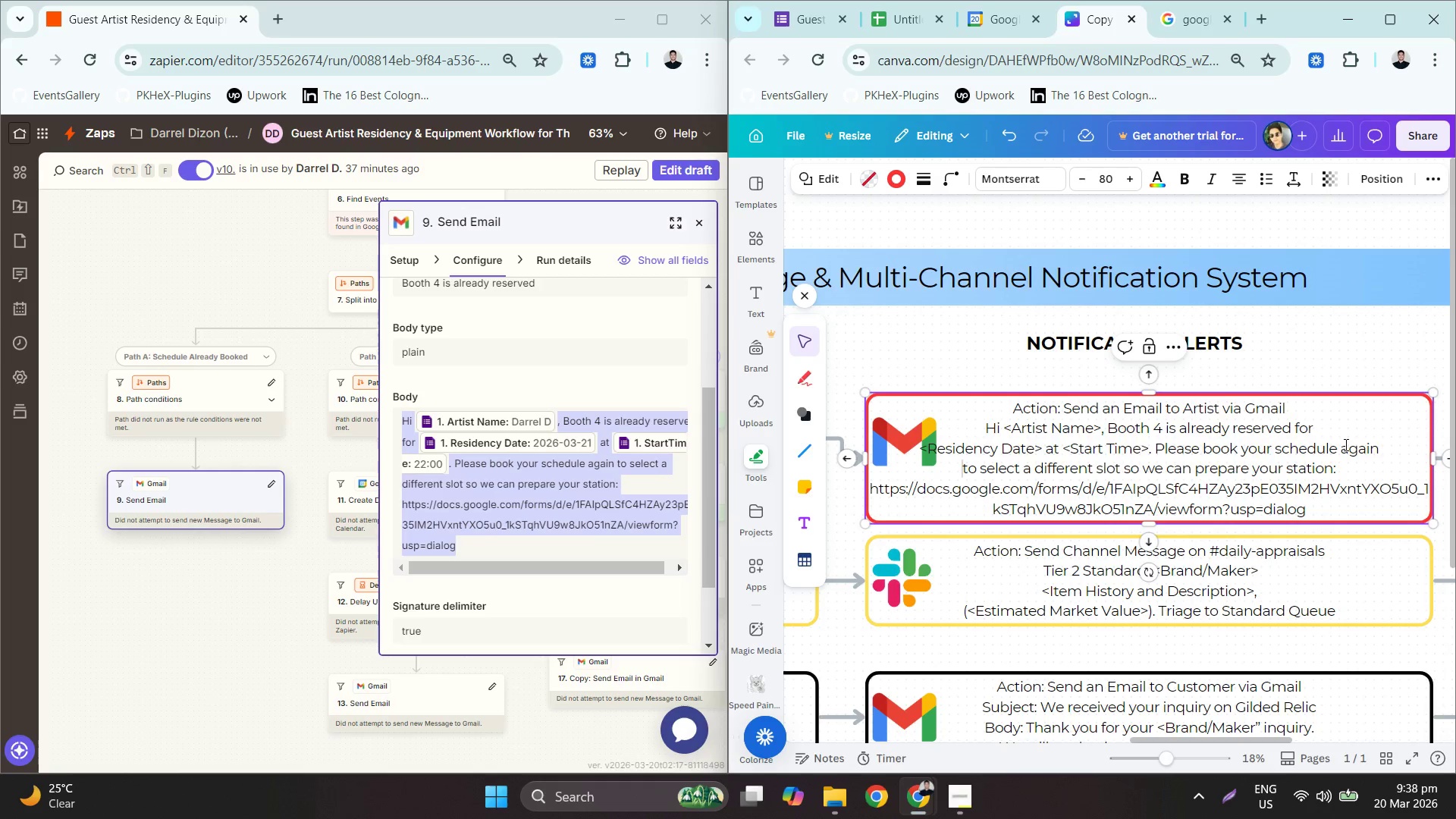 
key(Z)
 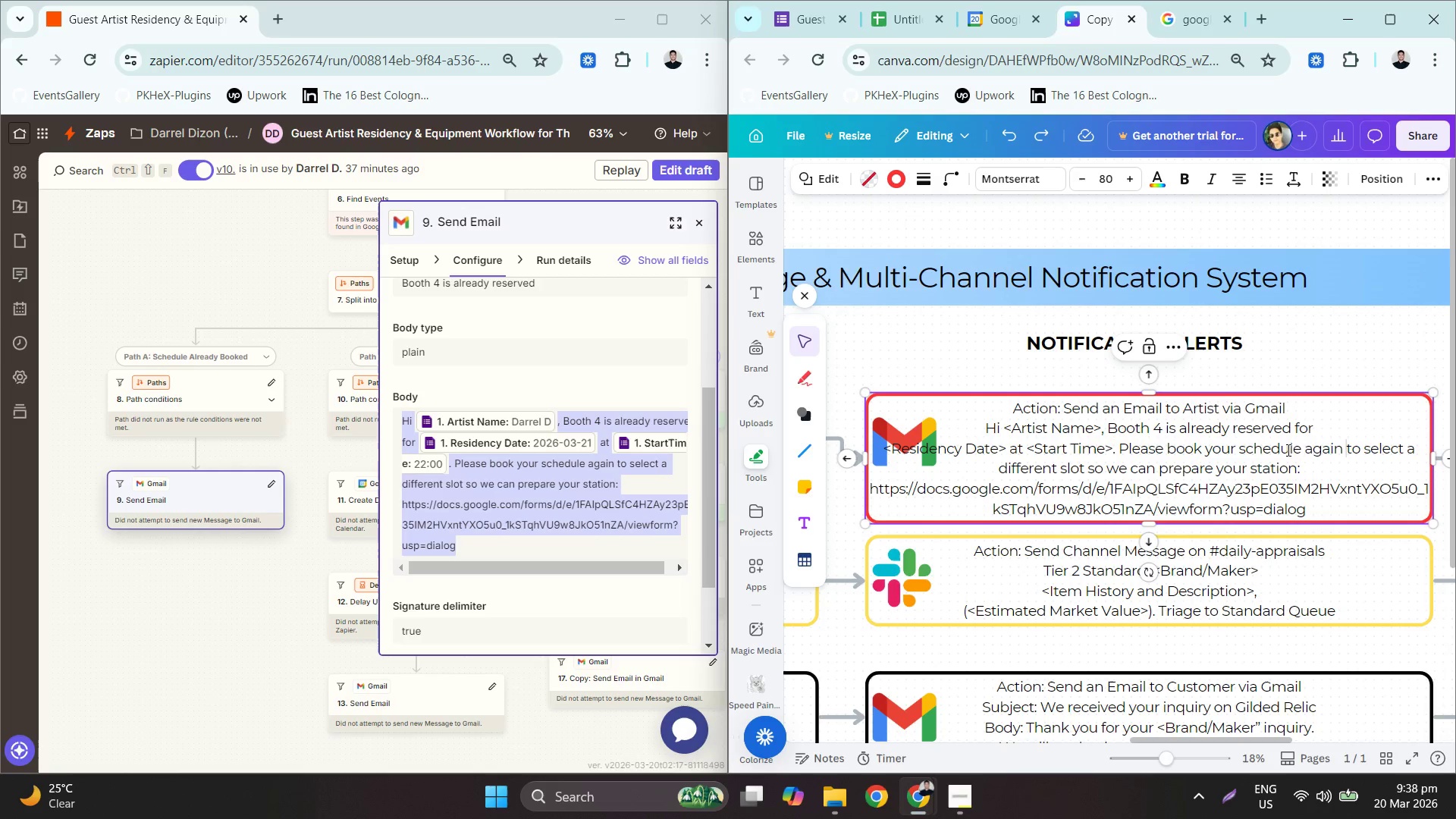 
left_click([1311, 447])
 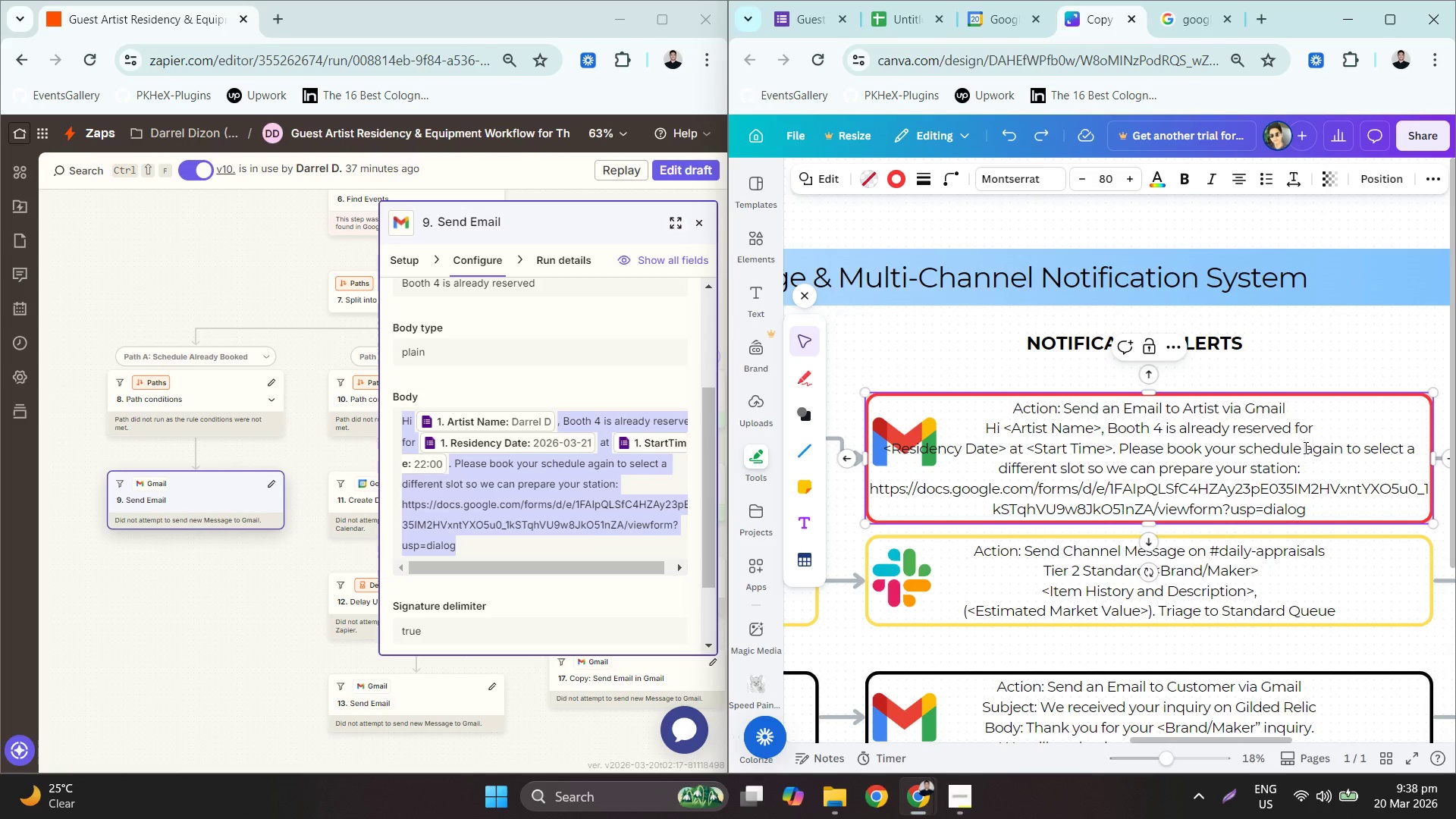 
key(Backspace)
 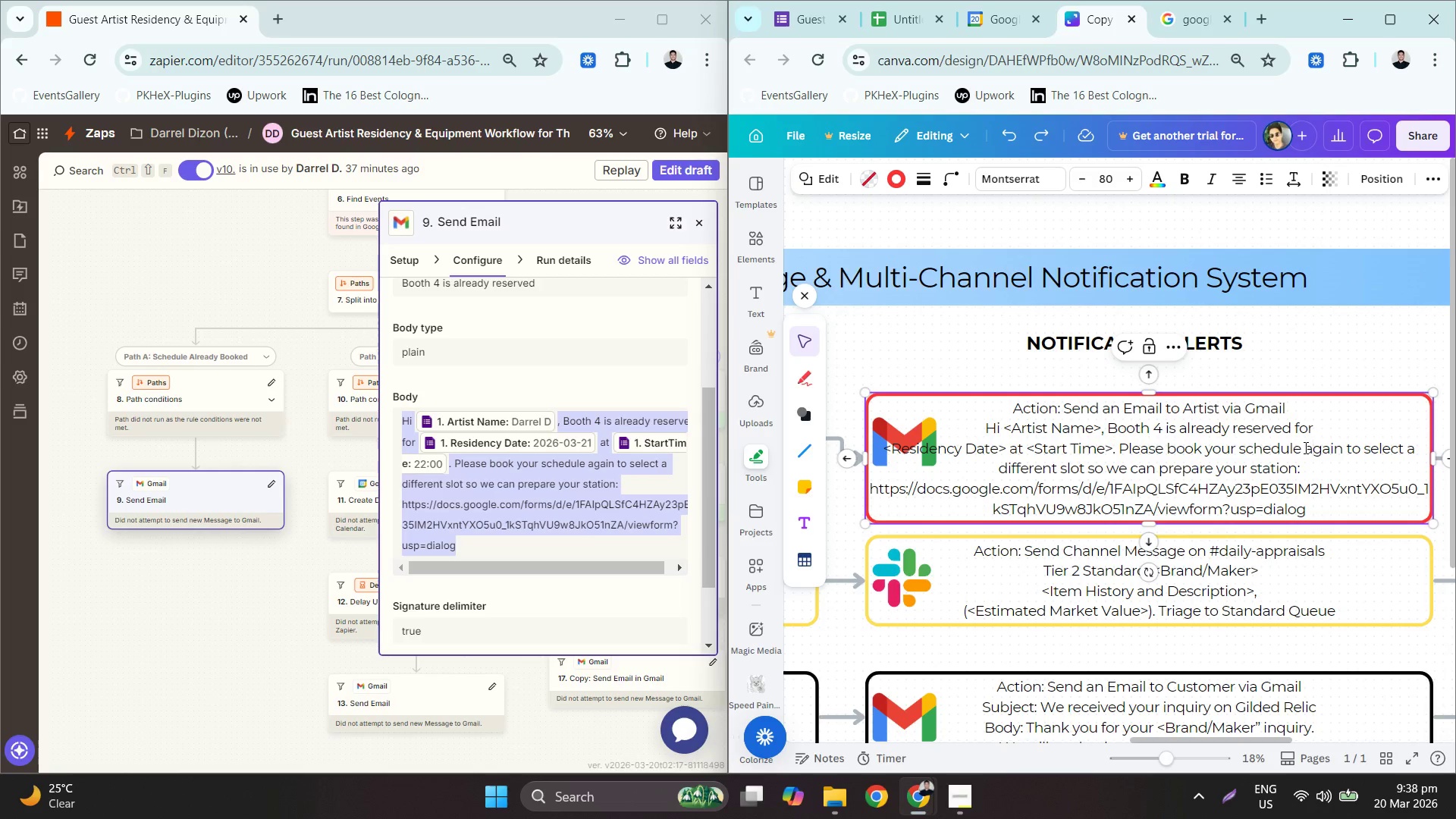 
key(Enter)
 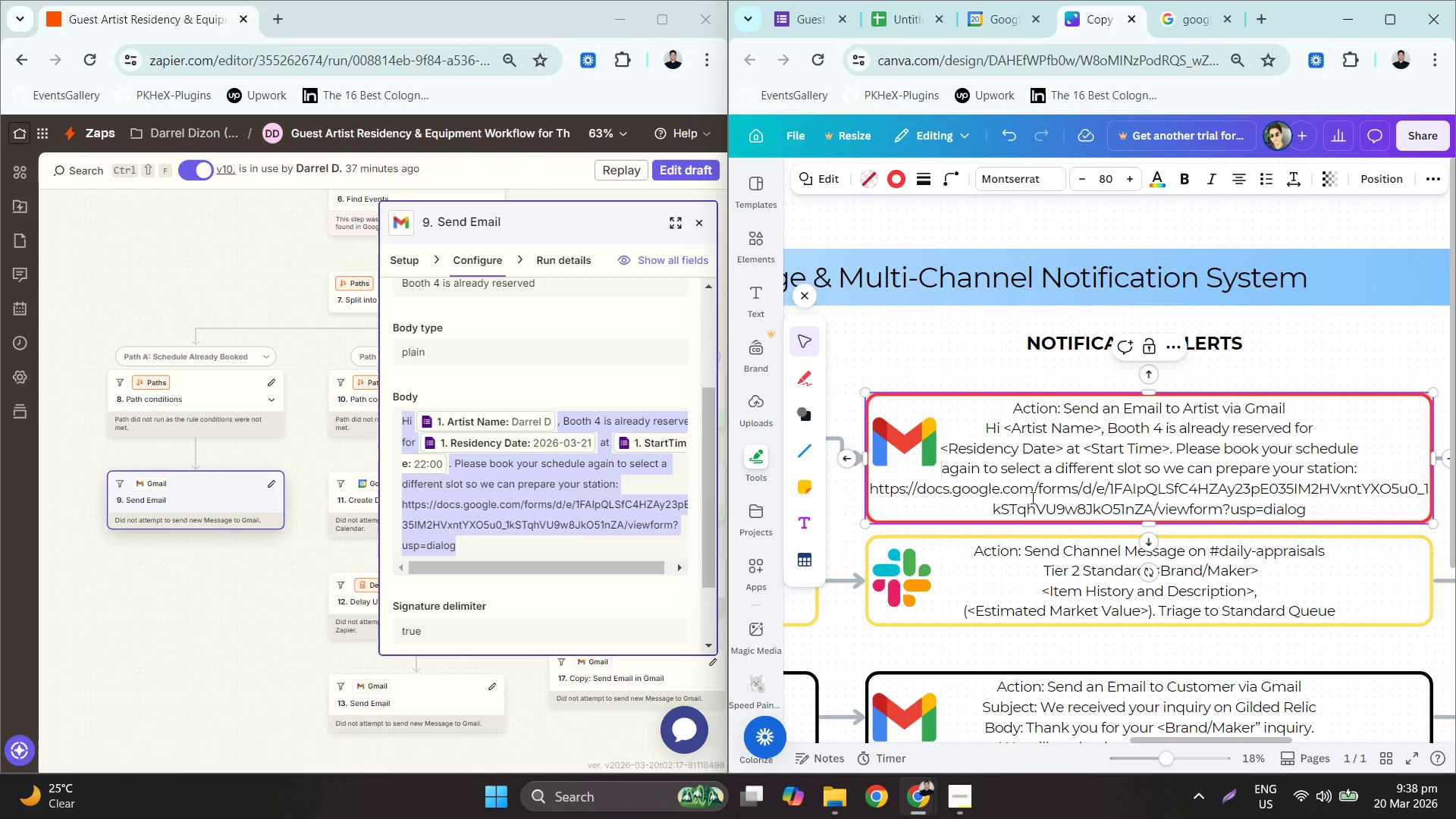 
left_click([1301, 548])
 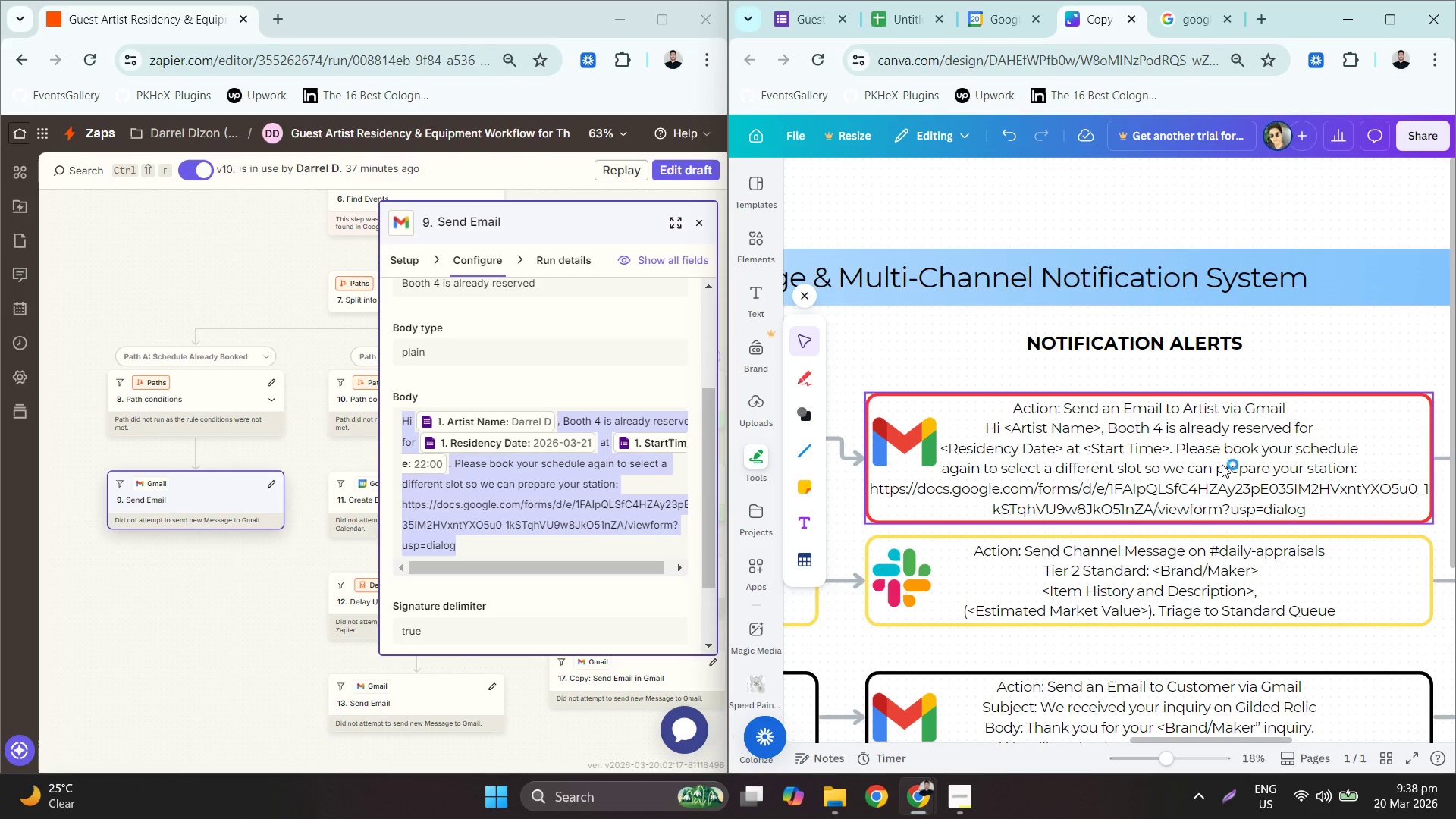 
hold_key(key=ControlLeft, duration=0.86)
scroll: coordinate [1120, 449], scroll_direction: down, amount: 2.0
 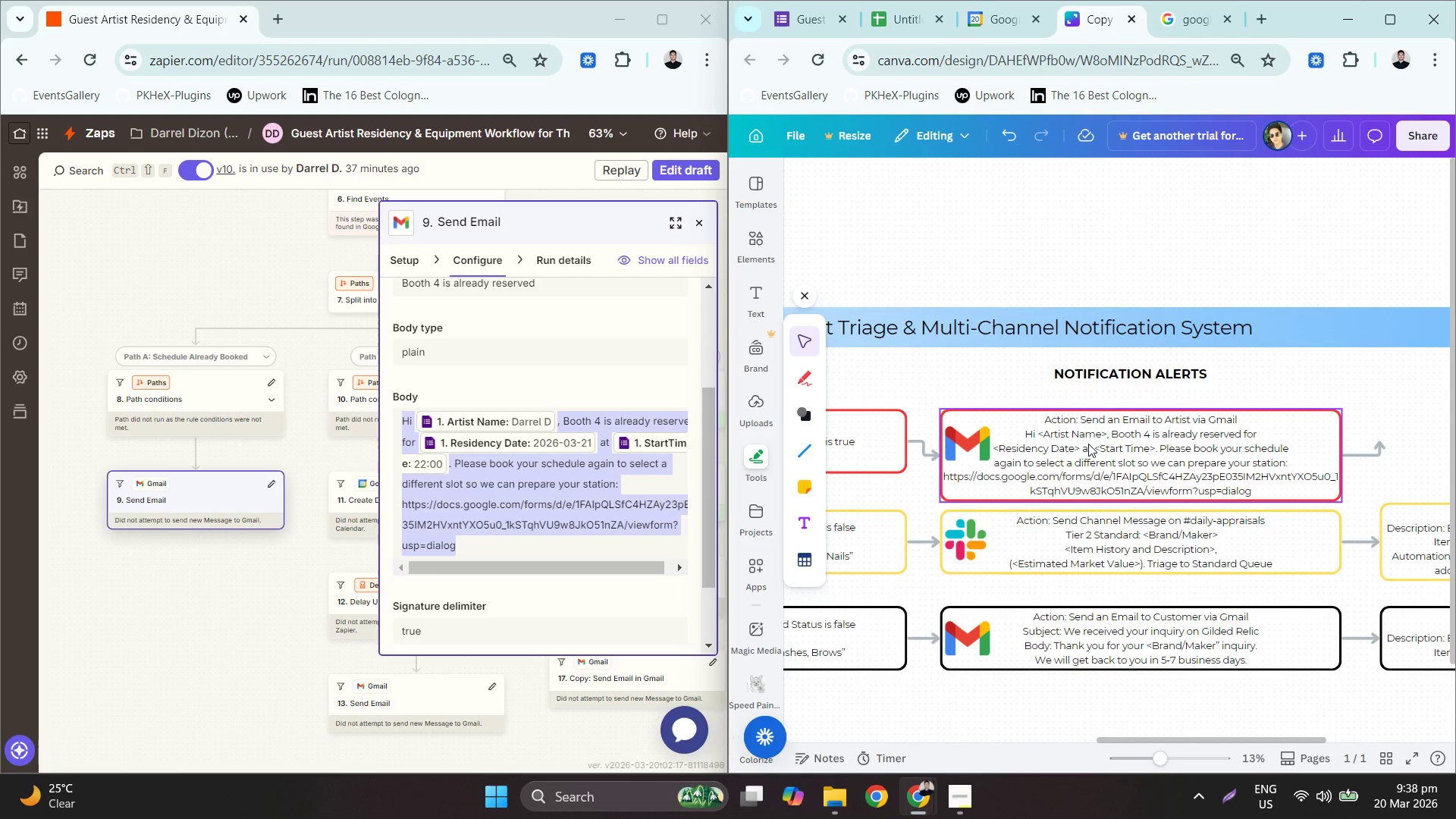 
left_click_drag(start_coordinate=[1088, 444], to_coordinate=[1090, 429])
 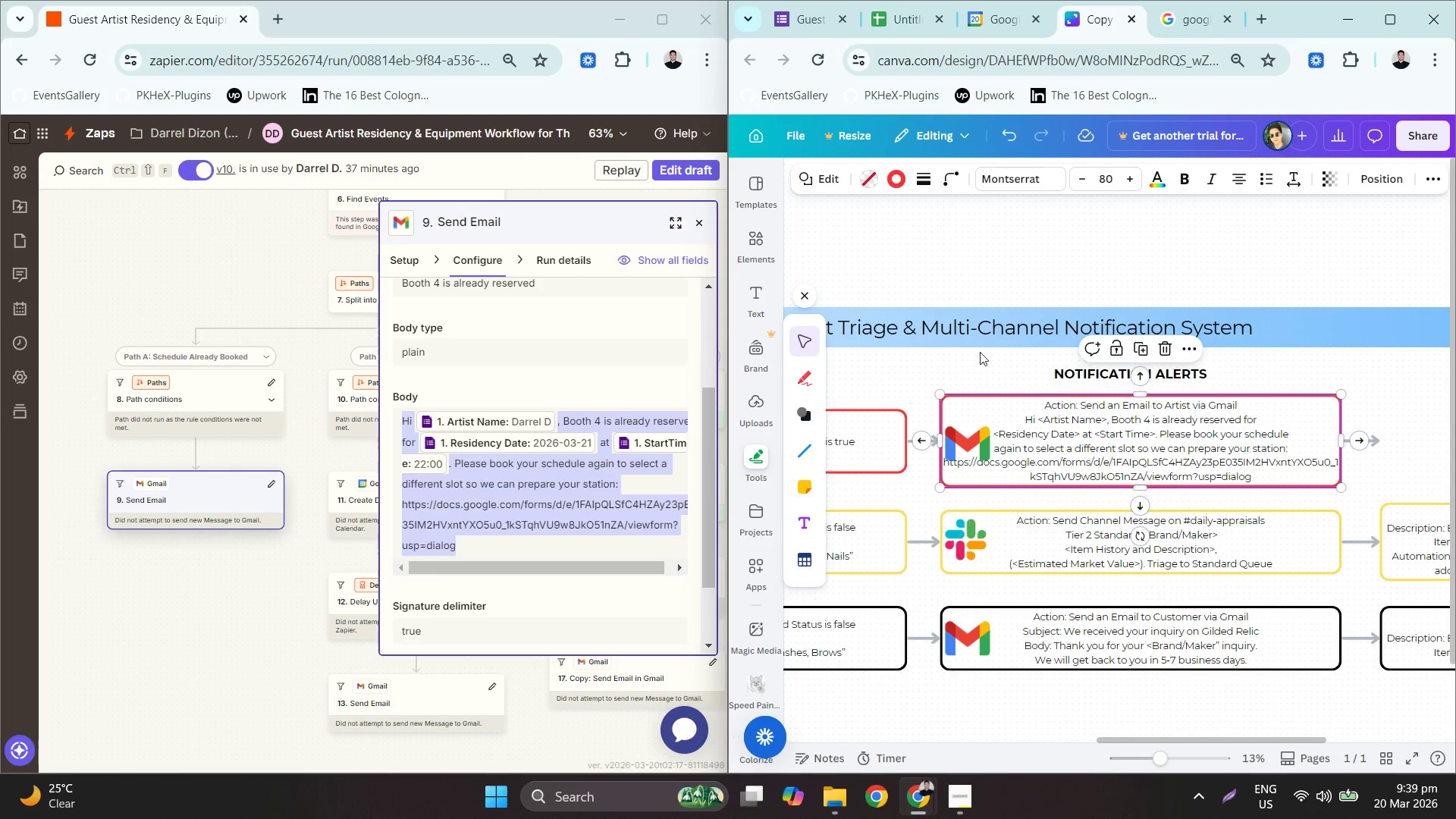 
left_click([929, 365])
 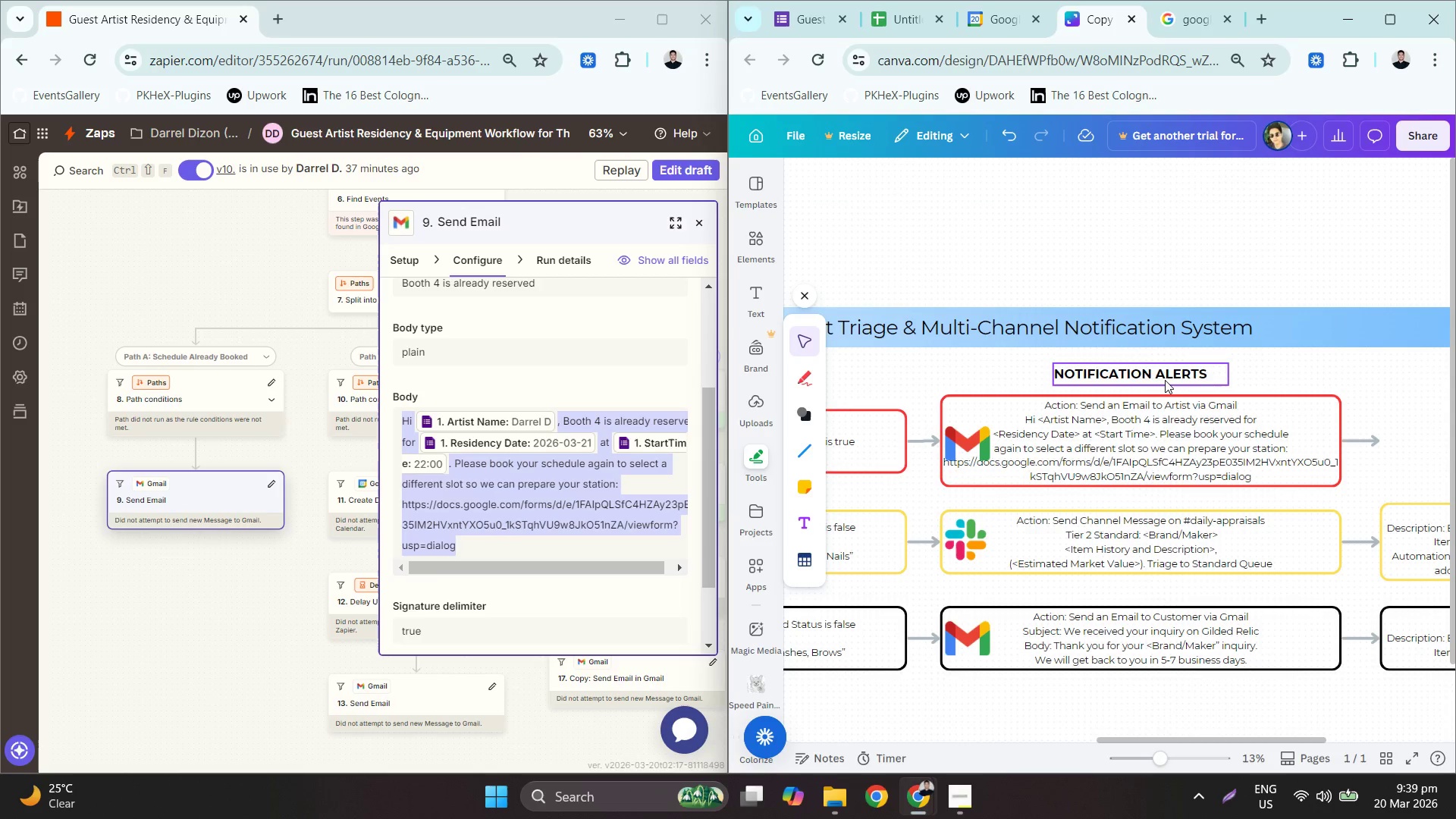 
left_click([1155, 375])
 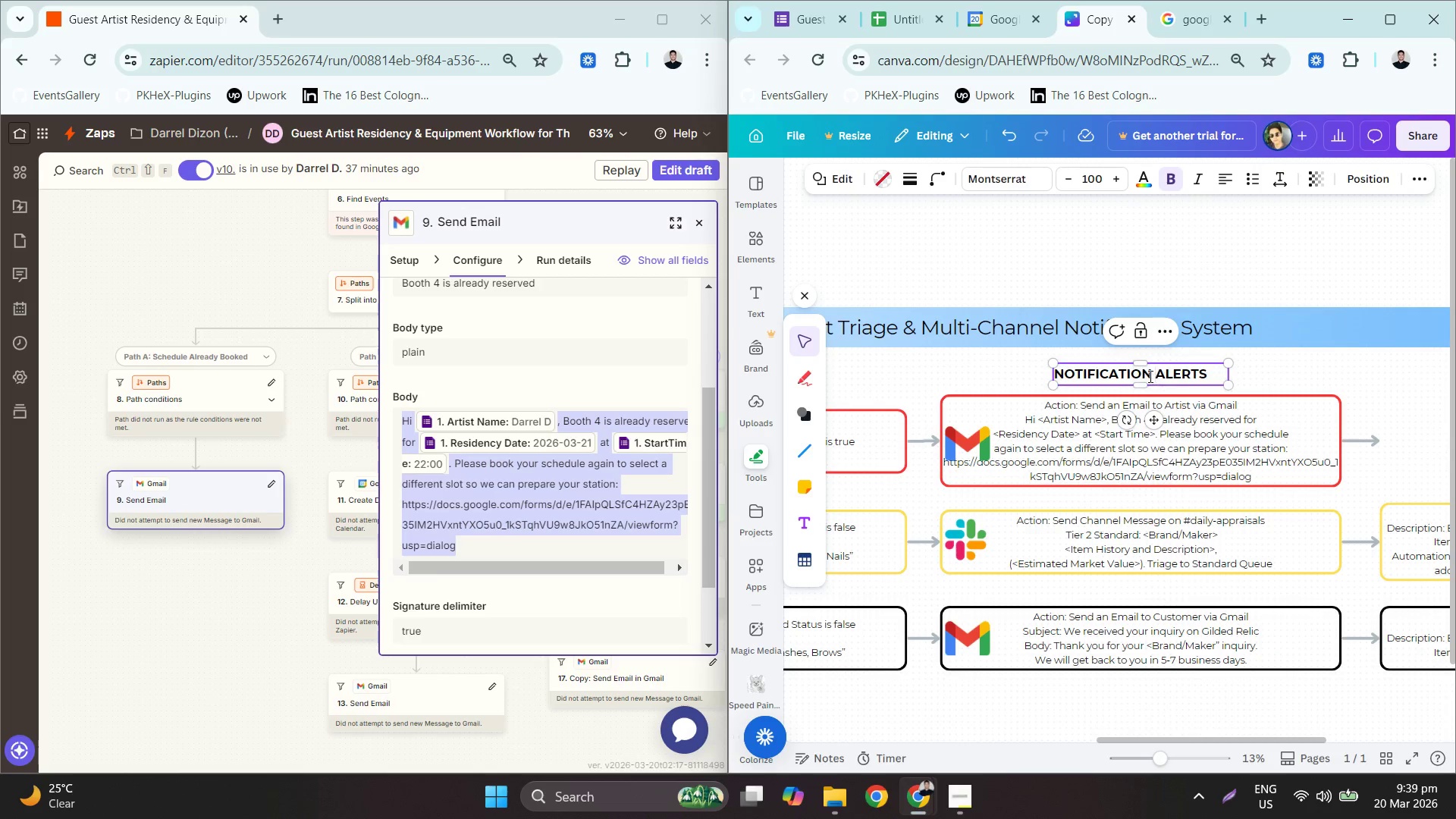 
left_click_drag(start_coordinate=[1141, 371], to_coordinate=[1142, 357])
 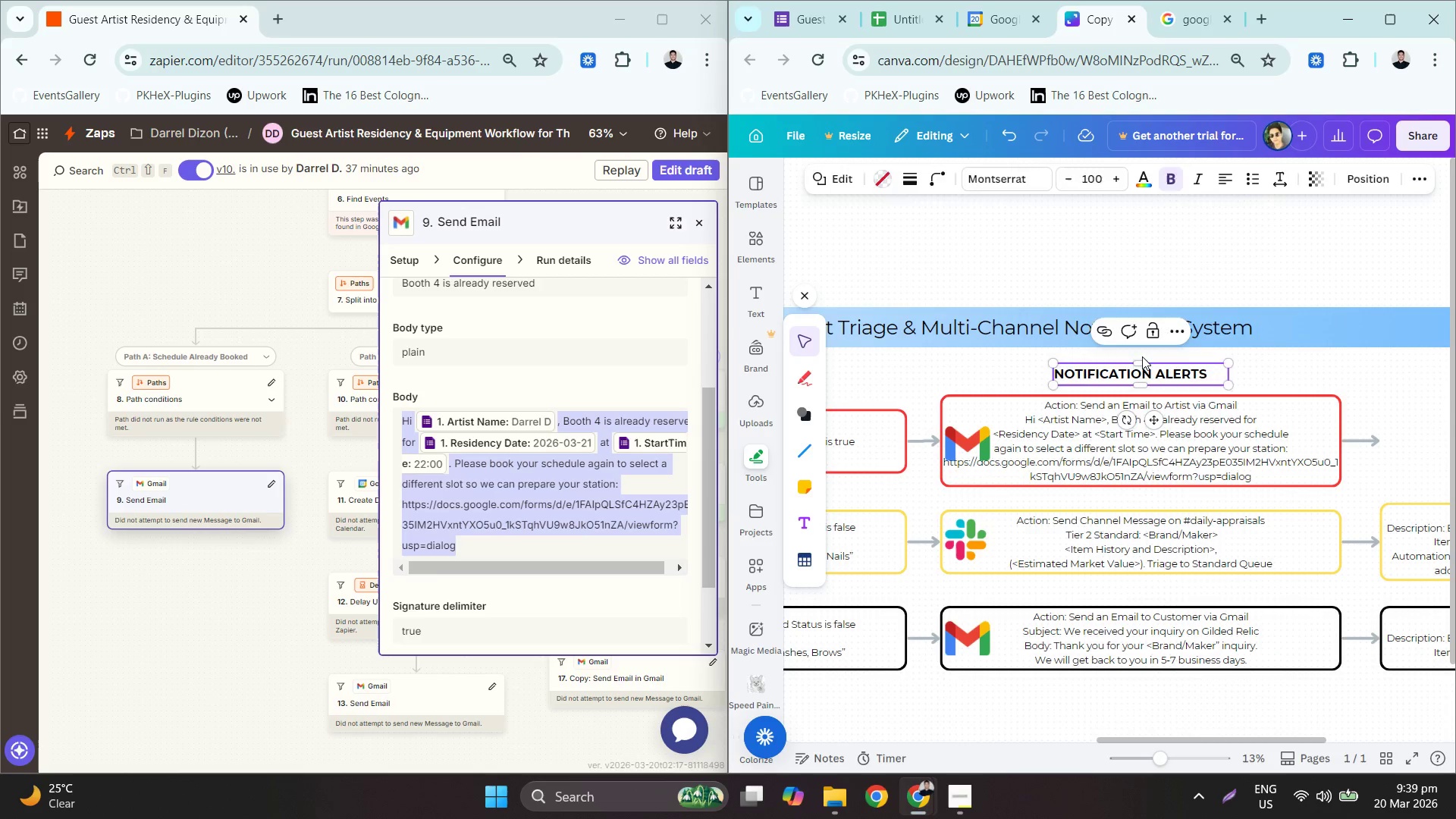 
triple_click([1143, 356])
 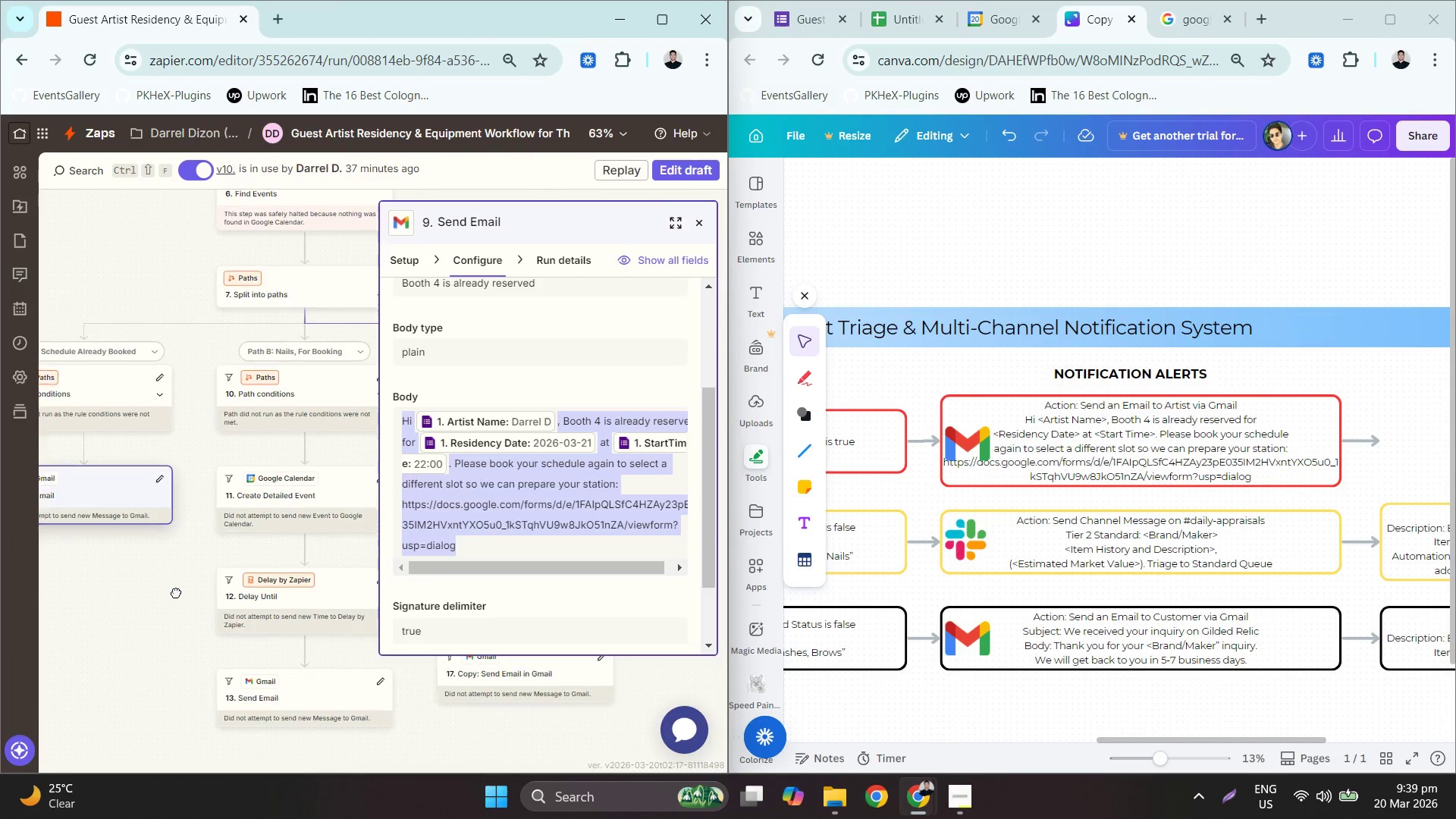 
double_click([1083, 372])
 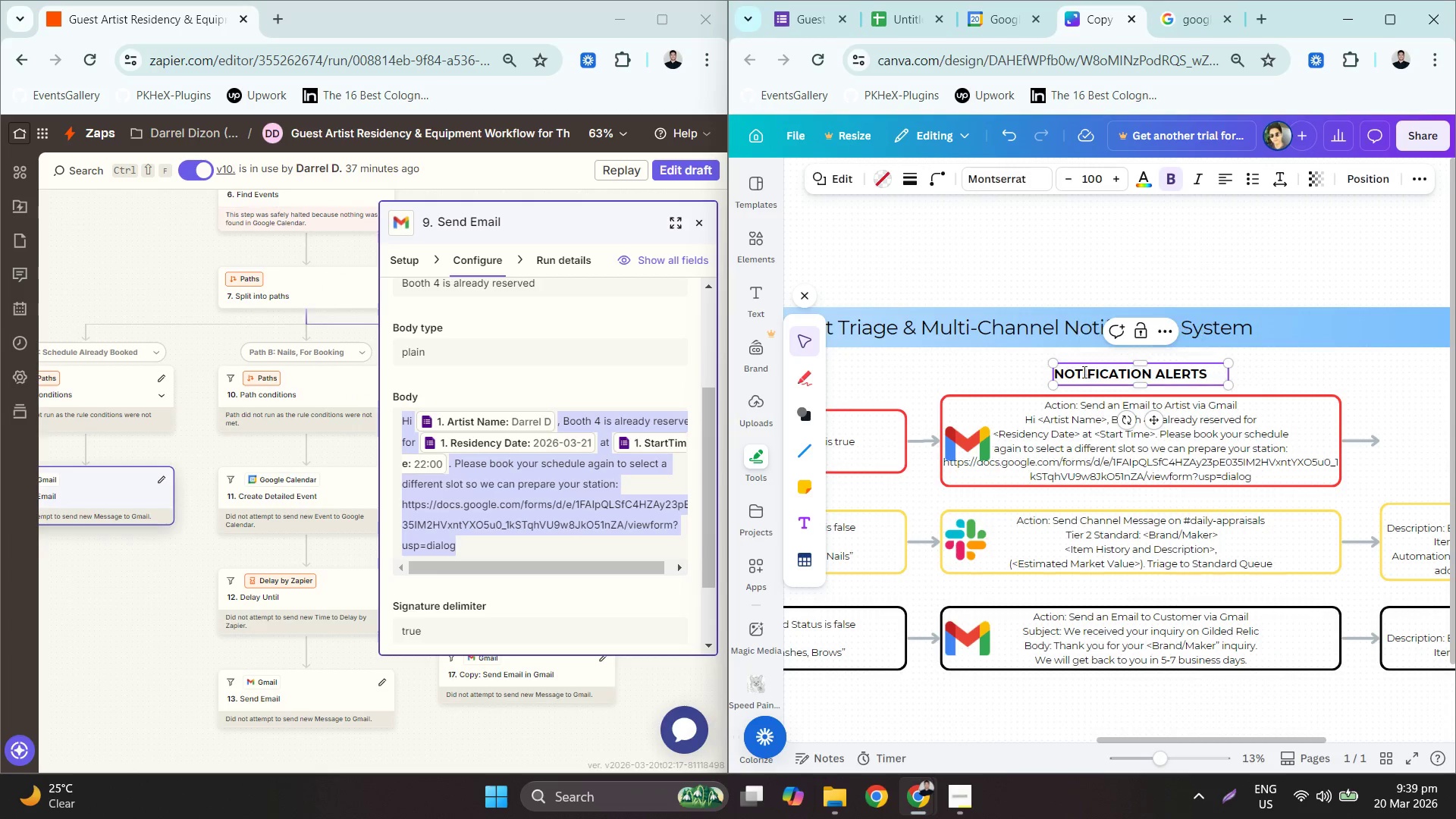 
triple_click([1083, 372])
 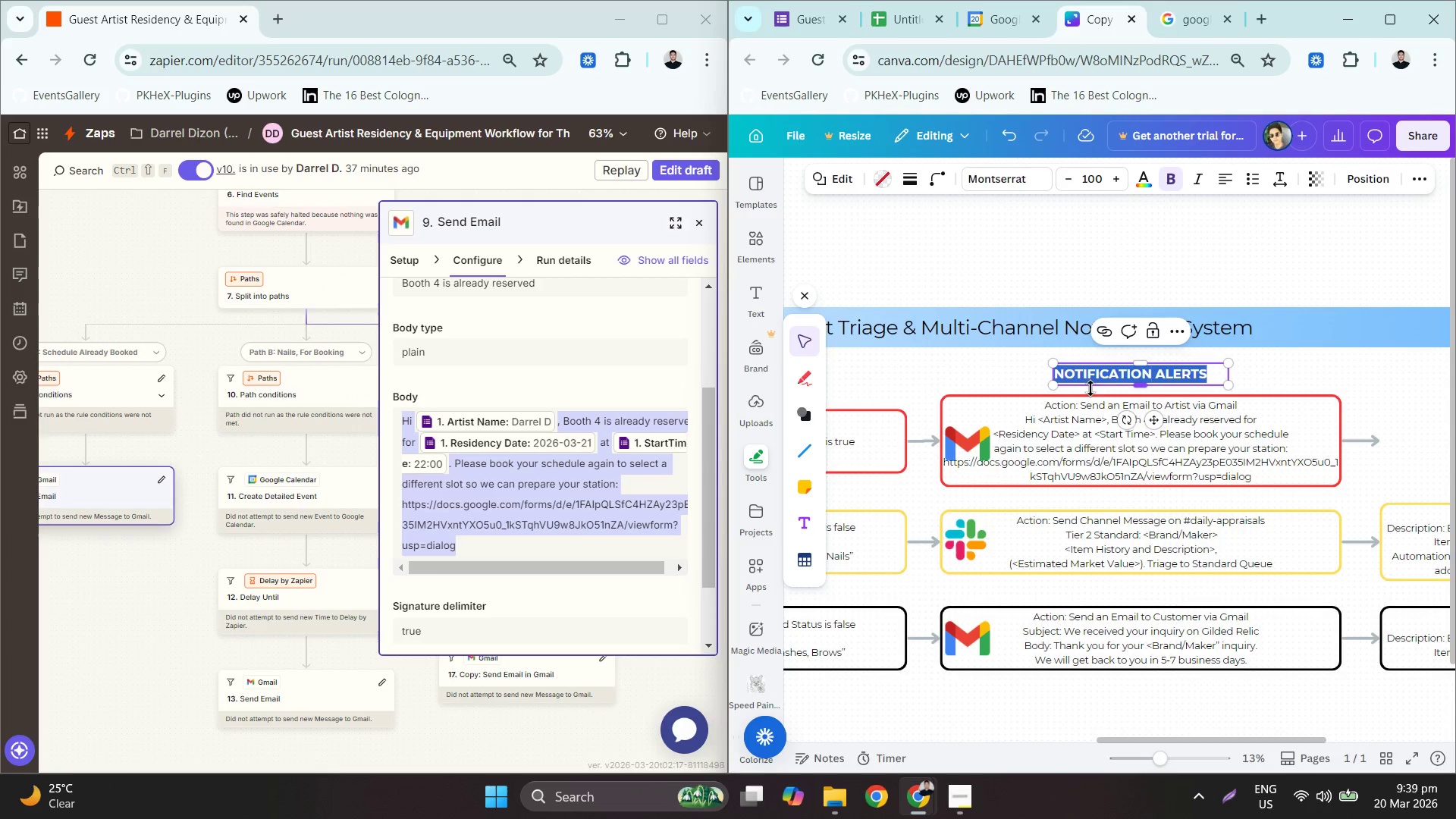 
type(acTIONACTUO)
key(Backspace)
key(Backspace)
type(ION)
 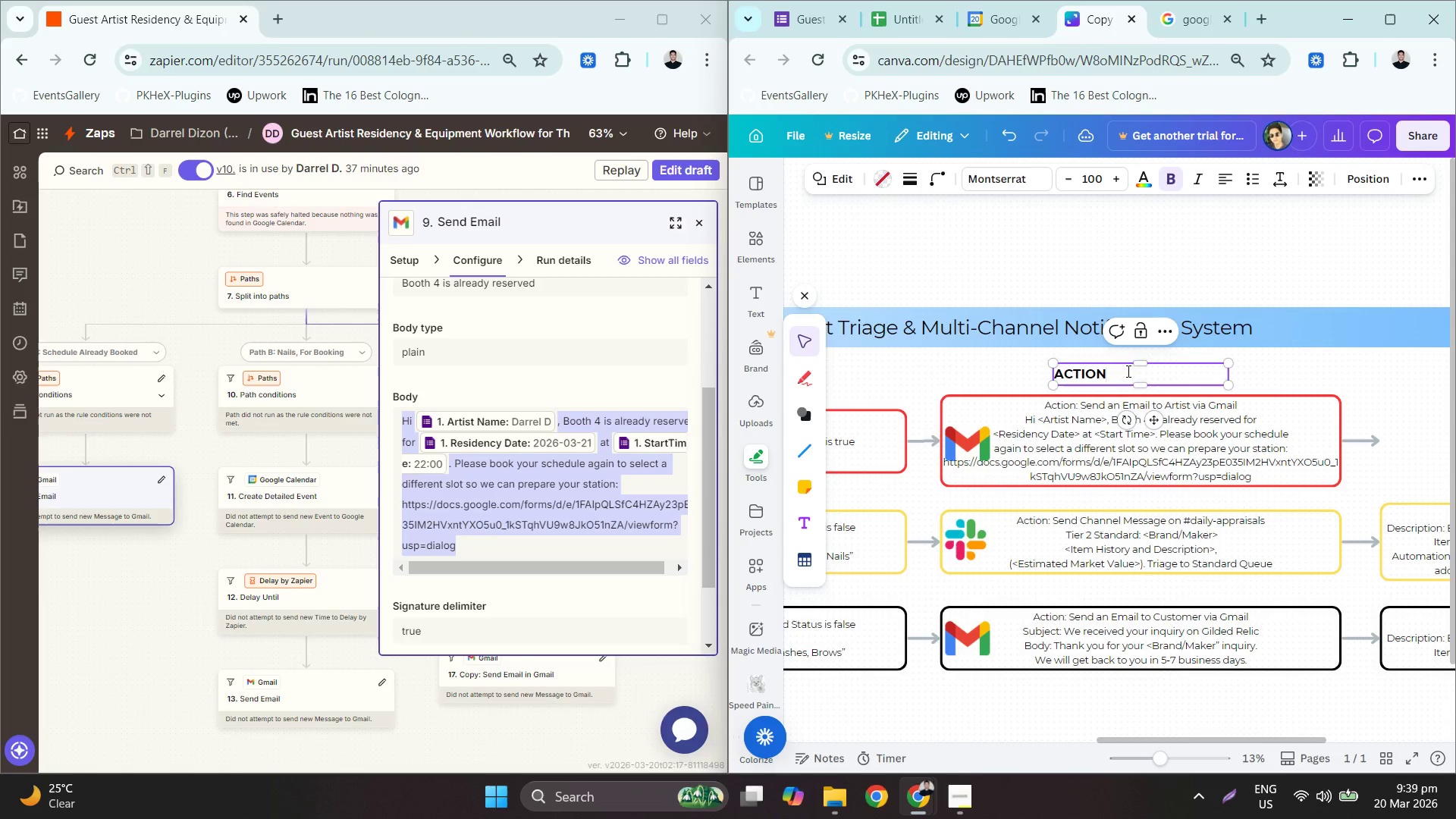 
key(Shift+ShiftLeft)
 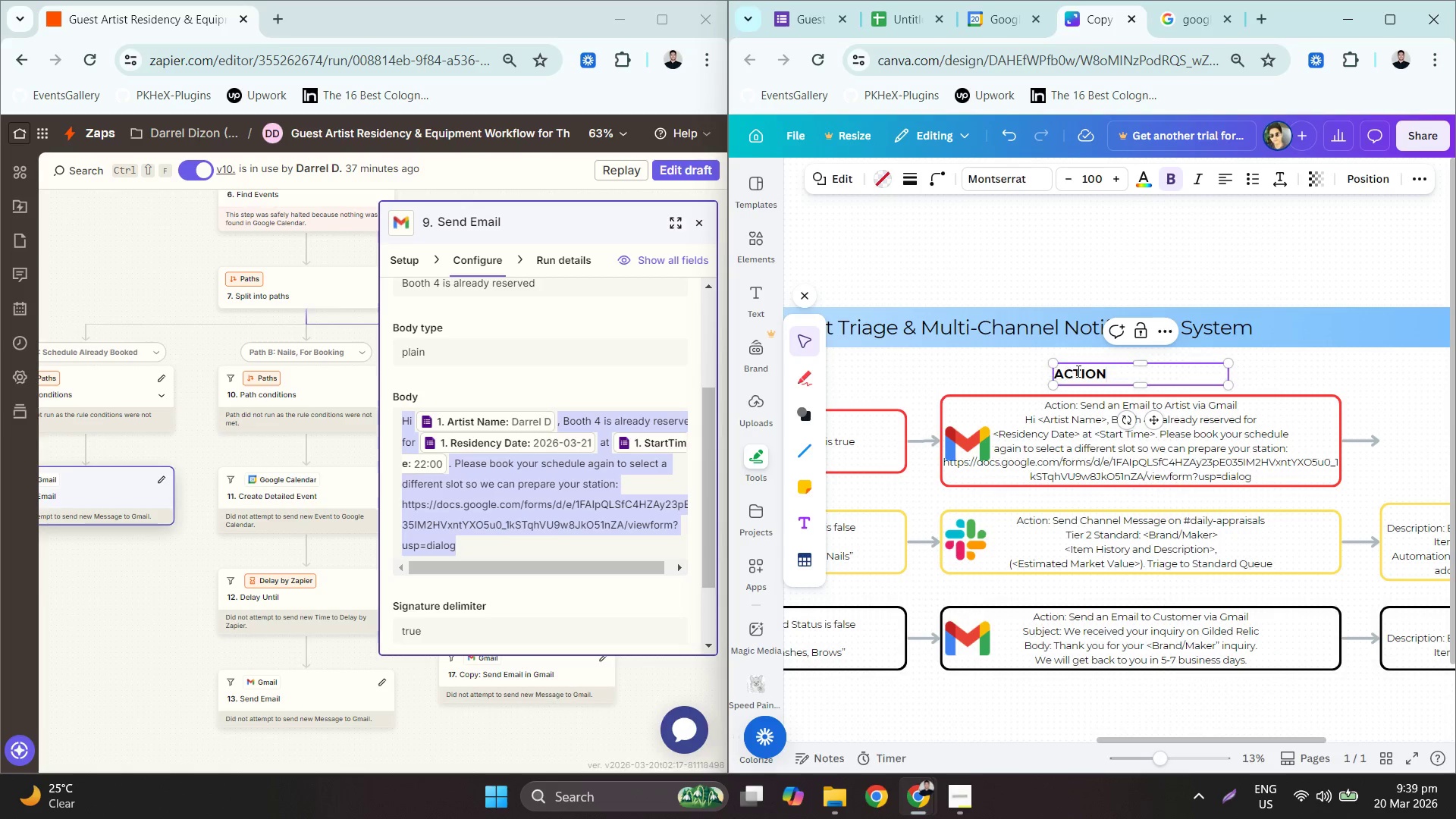 
key(Shift+S)
 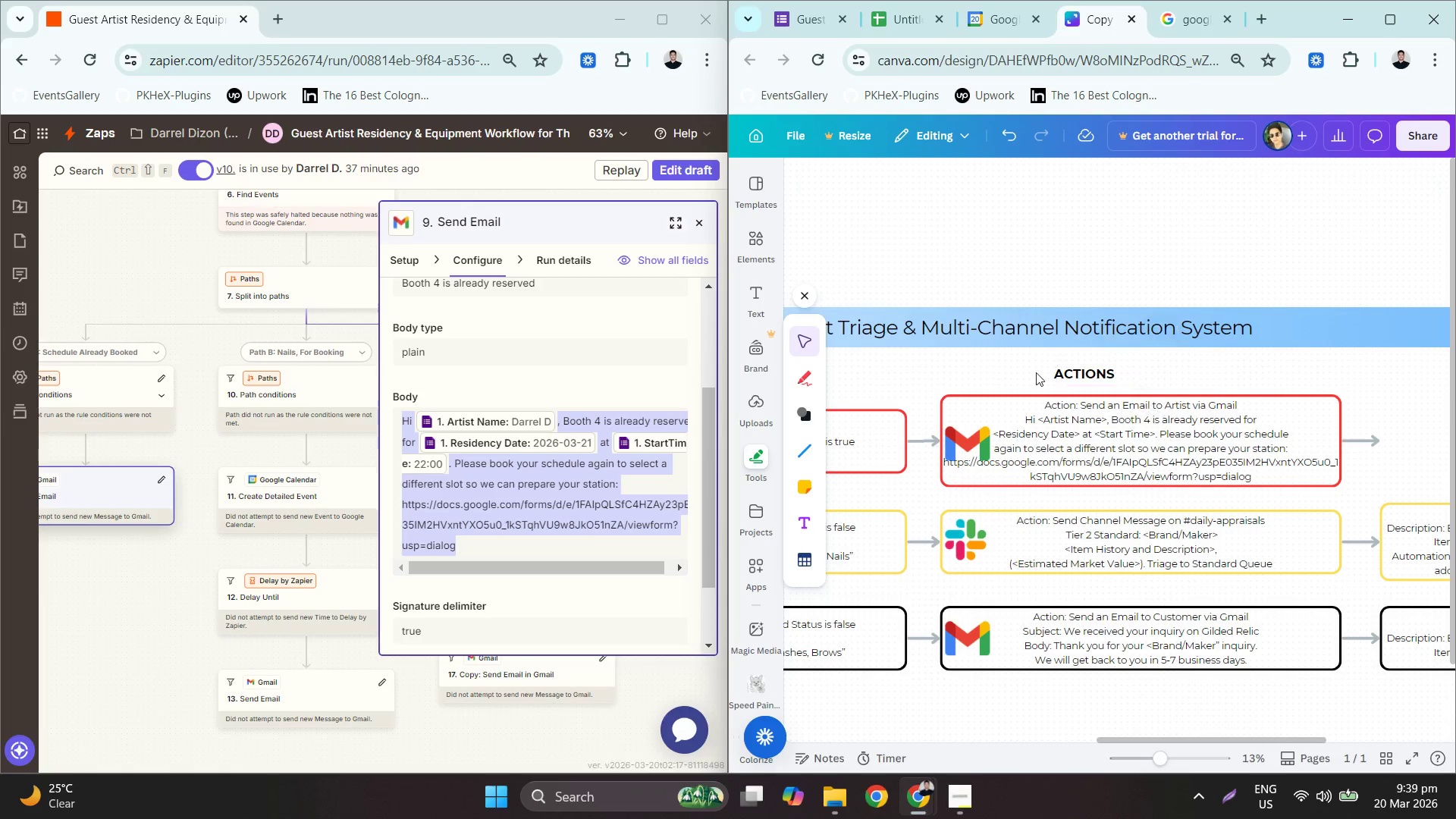 
left_click_drag(start_coordinate=[1075, 375], to_coordinate=[1103, 378])
 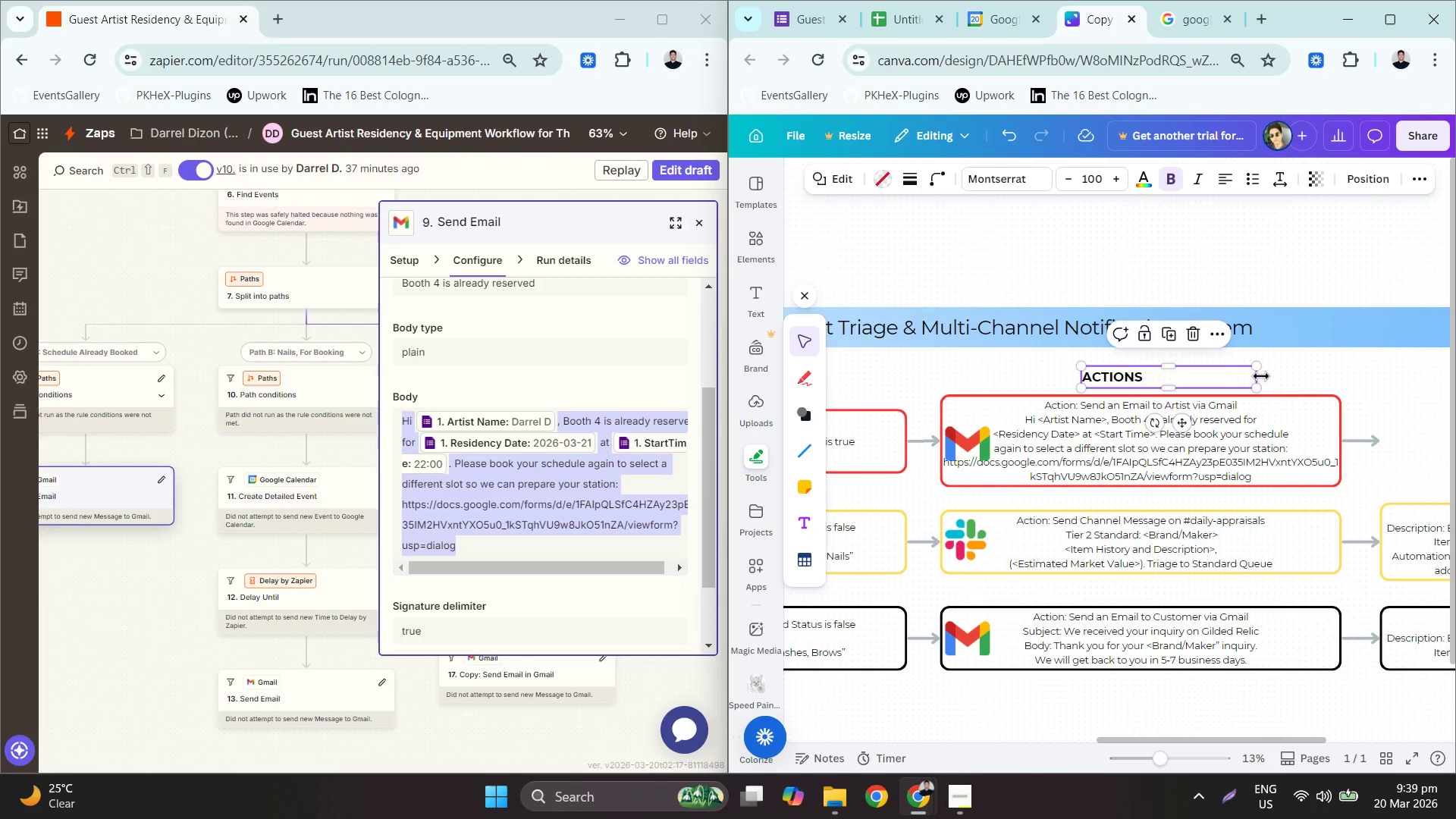 
left_click_drag(start_coordinate=[1260, 373], to_coordinate=[1150, 372])
 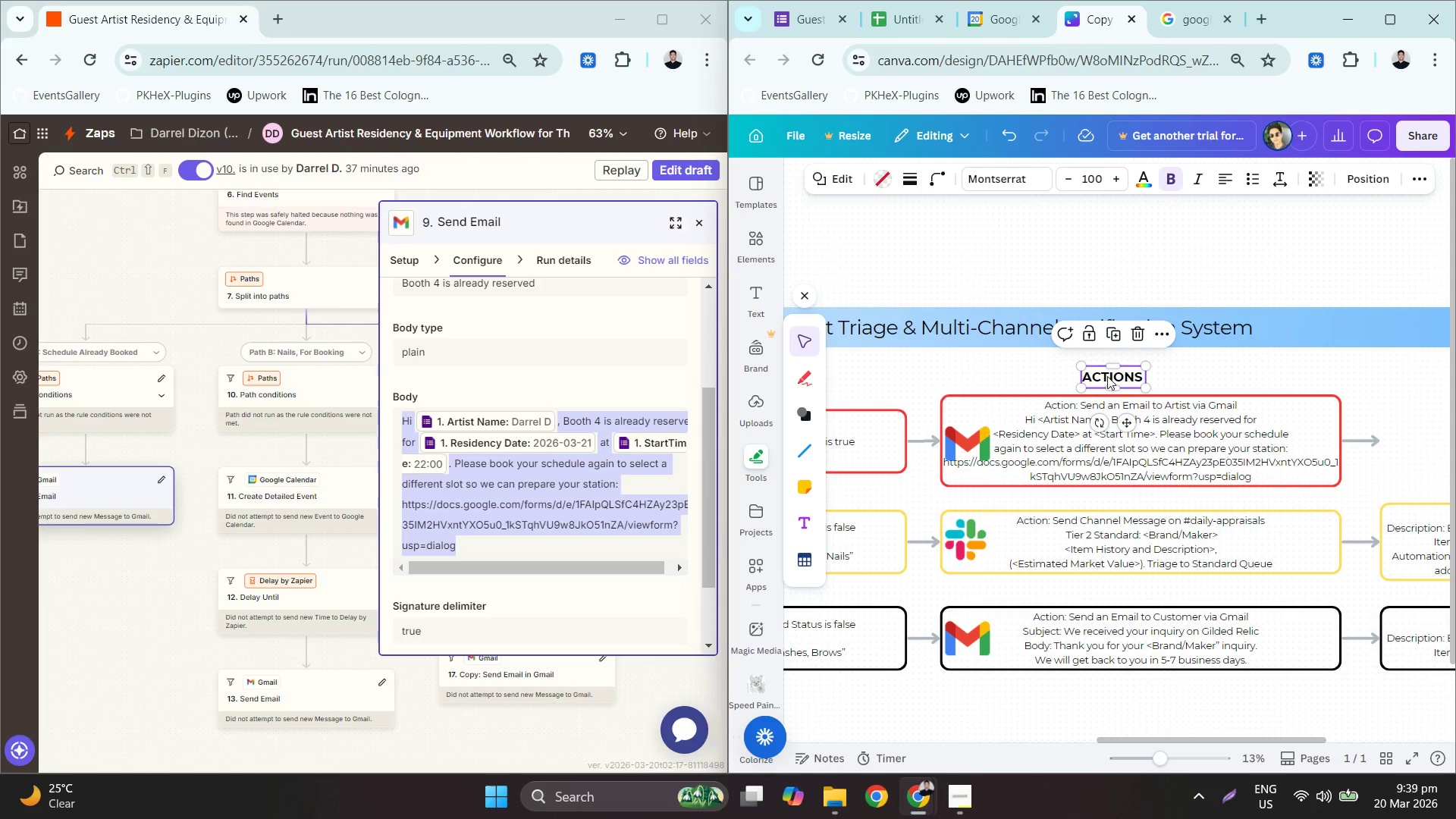 
left_click_drag(start_coordinate=[1107, 375], to_coordinate=[1132, 375])
 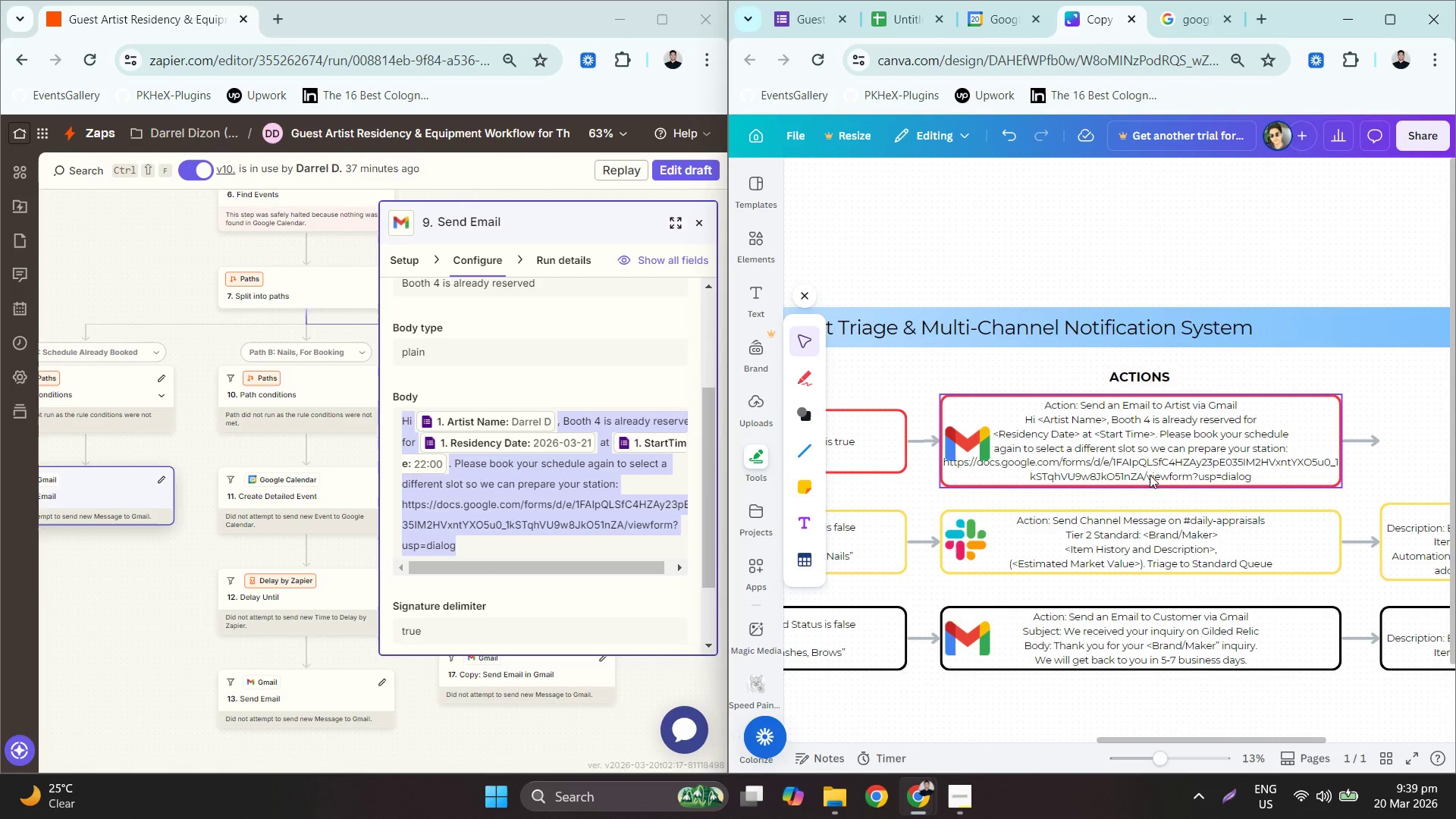 
left_click([1075, 458])
 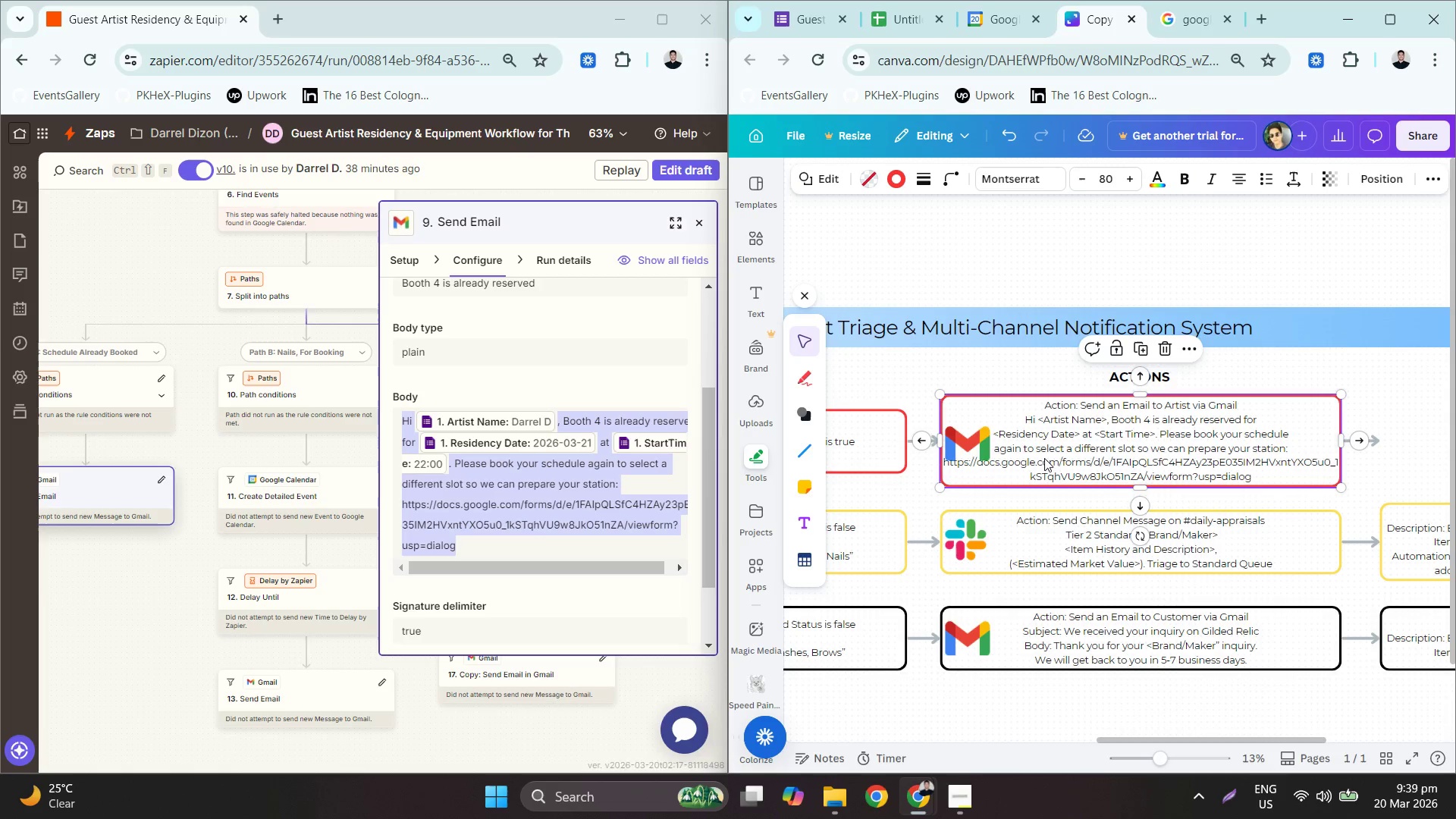 
left_click_drag(start_coordinate=[979, 438], to_coordinate=[978, 413])
 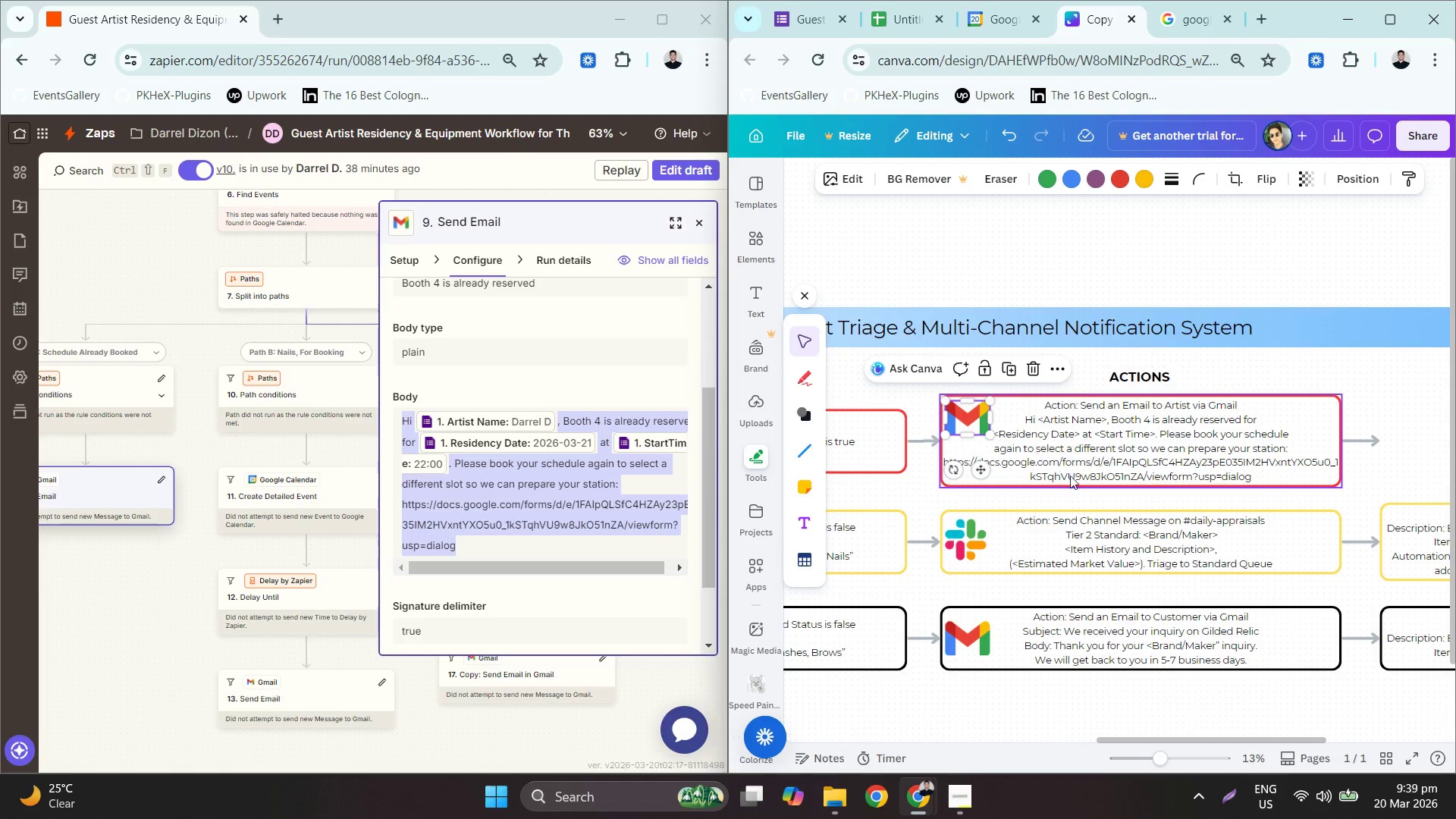 
left_click([1094, 493])
 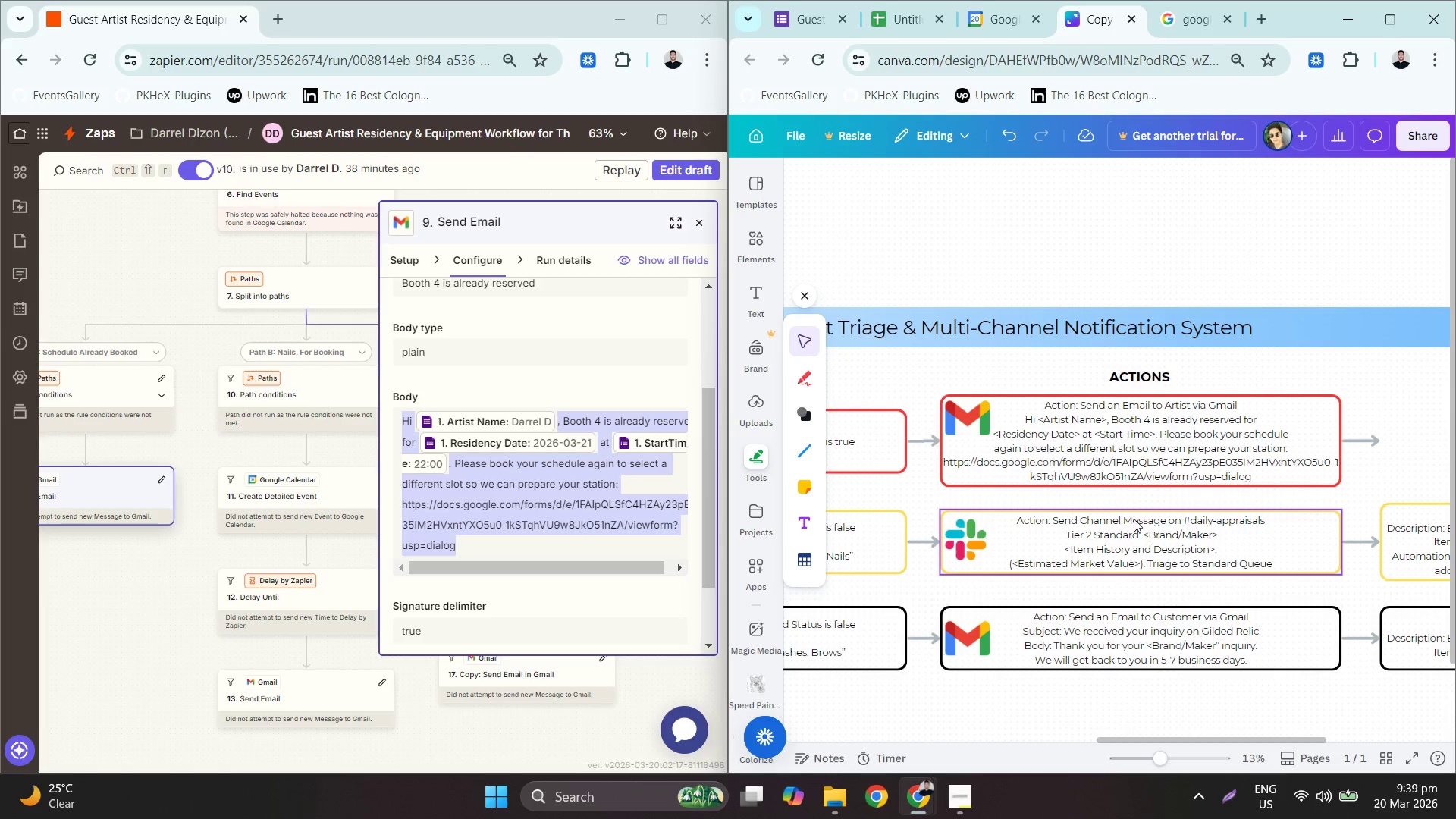 
scroll: coordinate [488, 558], scroll_direction: down, amount: 4.0
 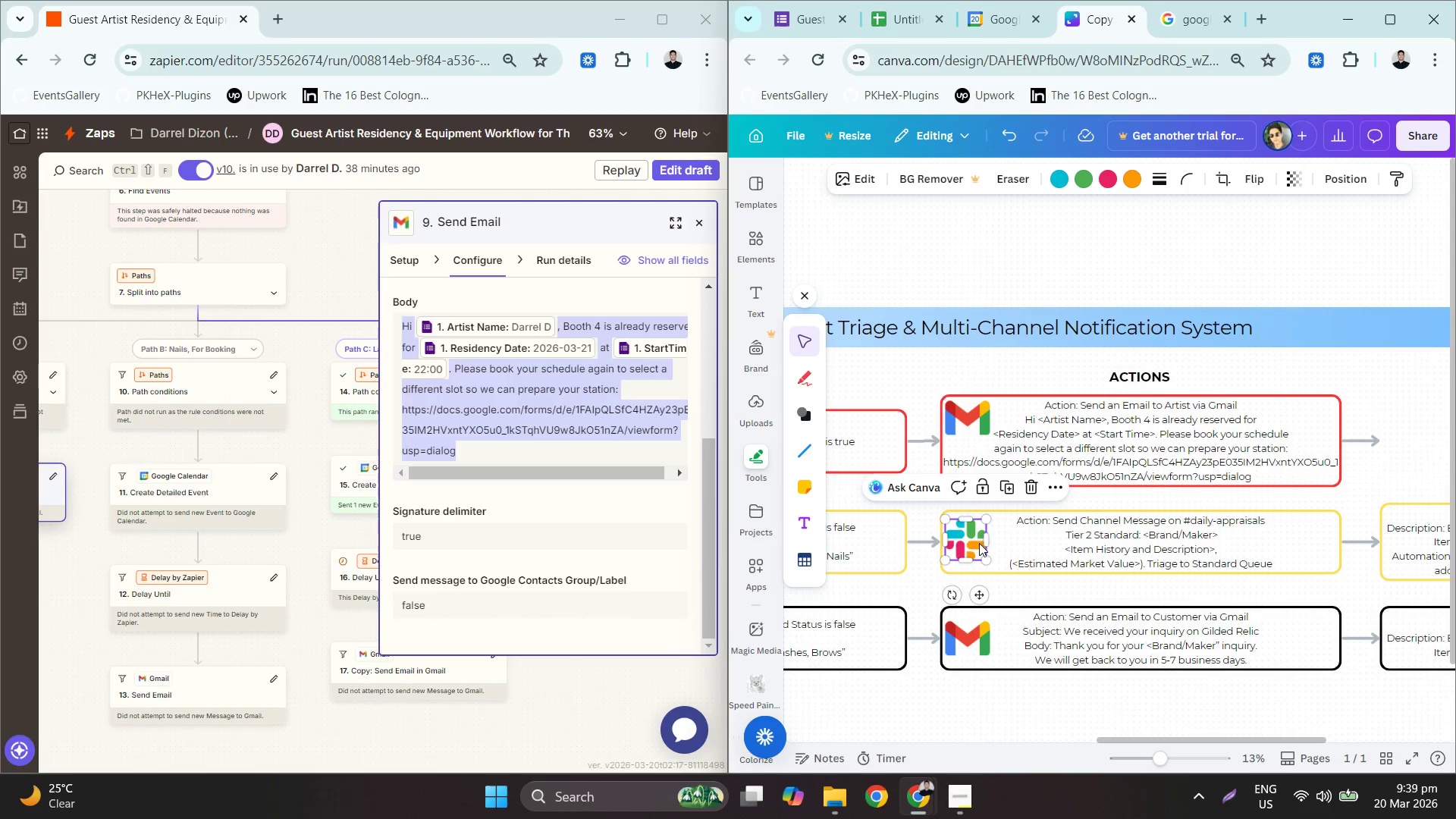 
wait(5.3)
 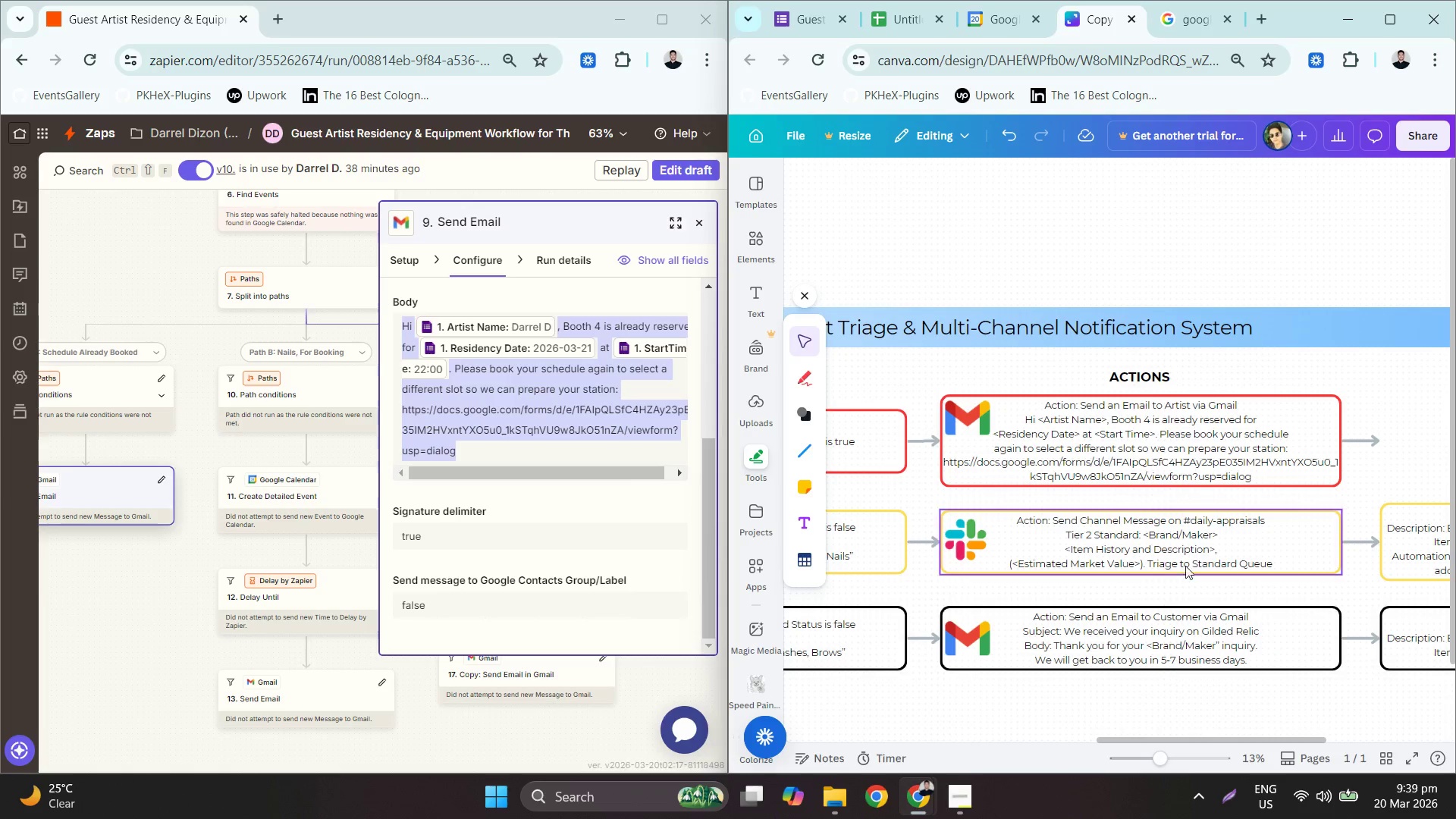 
key(Delete)
 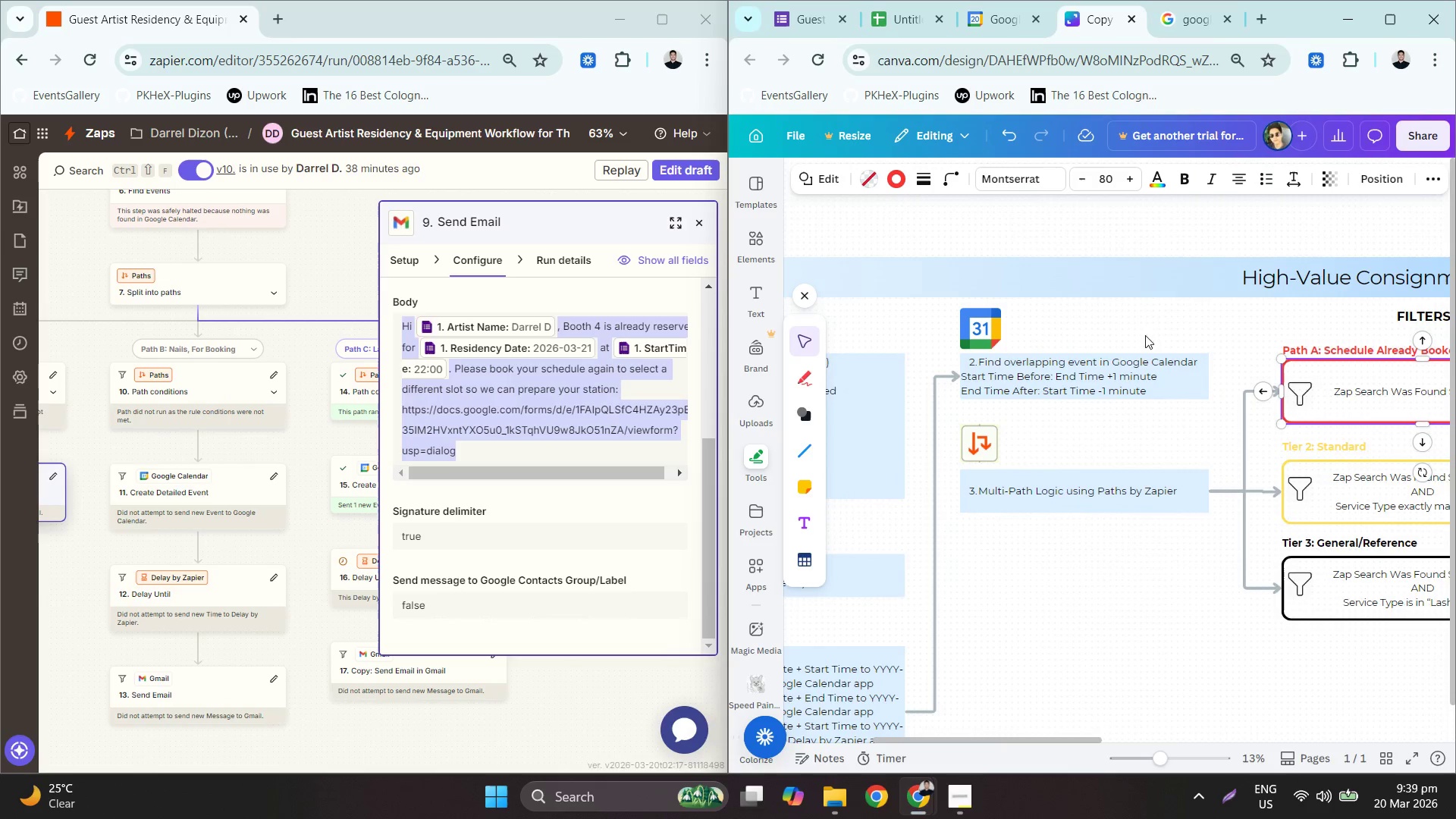 
key(Control+ControlLeft)
 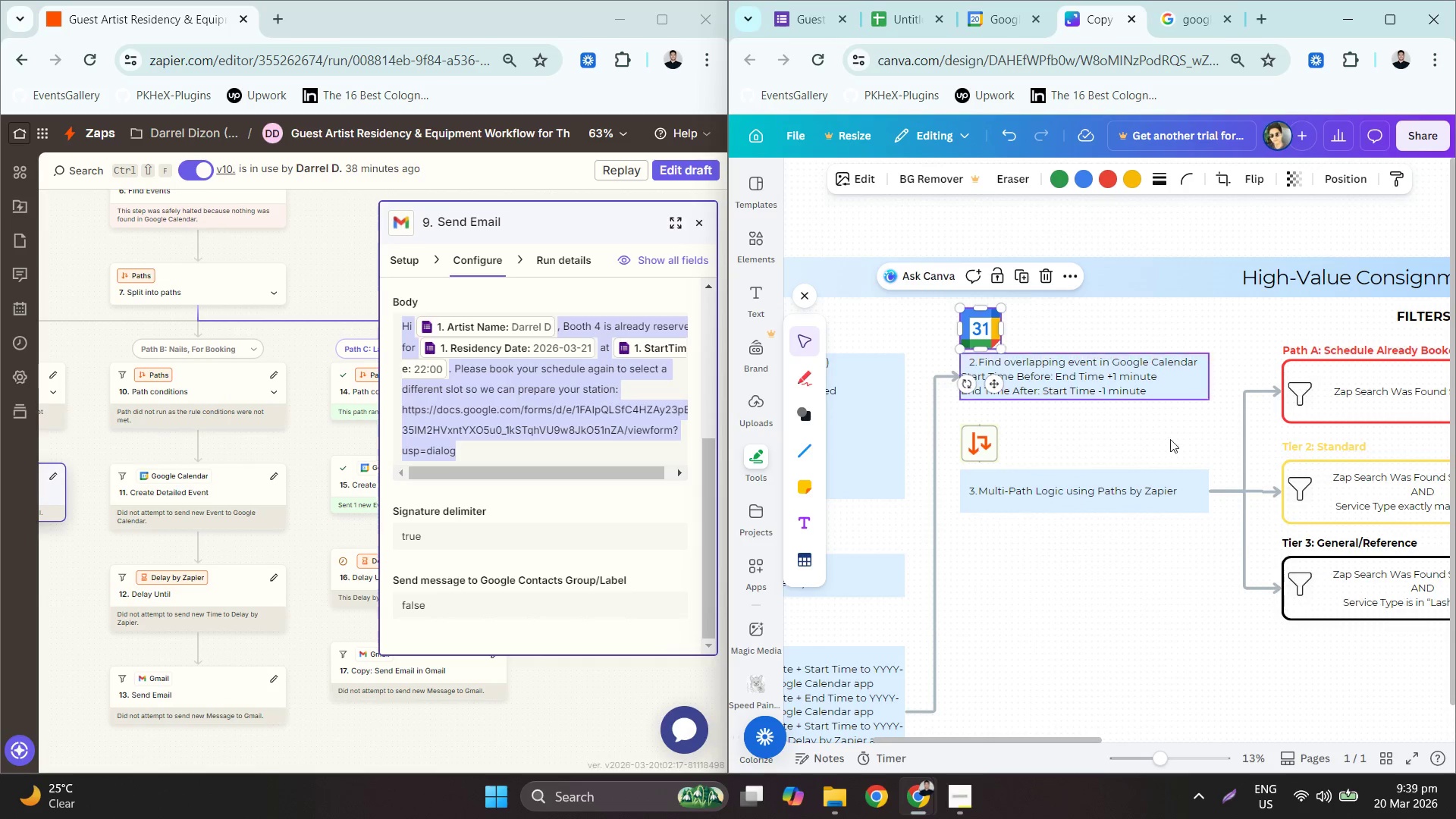 
key(C)
 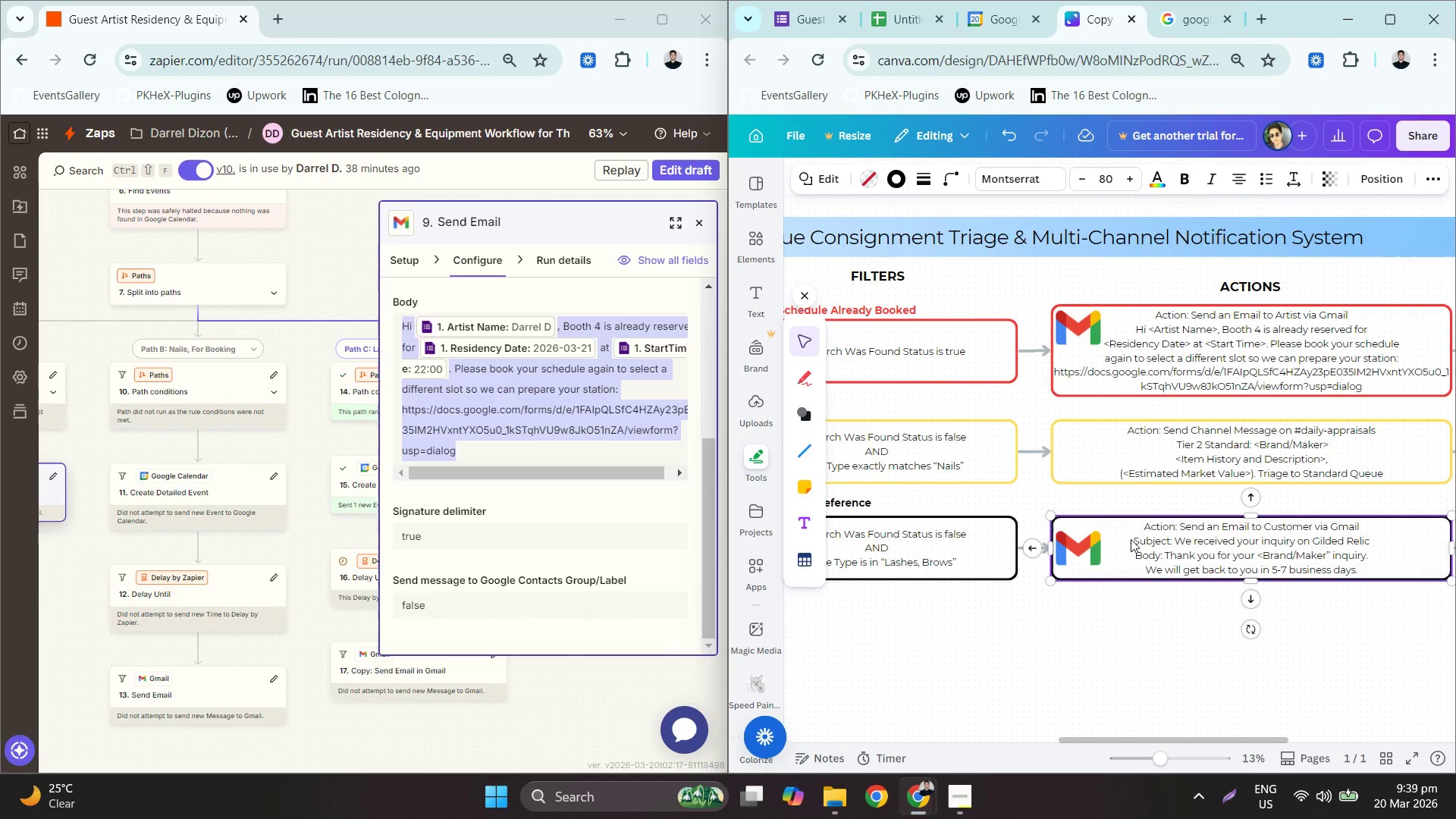 
left_click([1083, 448])
 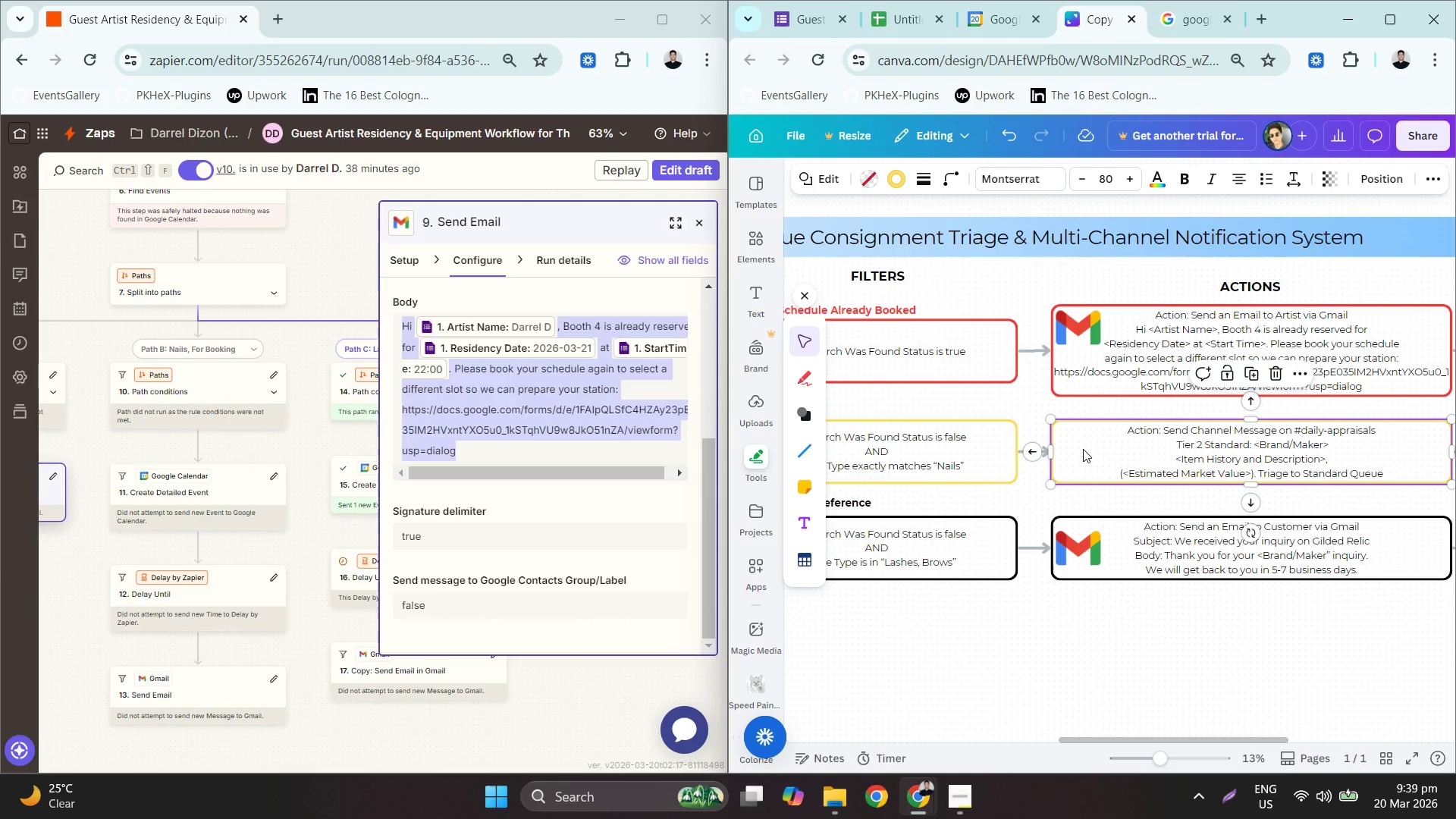 
key(Control+ControlLeft)
 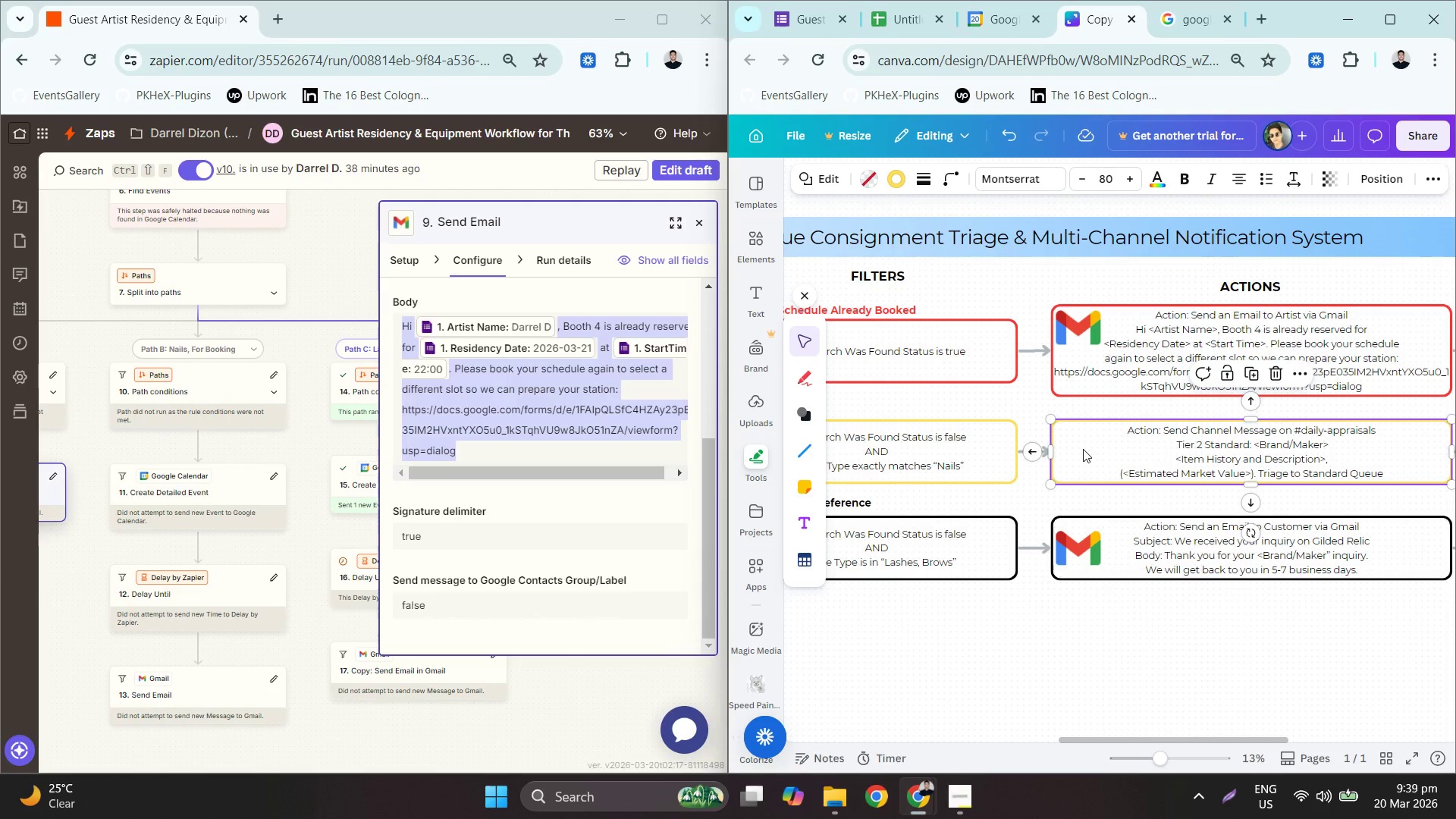 
key(Control+V)
 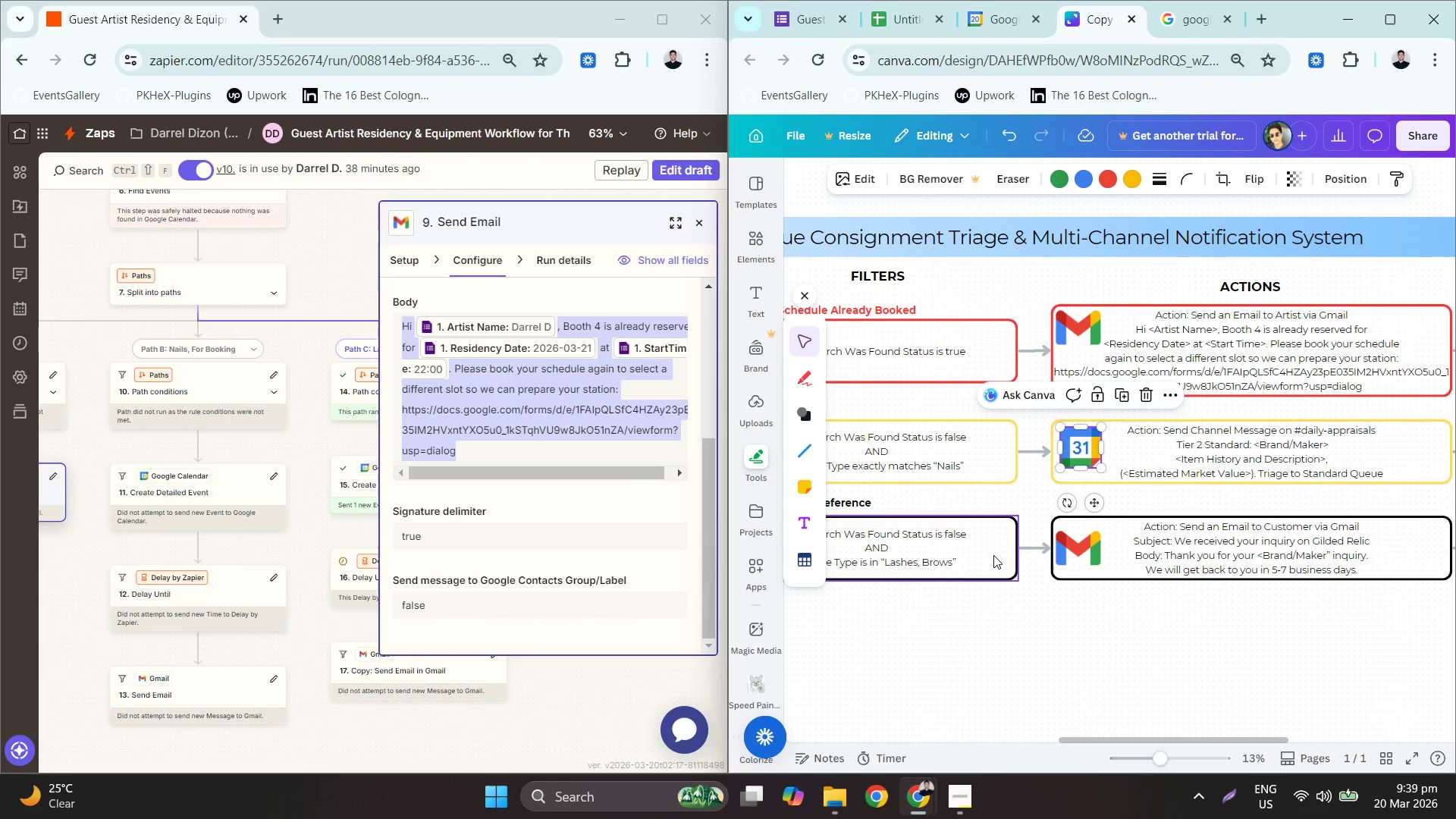 
wait(6.14)
 